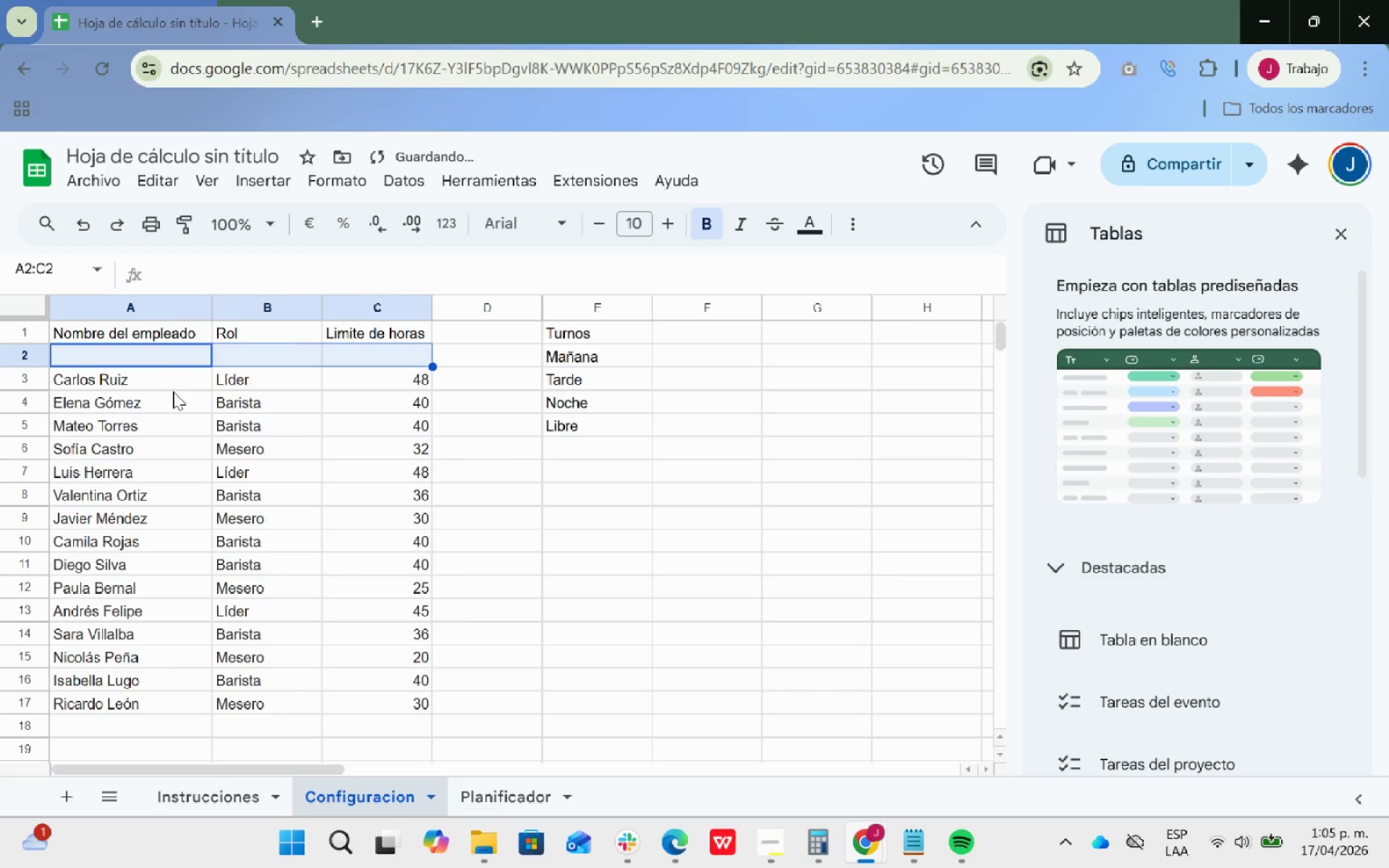 
right_click([17, 354])
 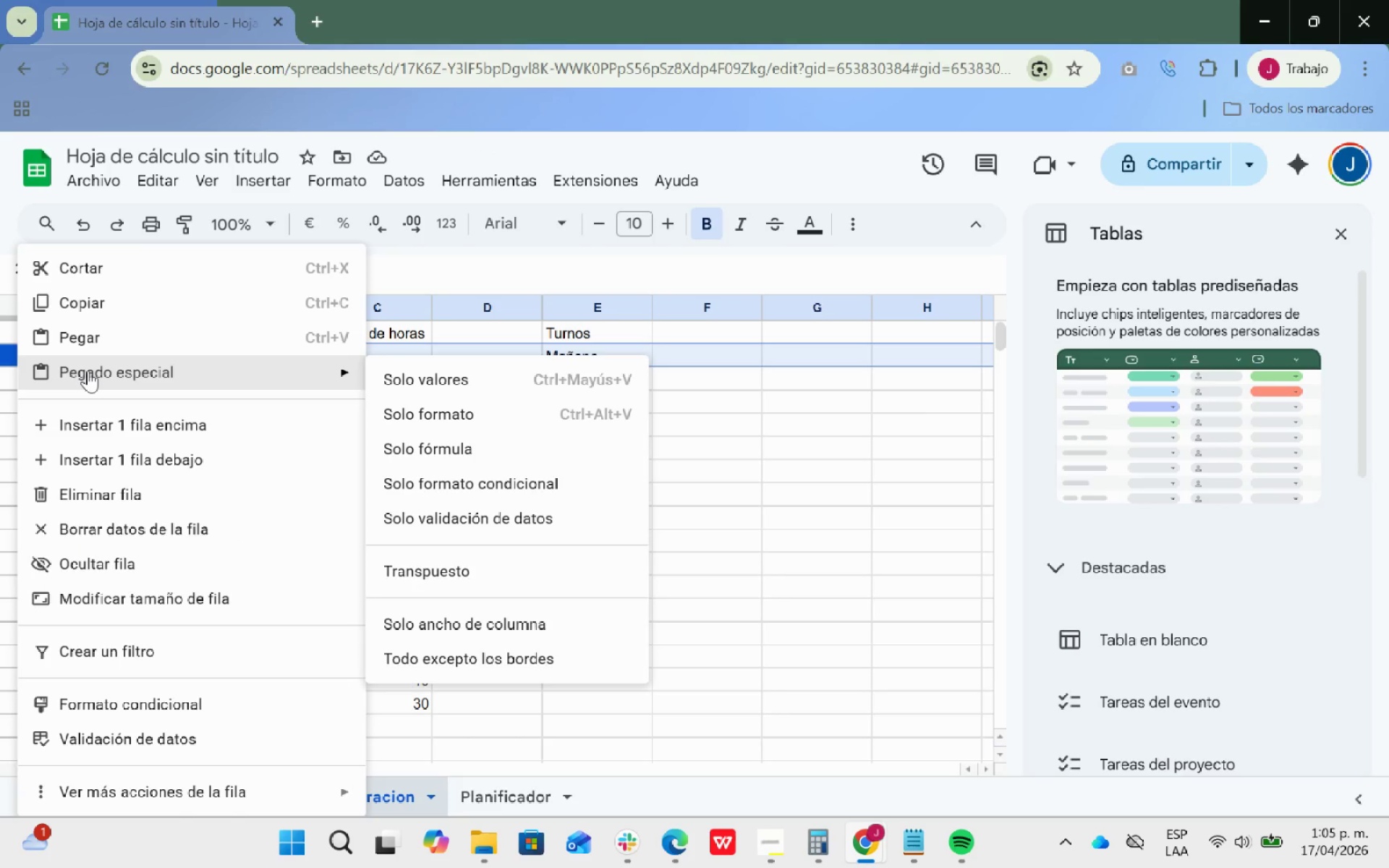 
left_click([839, 583])
 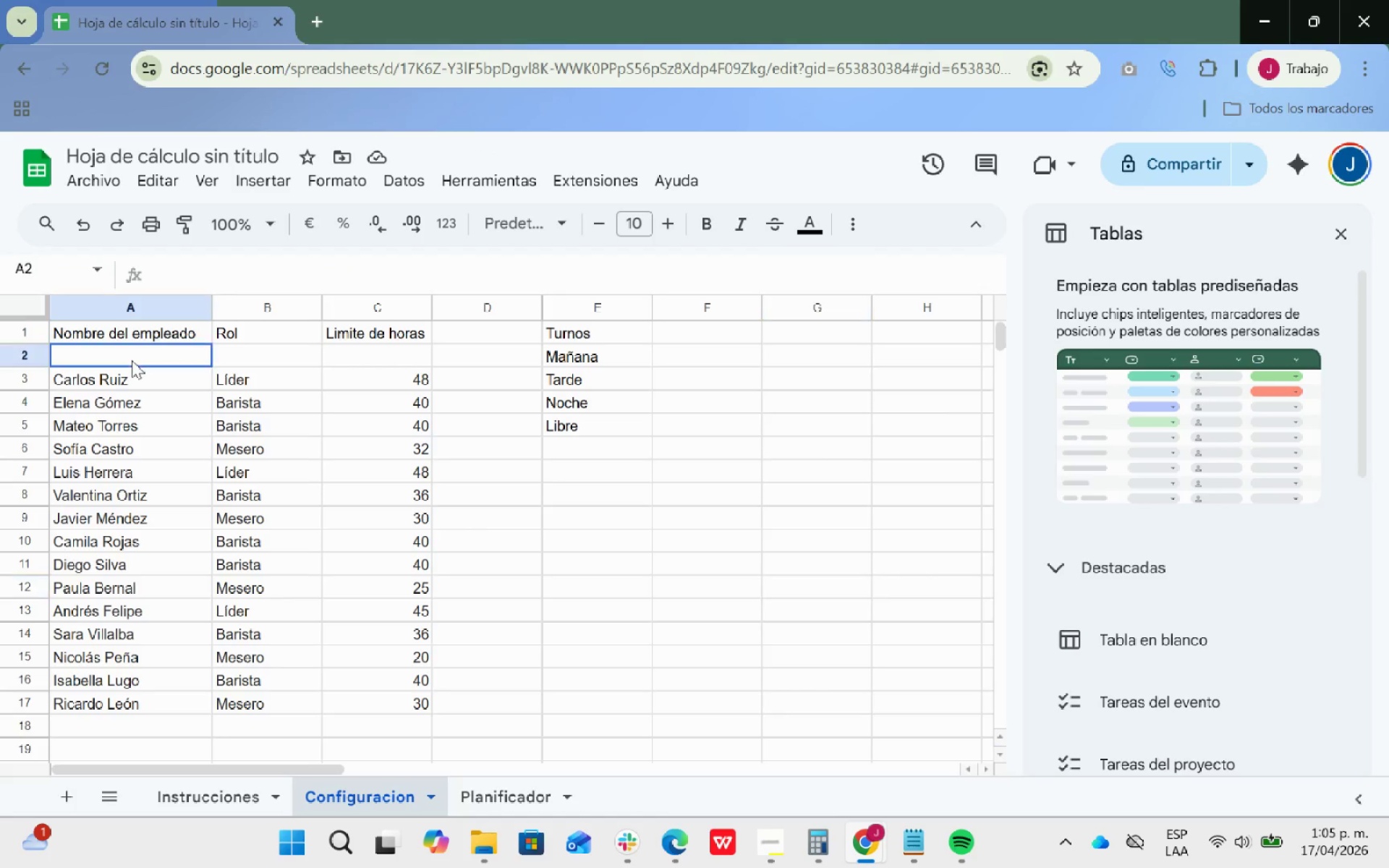 
double_click([132, 360])
 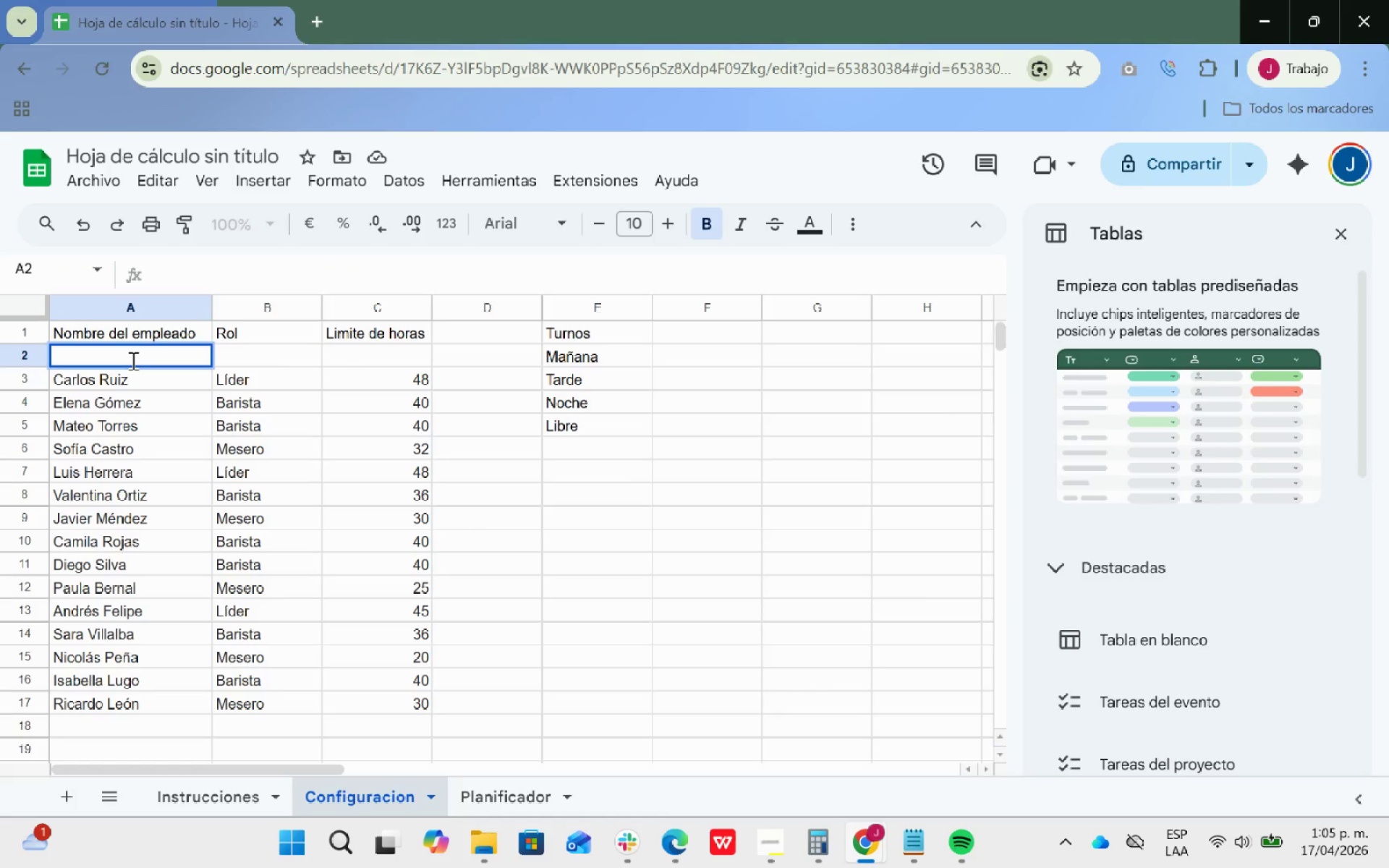 
triple_click([132, 360])
 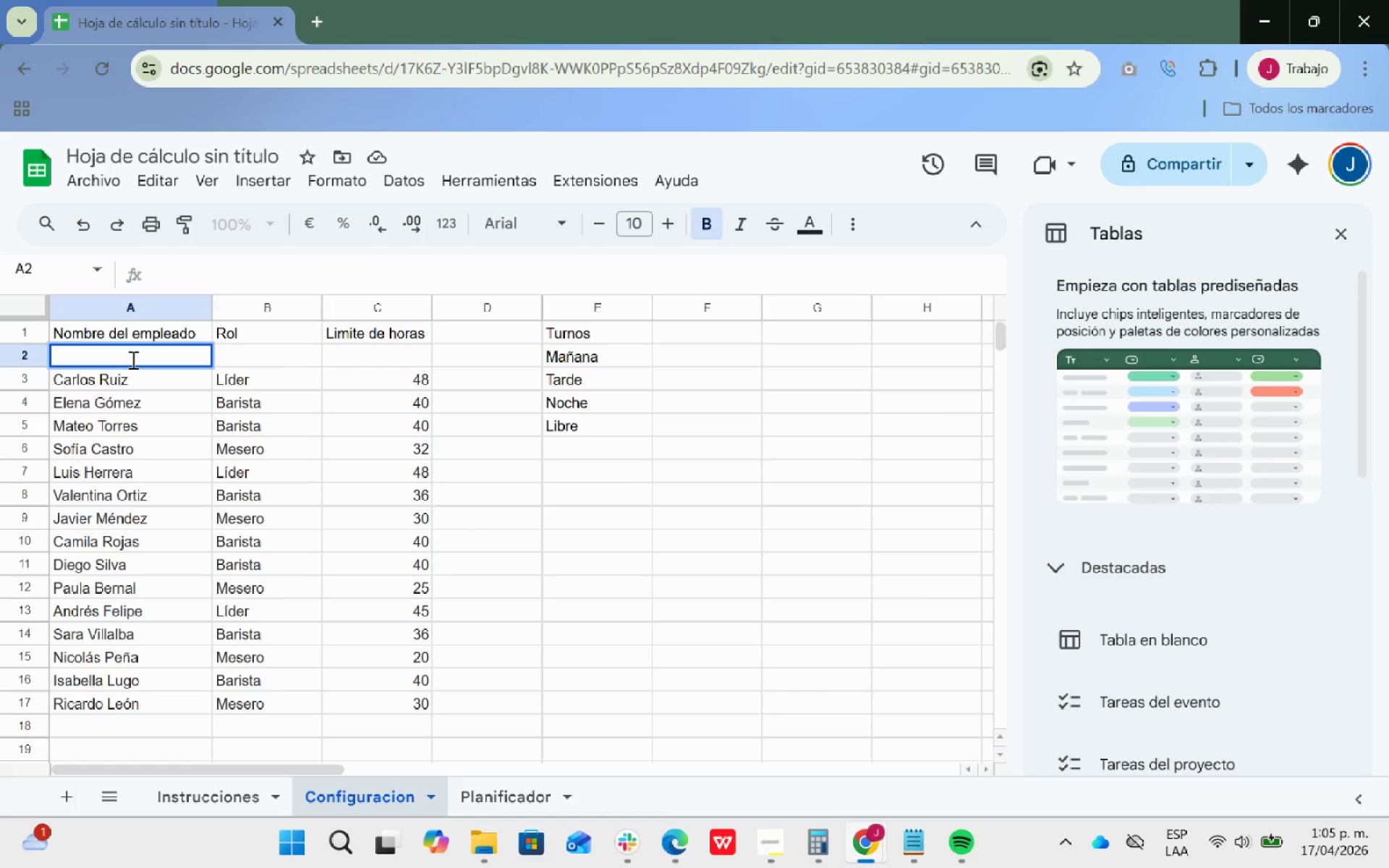 
type(Jua)
key(Backspace)
key(Backspace)
key(Backspace)
 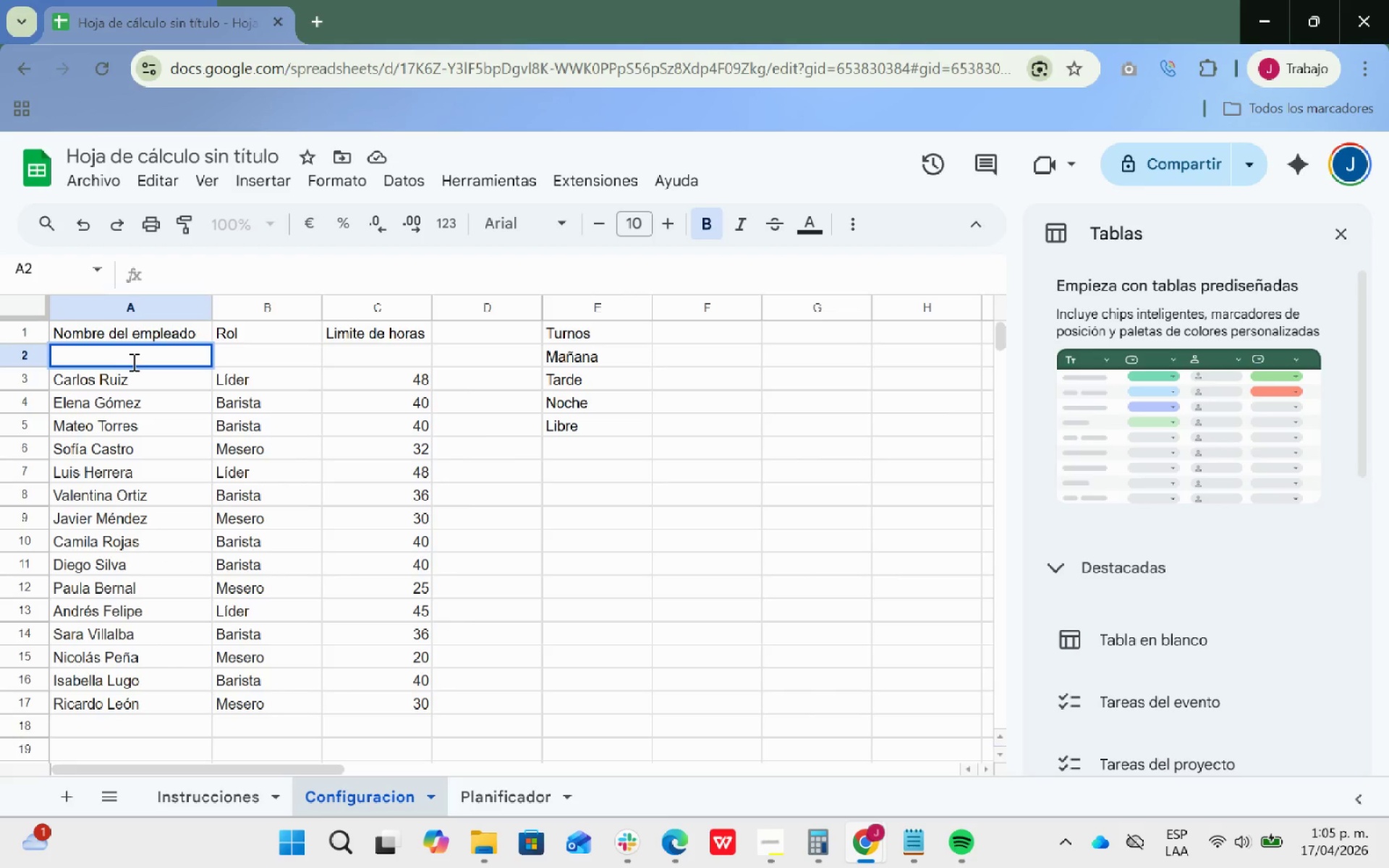 
left_click_drag(start_coordinate=[135, 362], to_coordinate=[368, 357])
 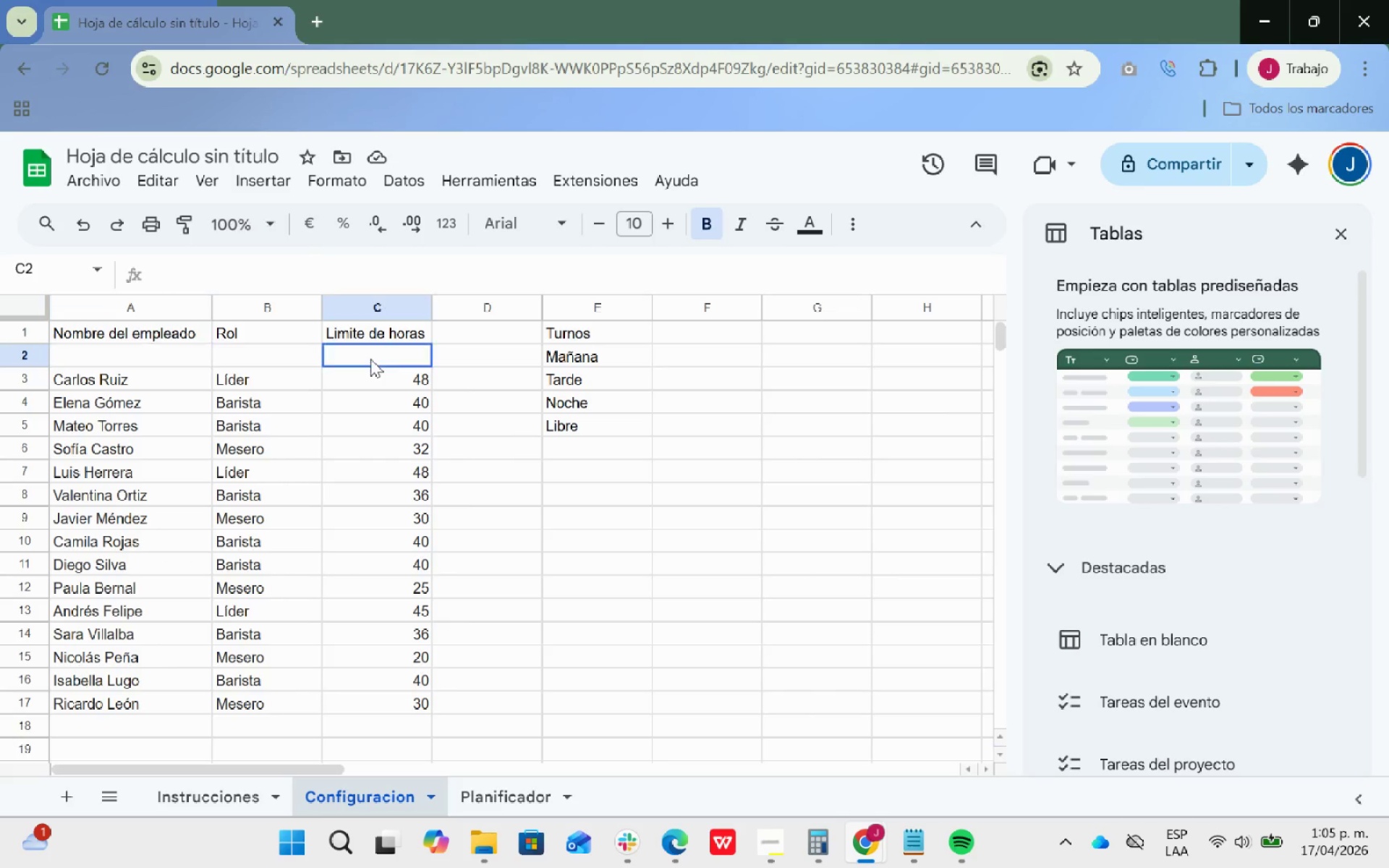 
left_click_drag(start_coordinate=[371, 357], to_coordinate=[171, 354])
 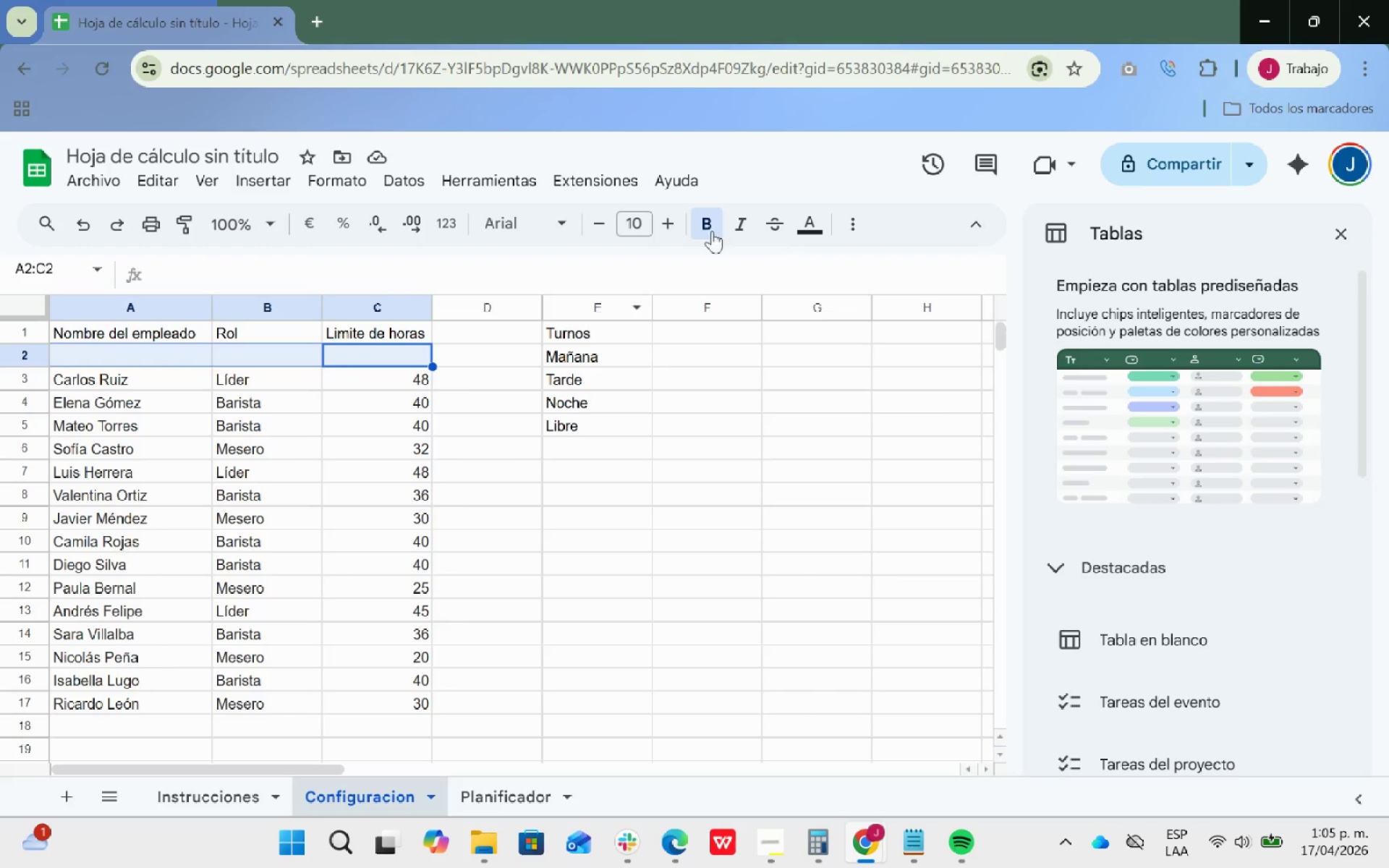 
left_click([700, 226])
 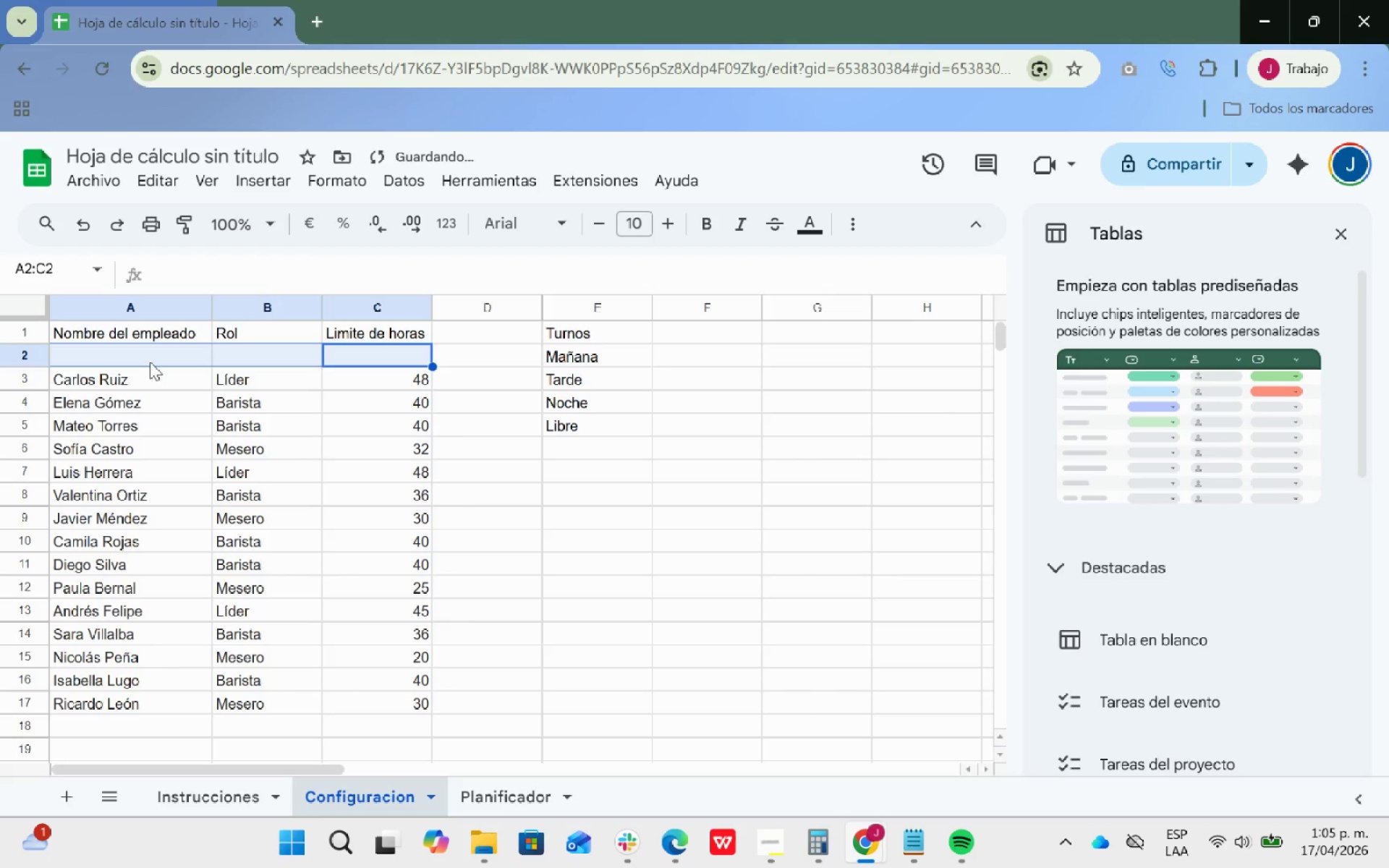 
left_click([150, 362])
 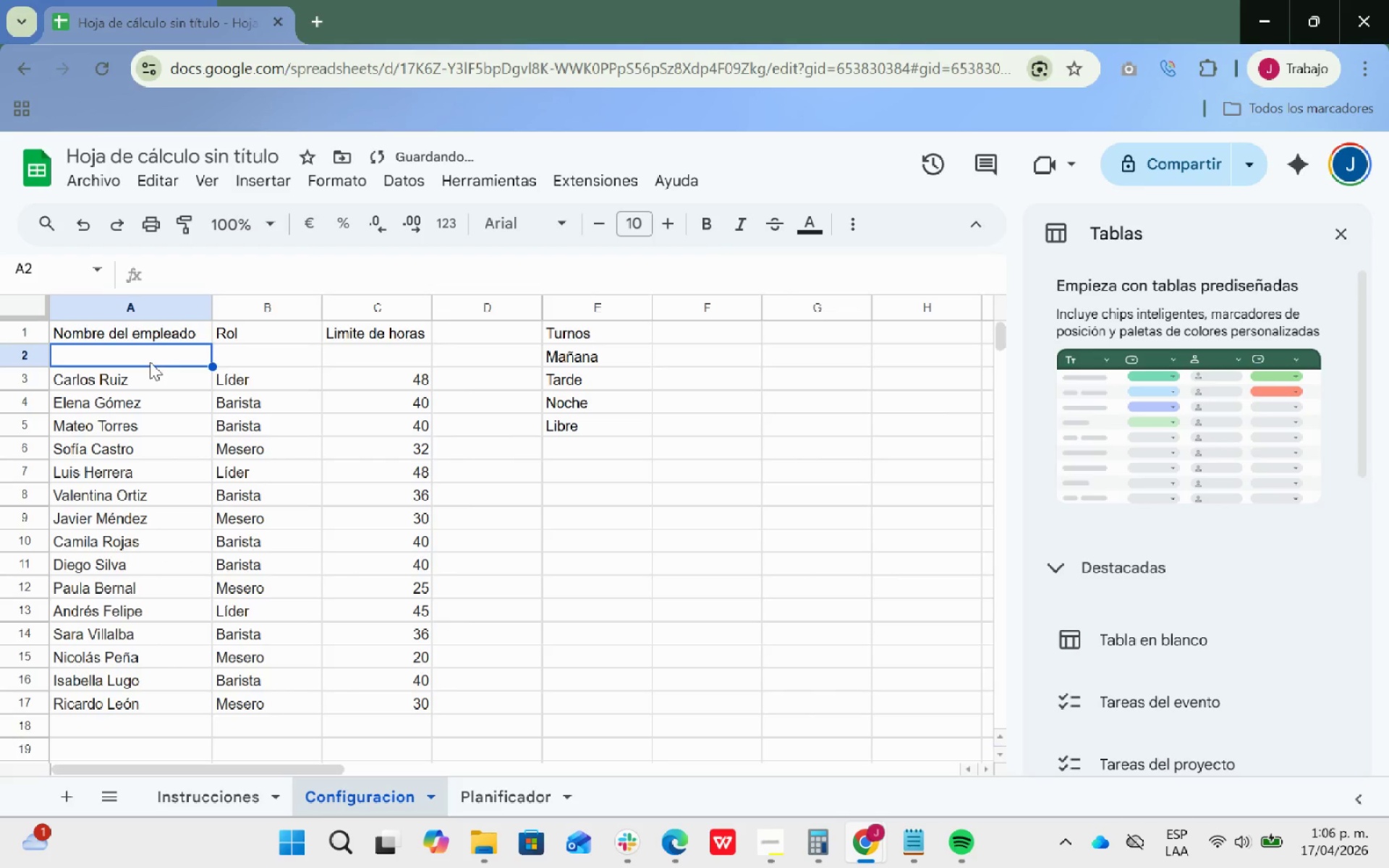 
type(Juan Aristizabal)
 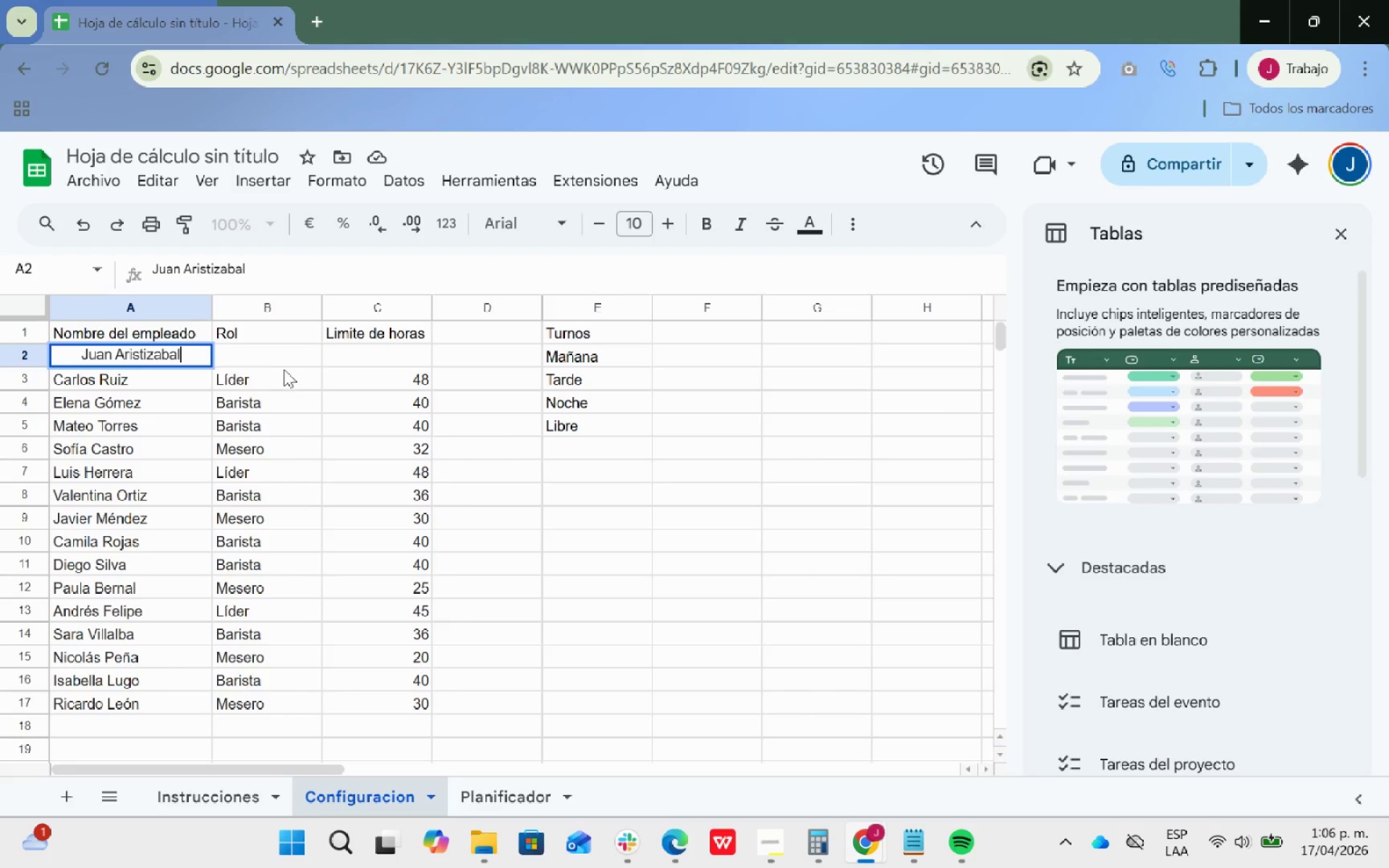 
left_click([262, 354])
 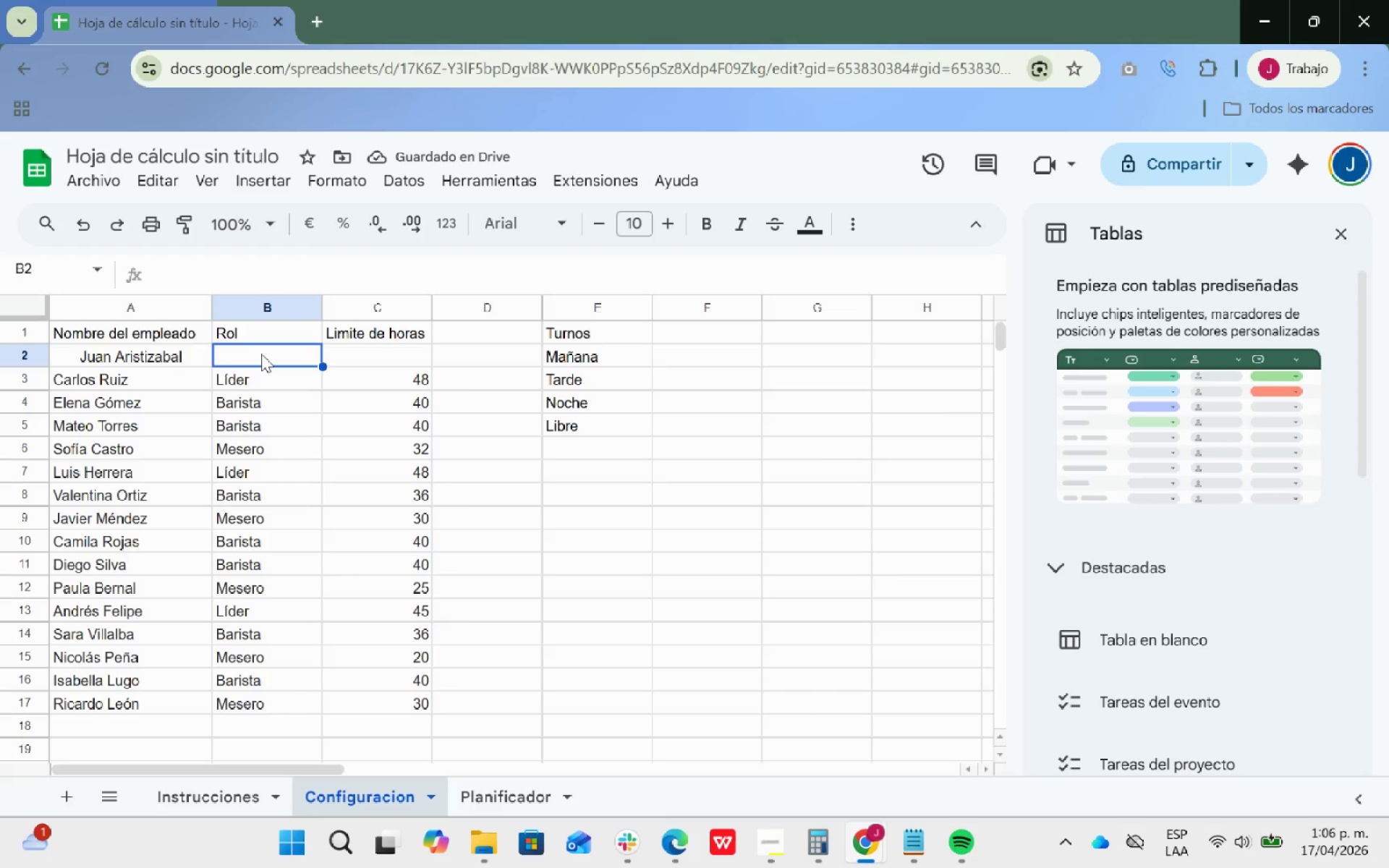 
wait(5.86)
 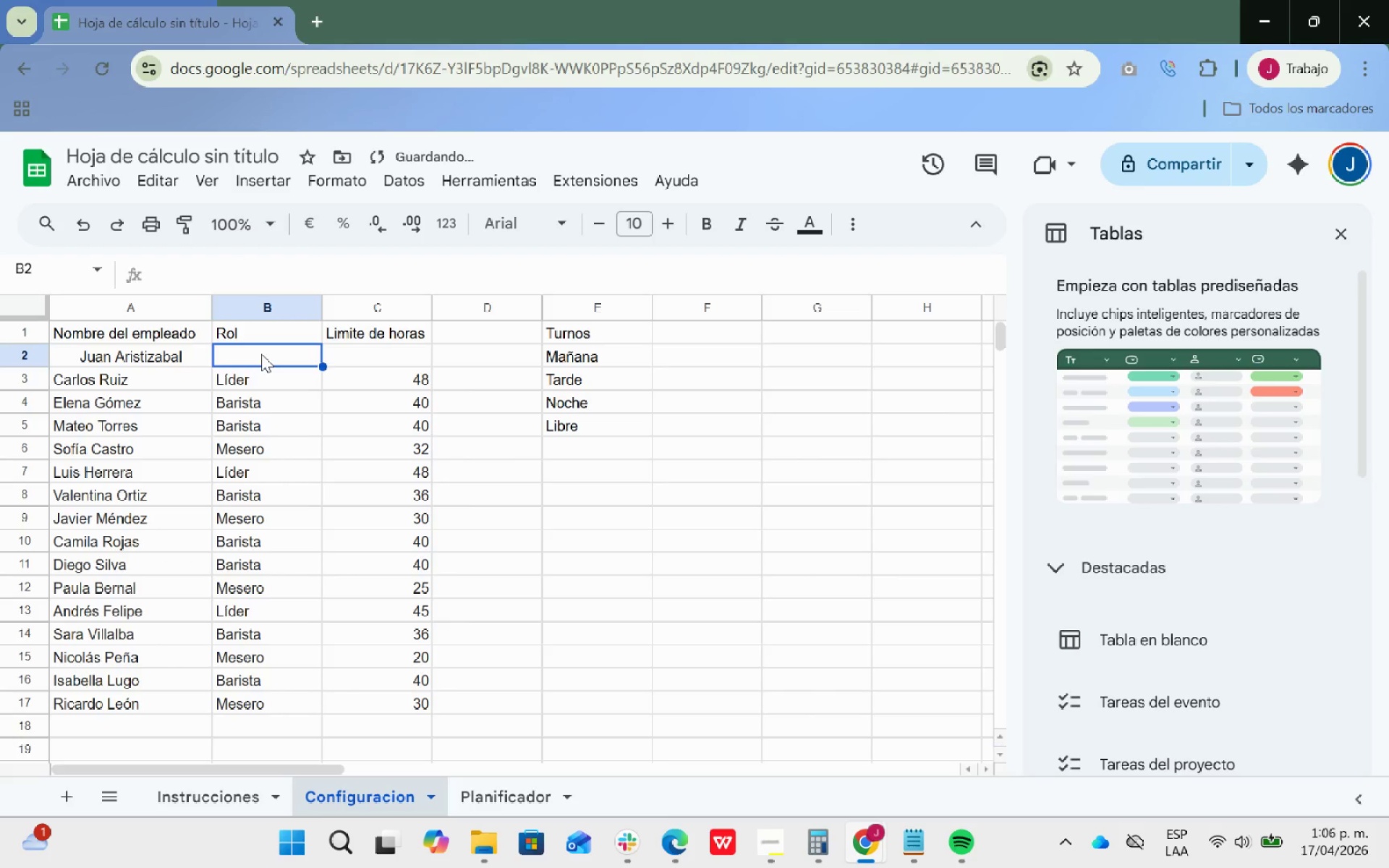 
key(CapsLock)
 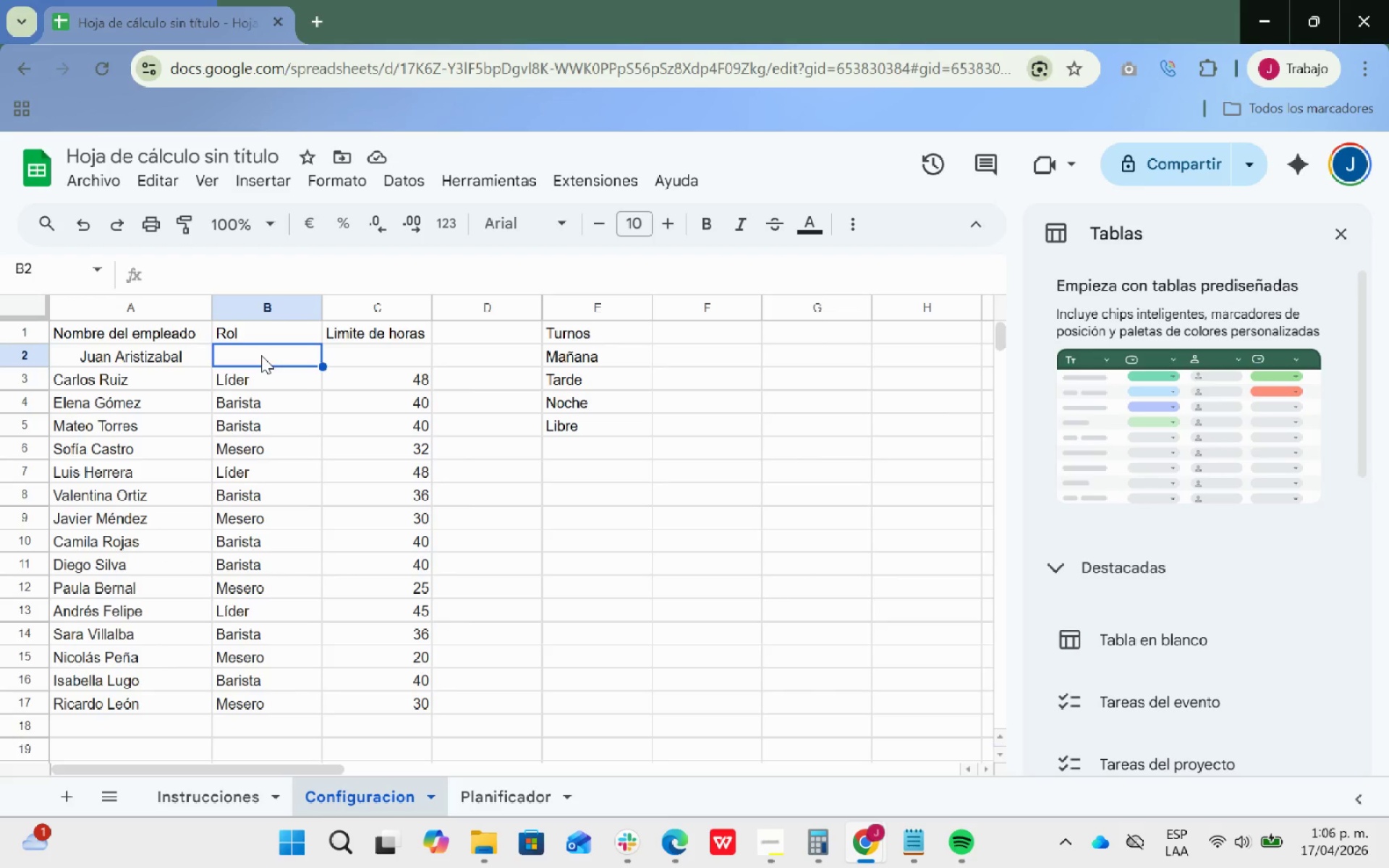 
double_click([261, 355])
 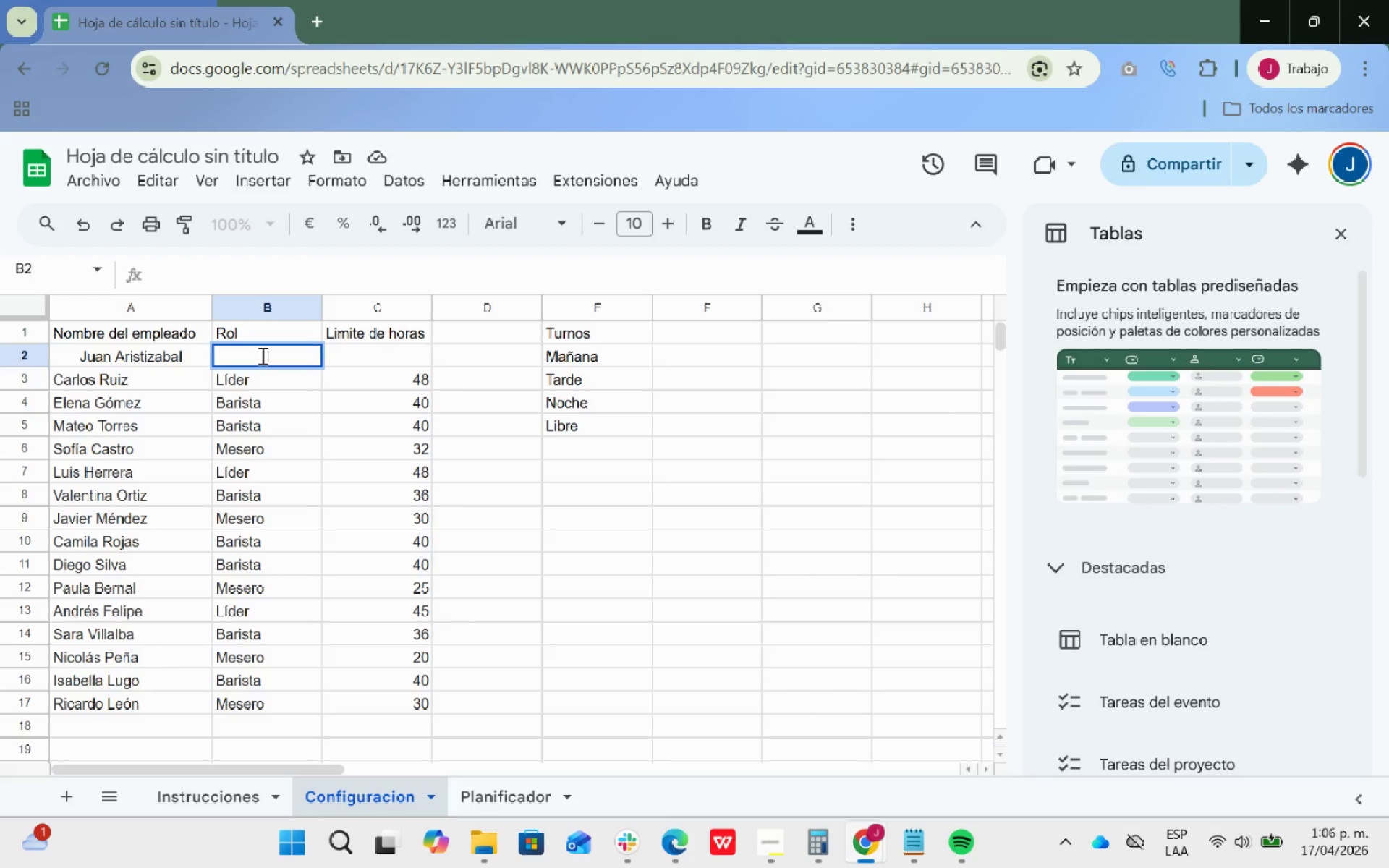 
left_click([261, 355])
 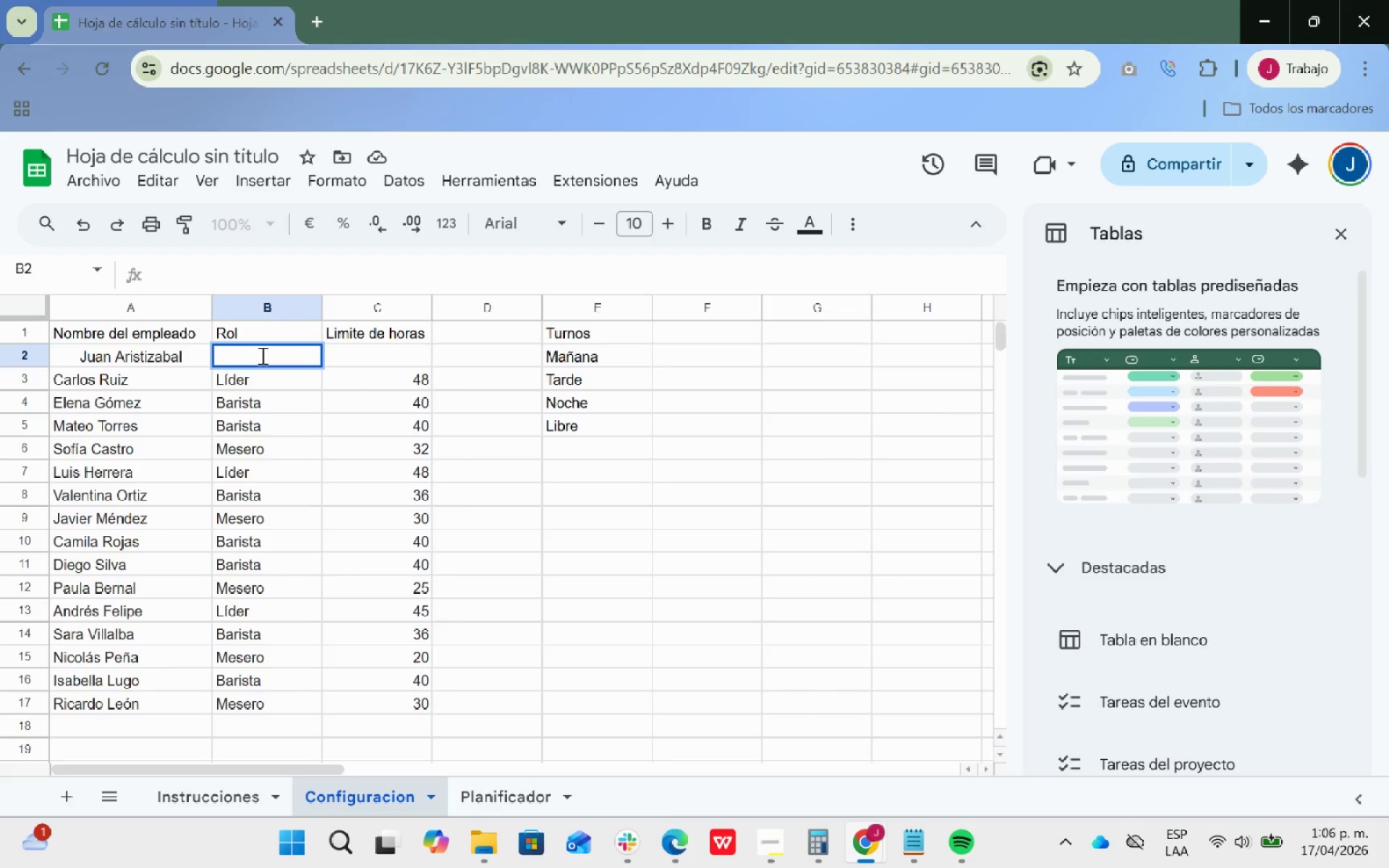 
type(Caja)
 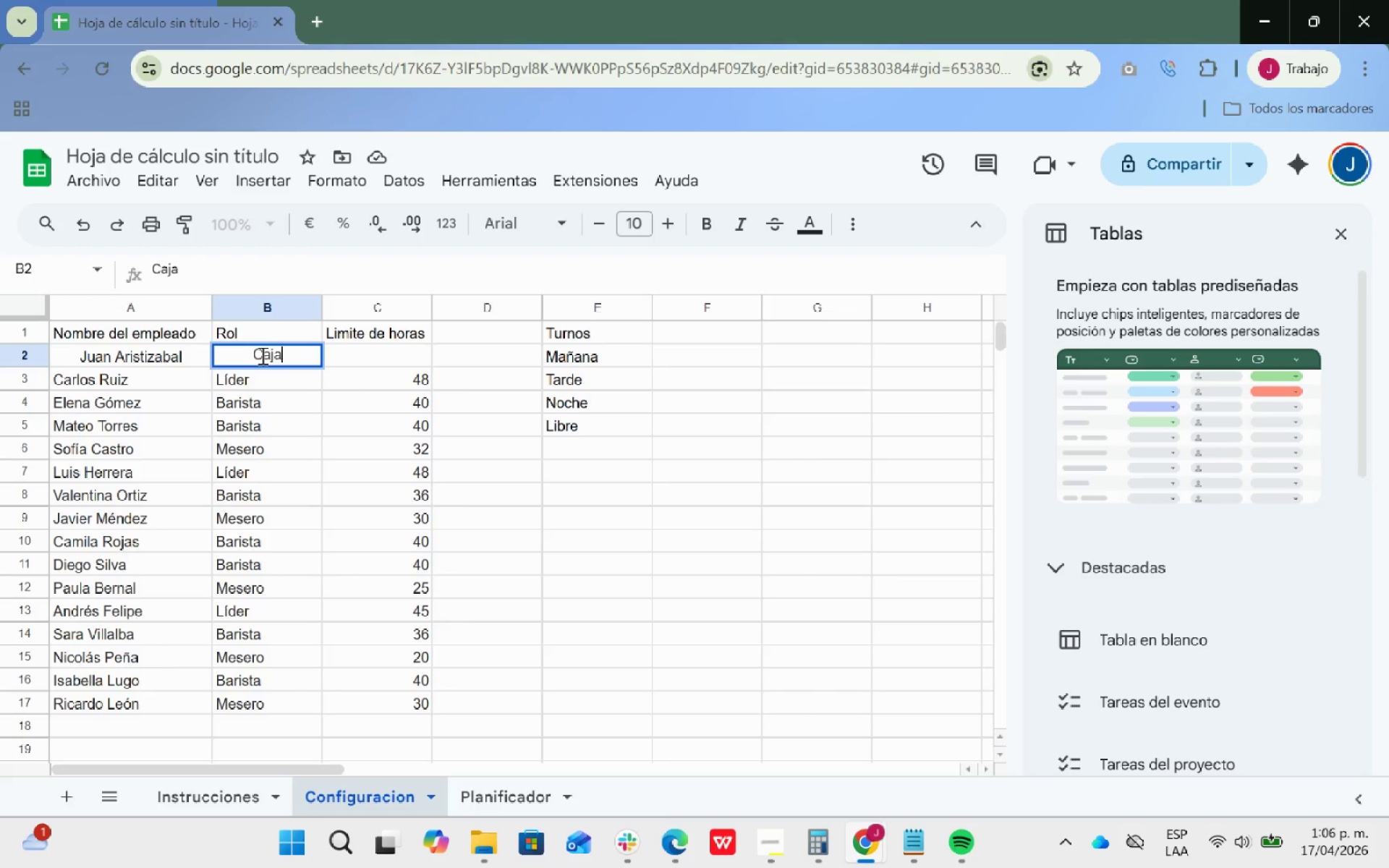 
key(Enter)
 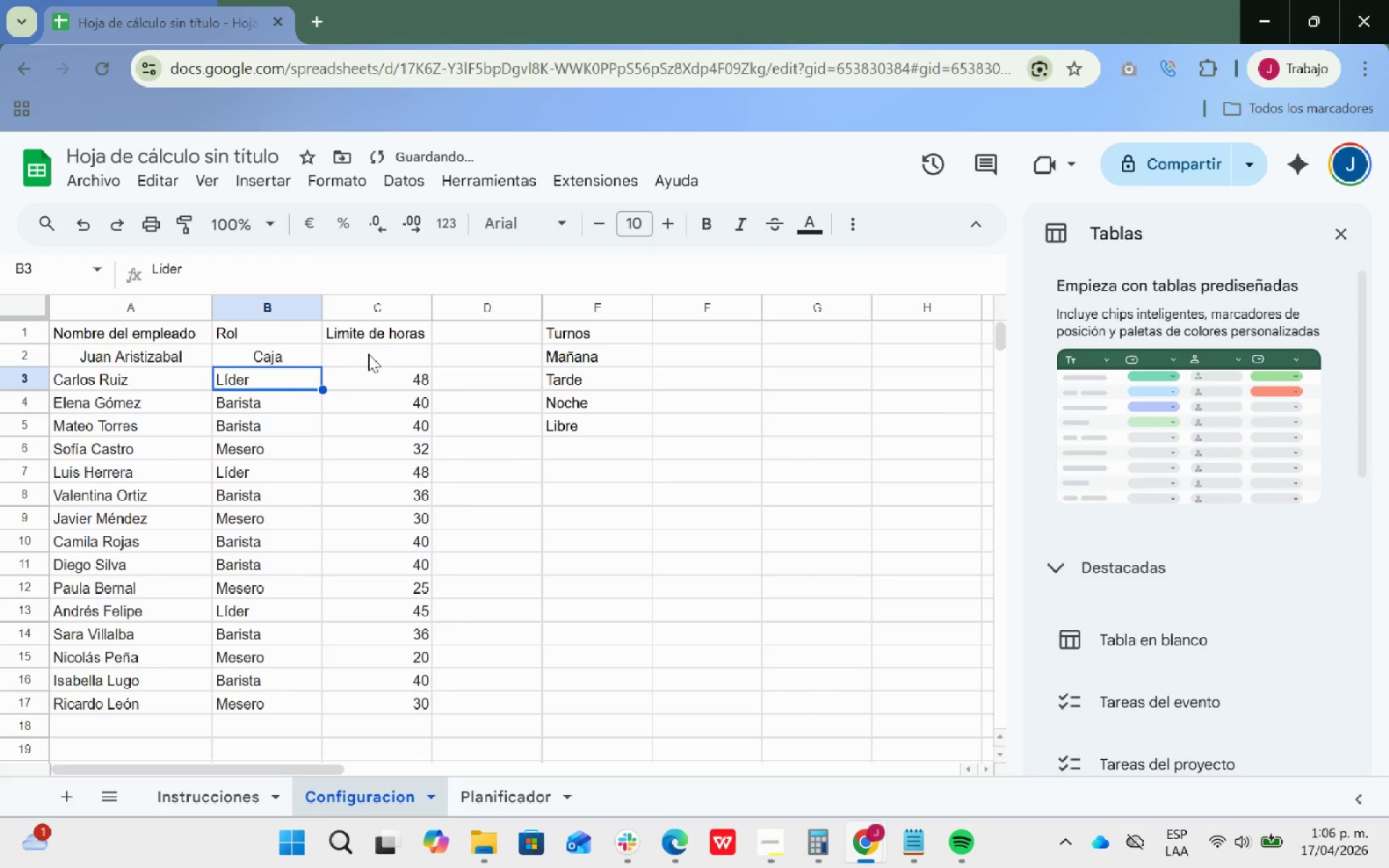 
left_click([370, 351])
 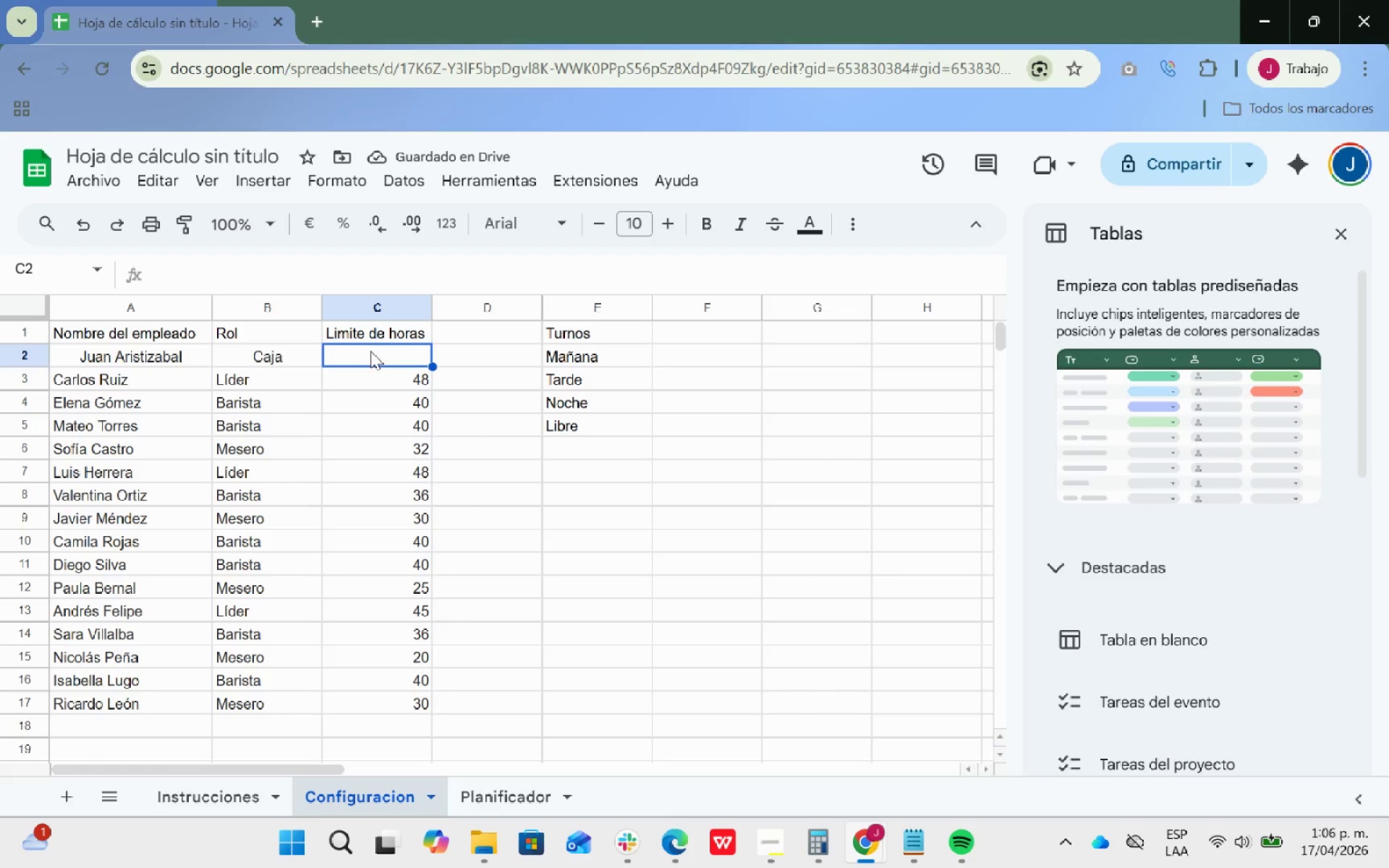 
type(50)
 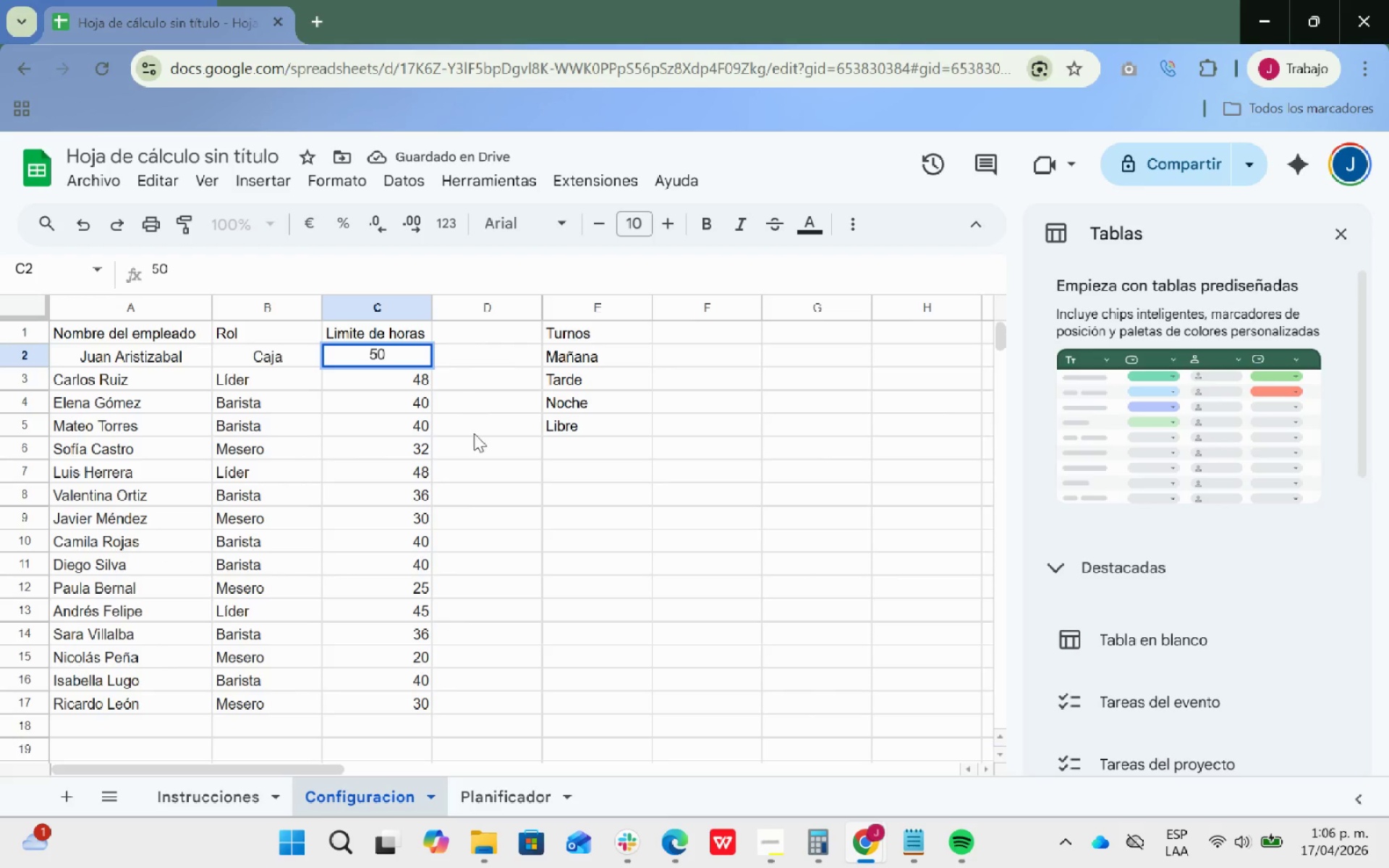 
left_click([465, 451])
 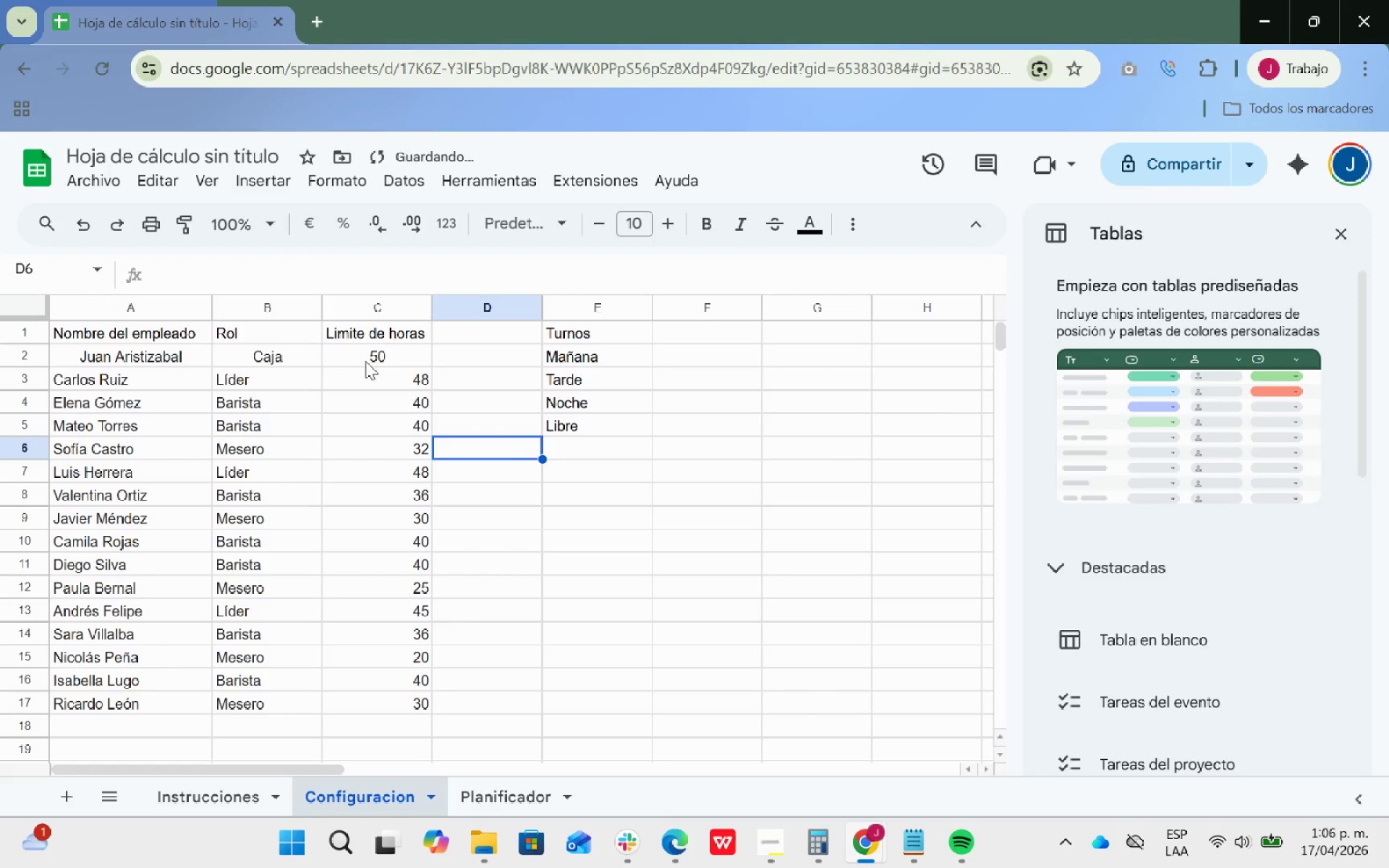 
left_click([362, 354])
 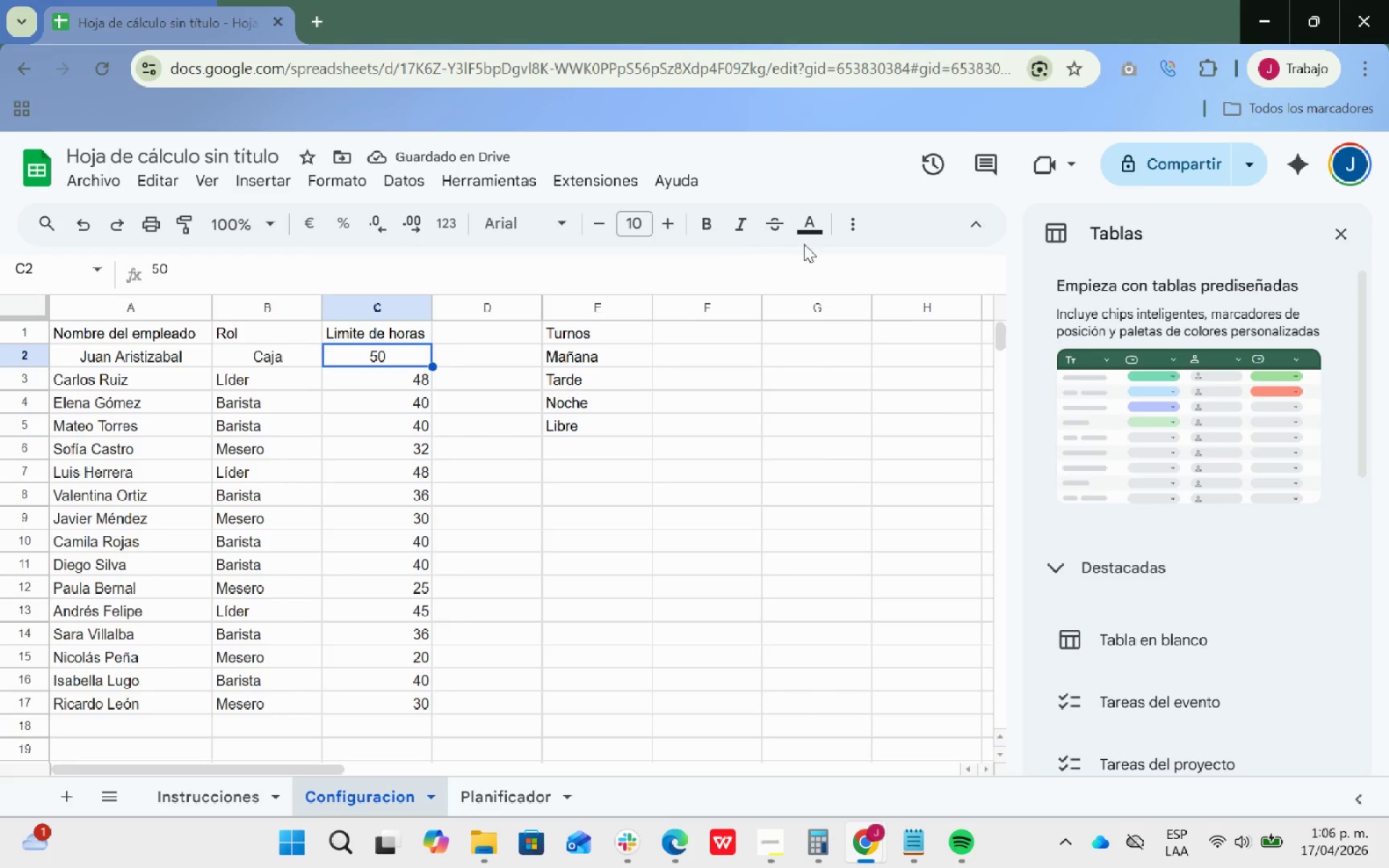 
left_click([844, 221])
 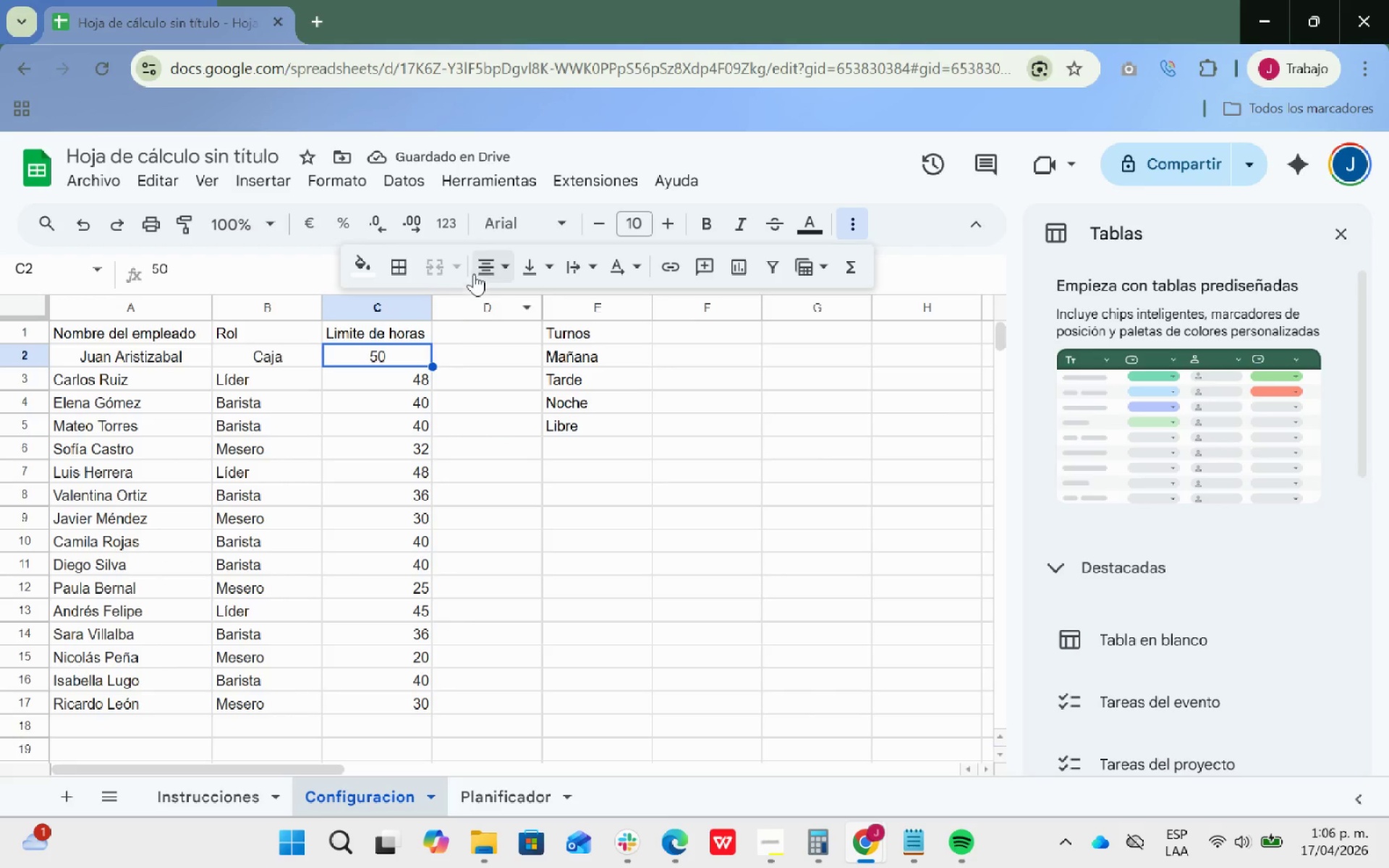 
left_click([506, 265])
 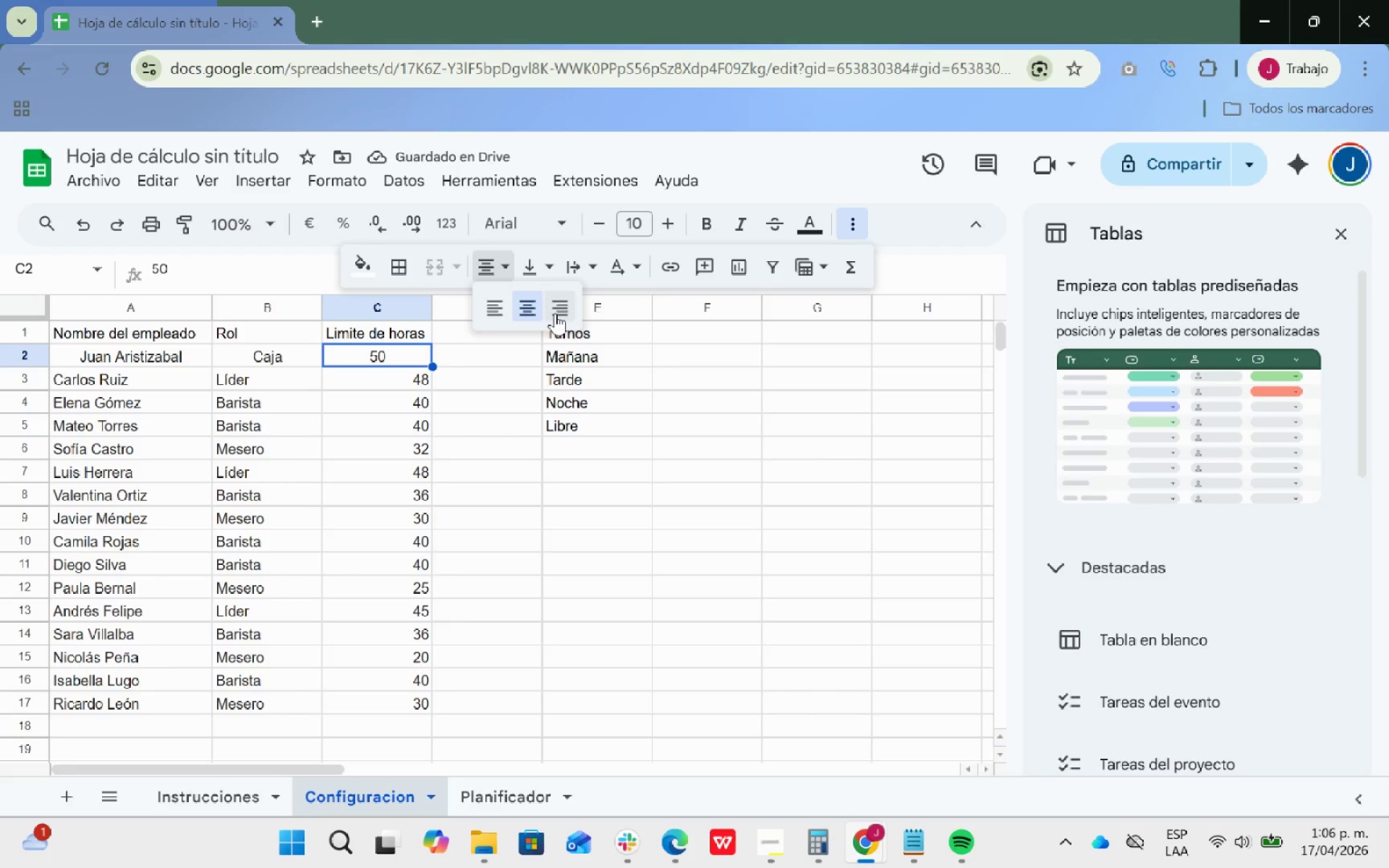 
left_click([558, 308])
 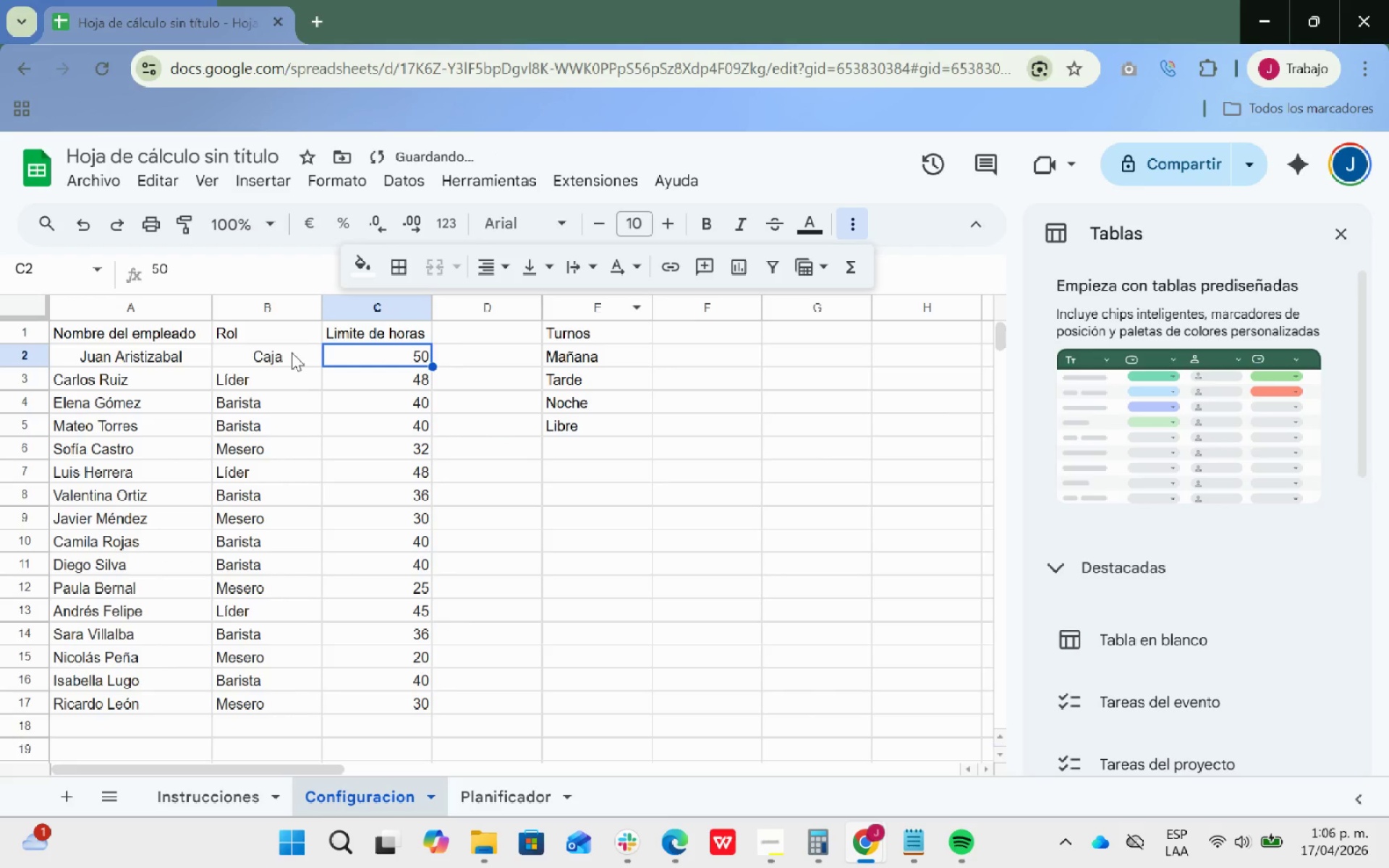 
left_click([292, 352])
 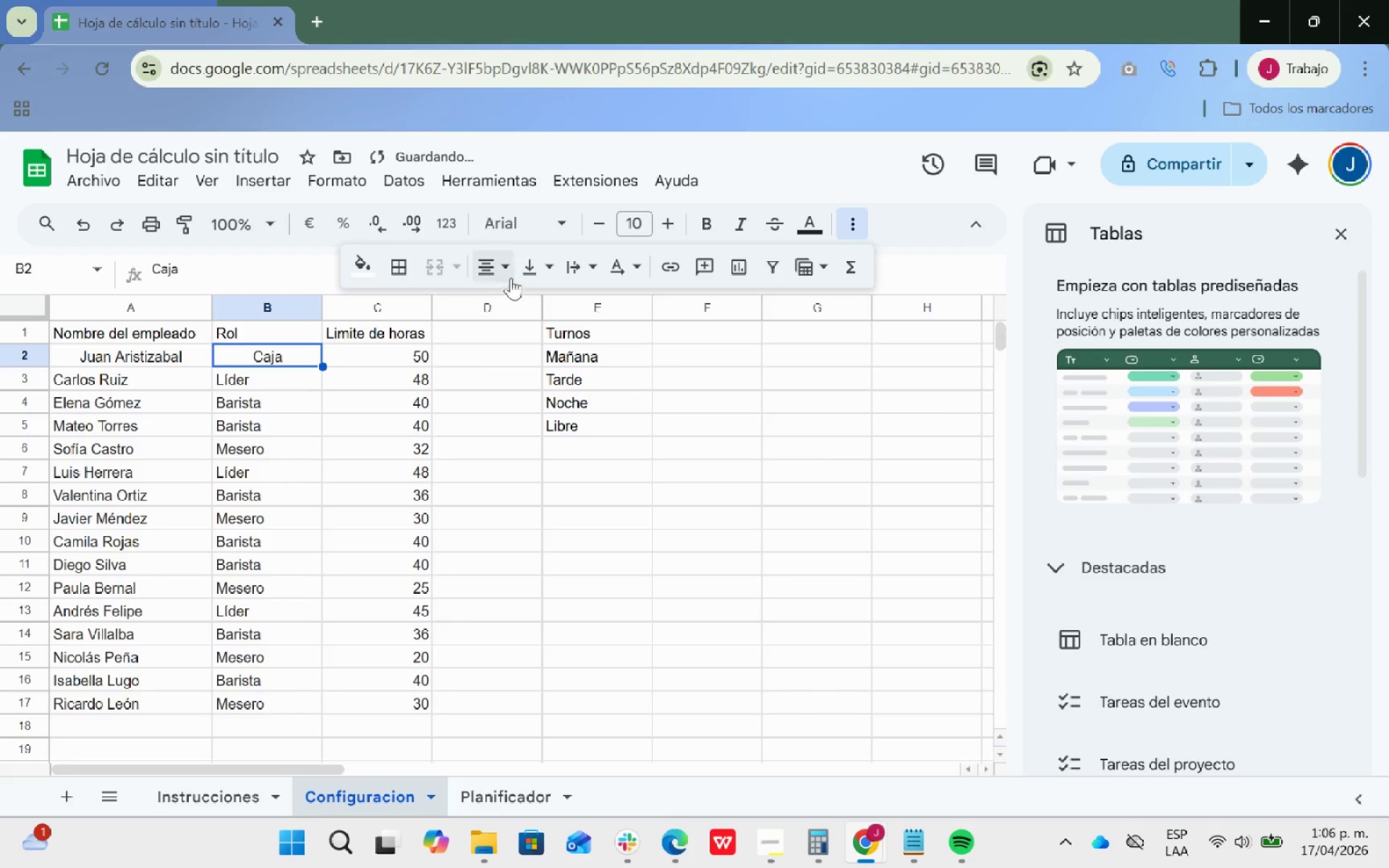 
left_click([515, 273])
 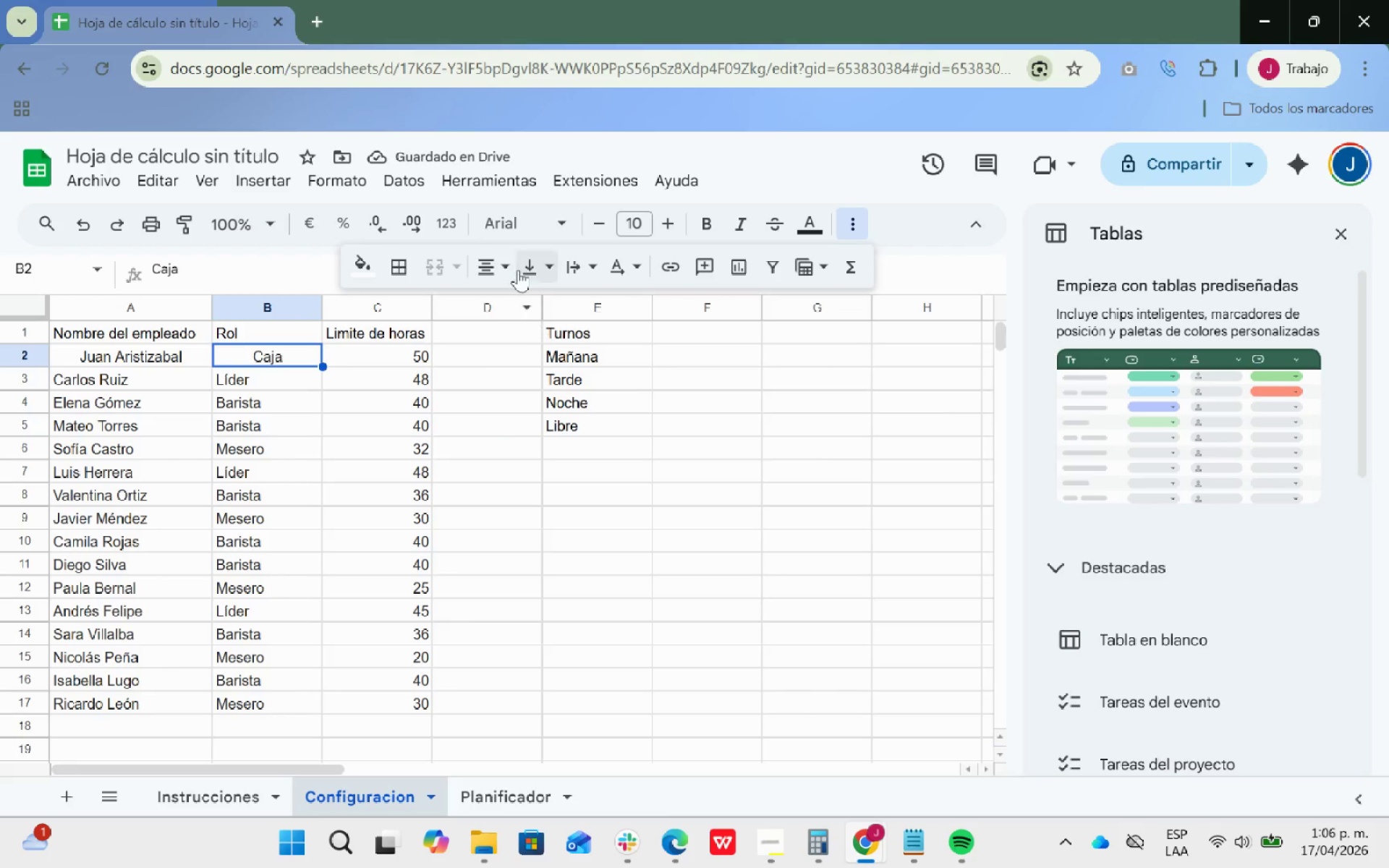 
left_click([509, 265])
 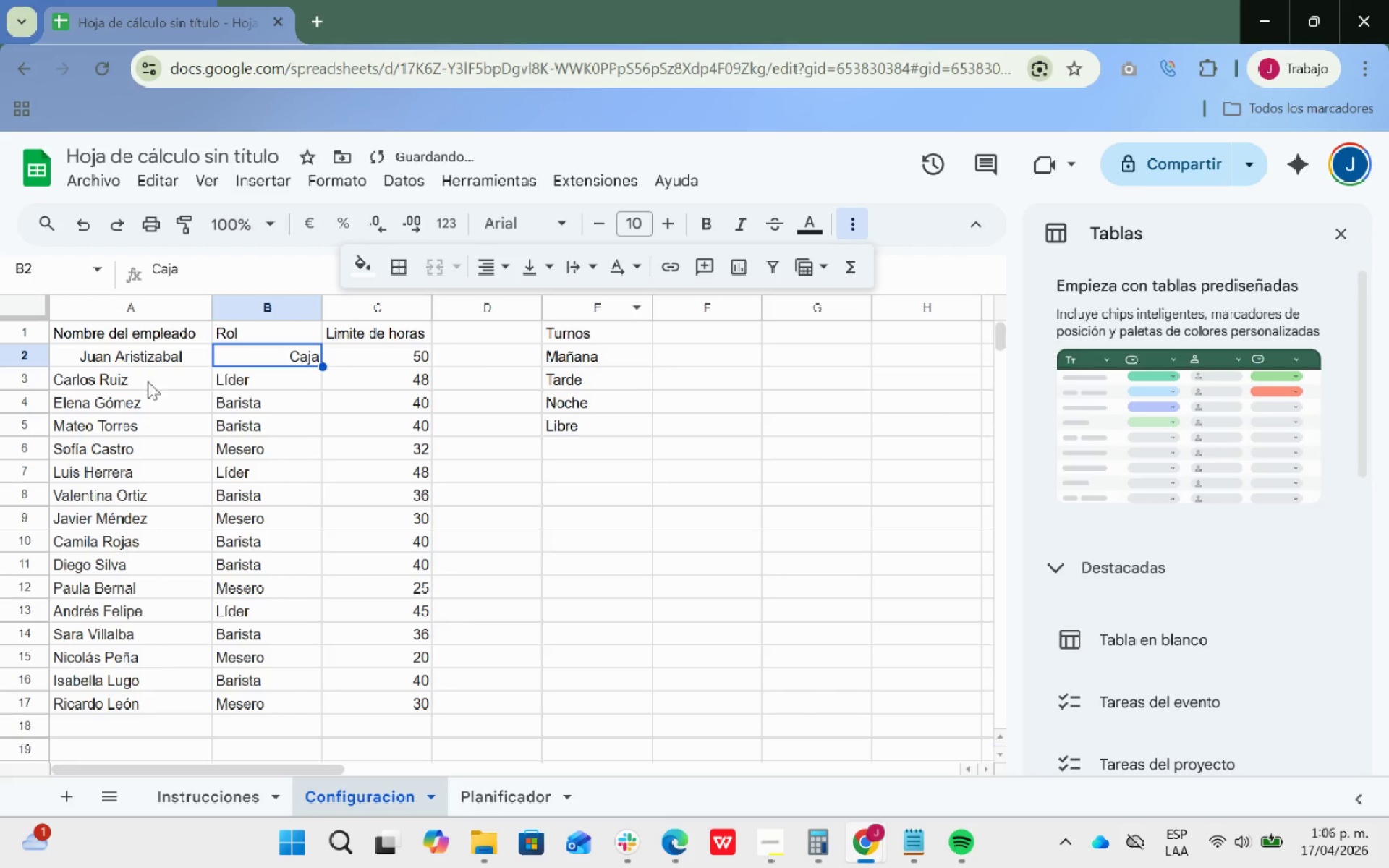 
left_click([112, 357])
 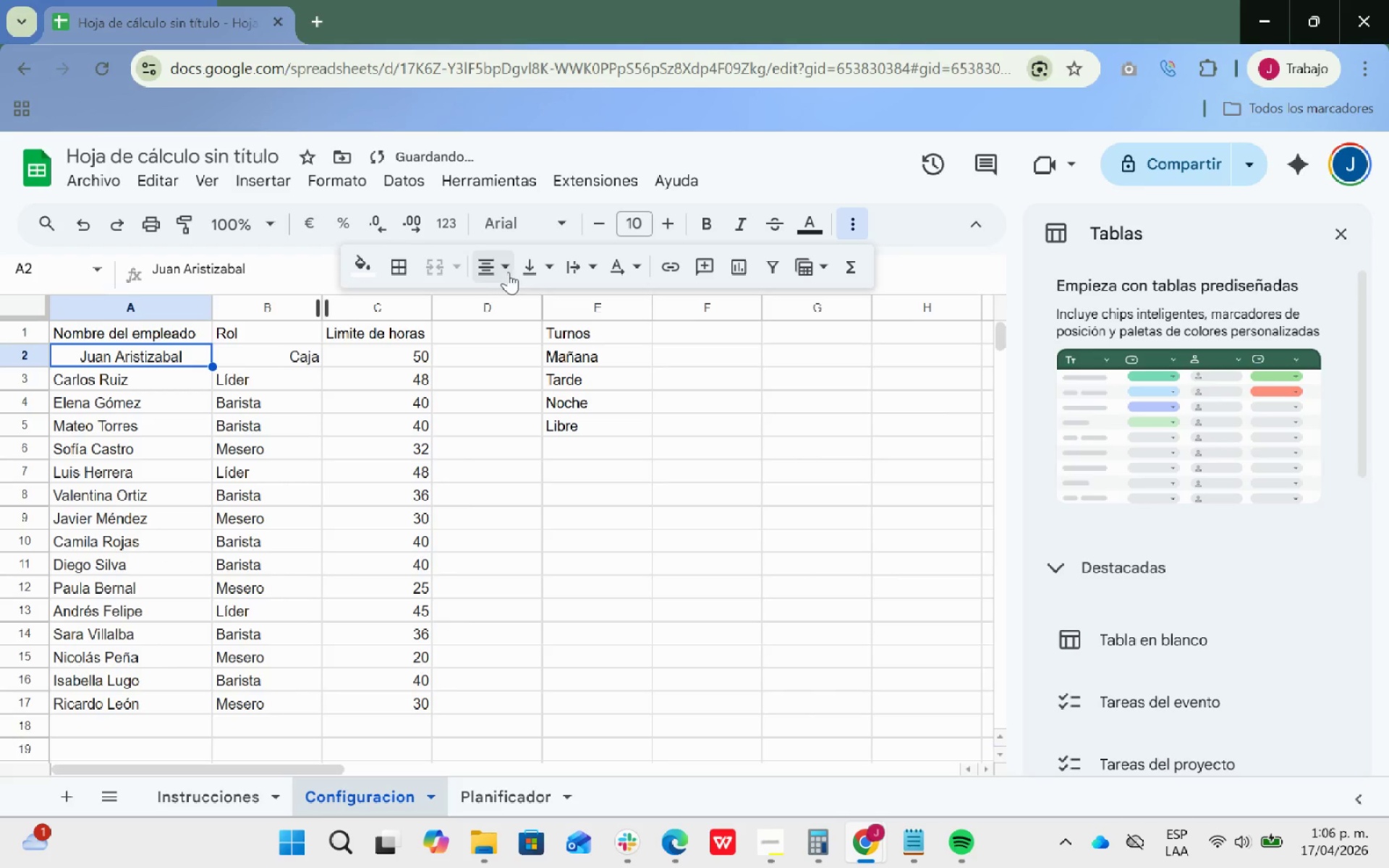 
left_click([500, 266])
 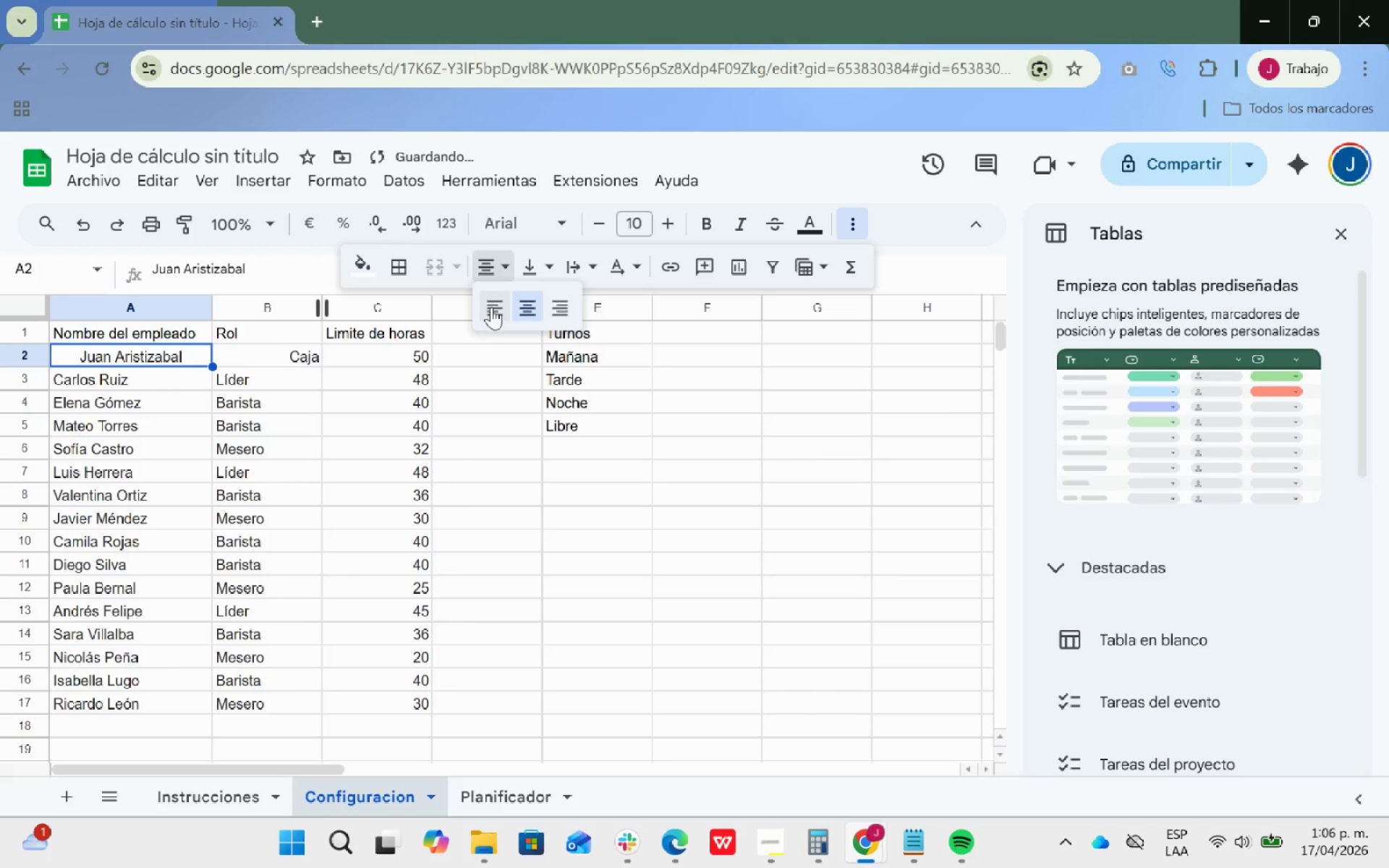 
left_click([491, 309])
 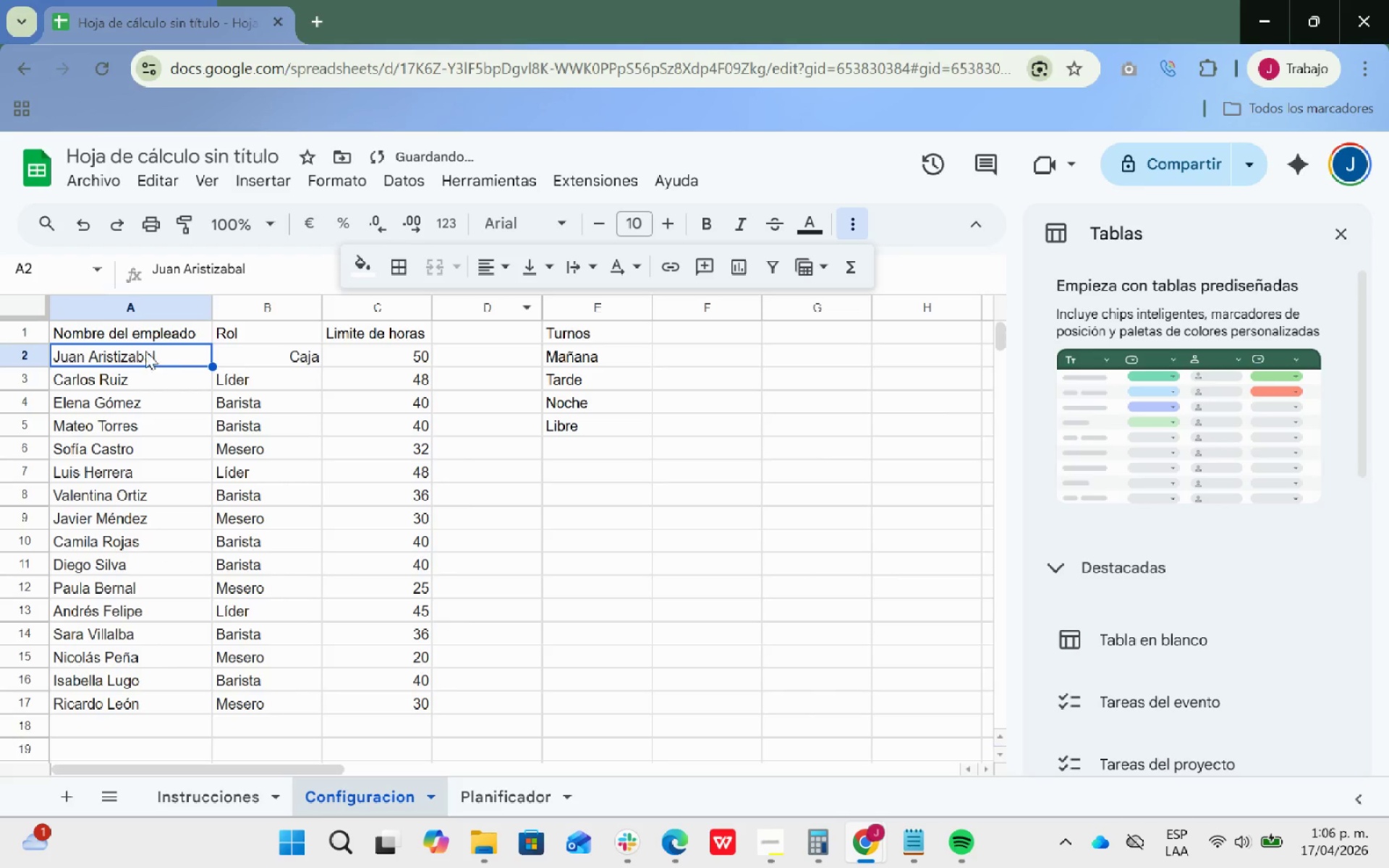 
left_click_drag(start_coordinate=[137, 332], to_coordinate=[398, 331])
 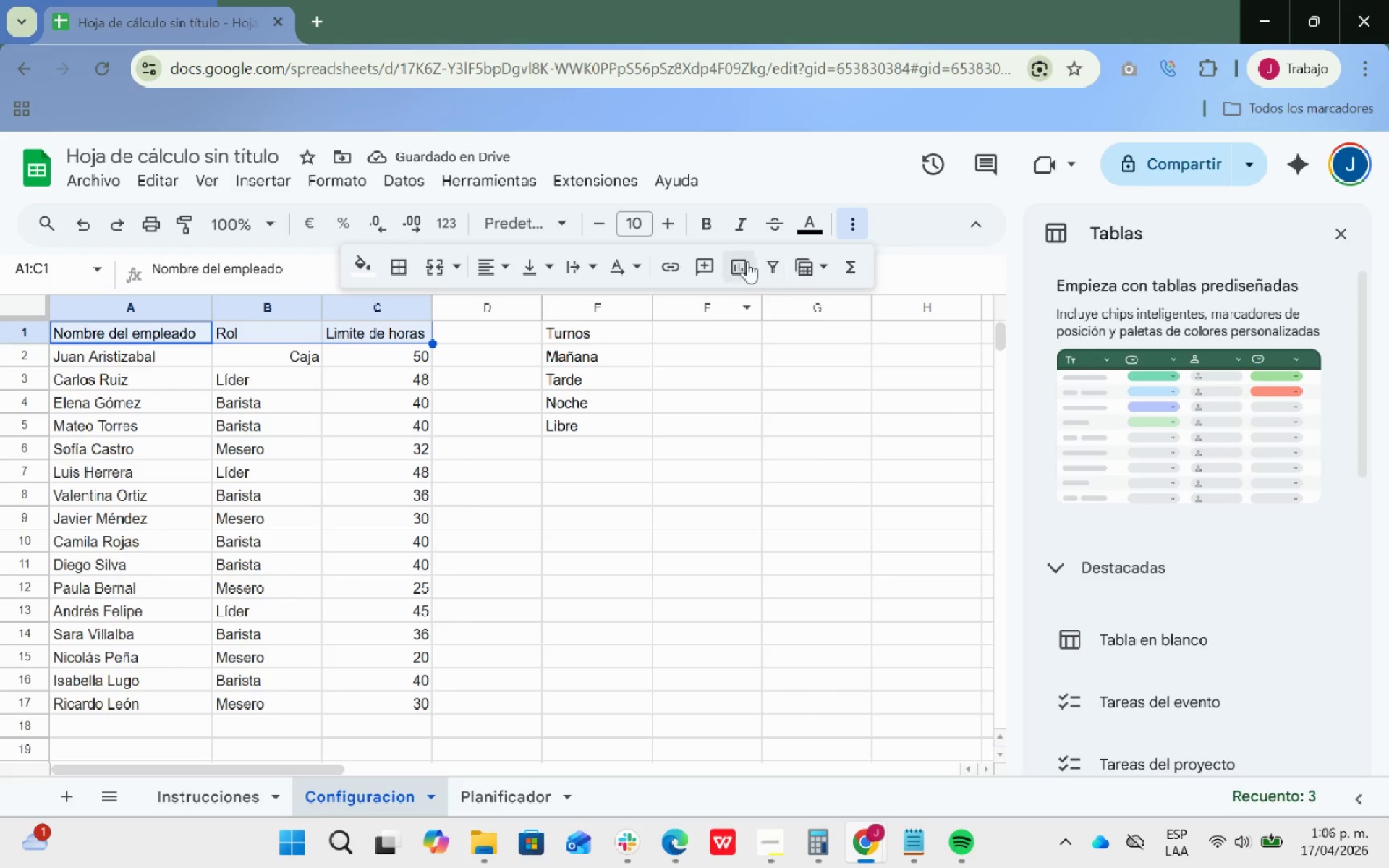 
left_click([707, 216])
 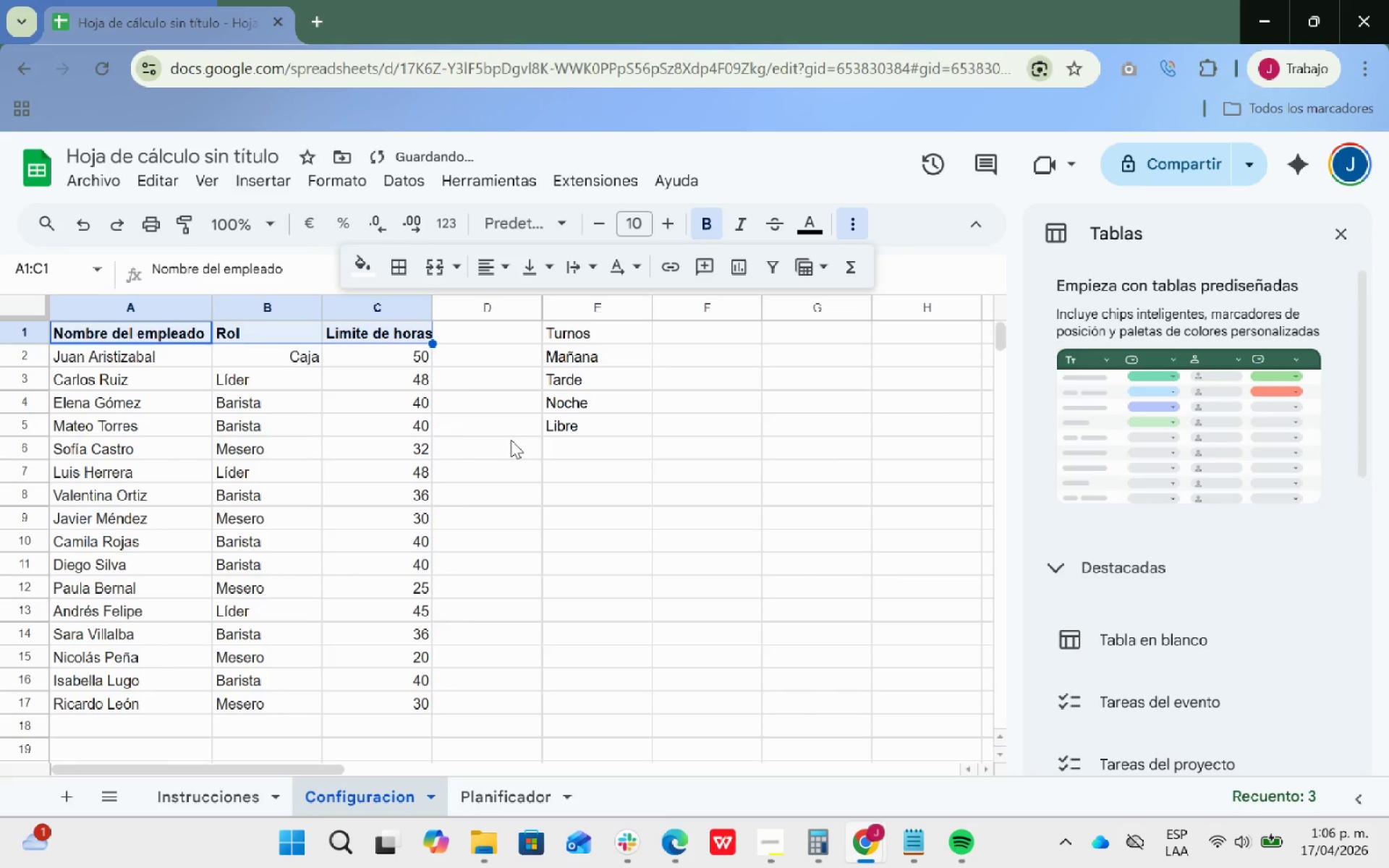 
left_click([511, 440])
 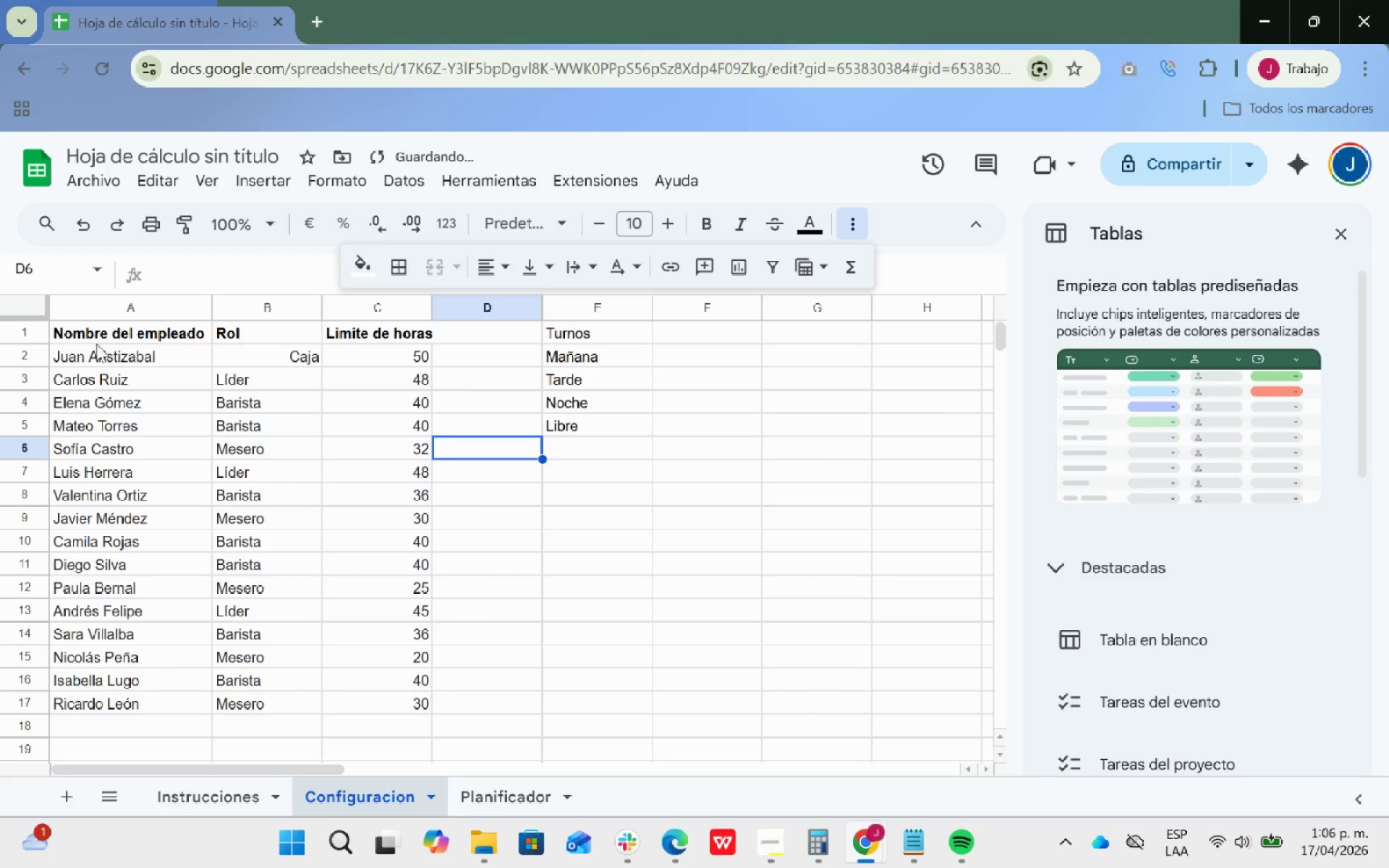 
left_click_drag(start_coordinate=[98, 333], to_coordinate=[429, 707])
 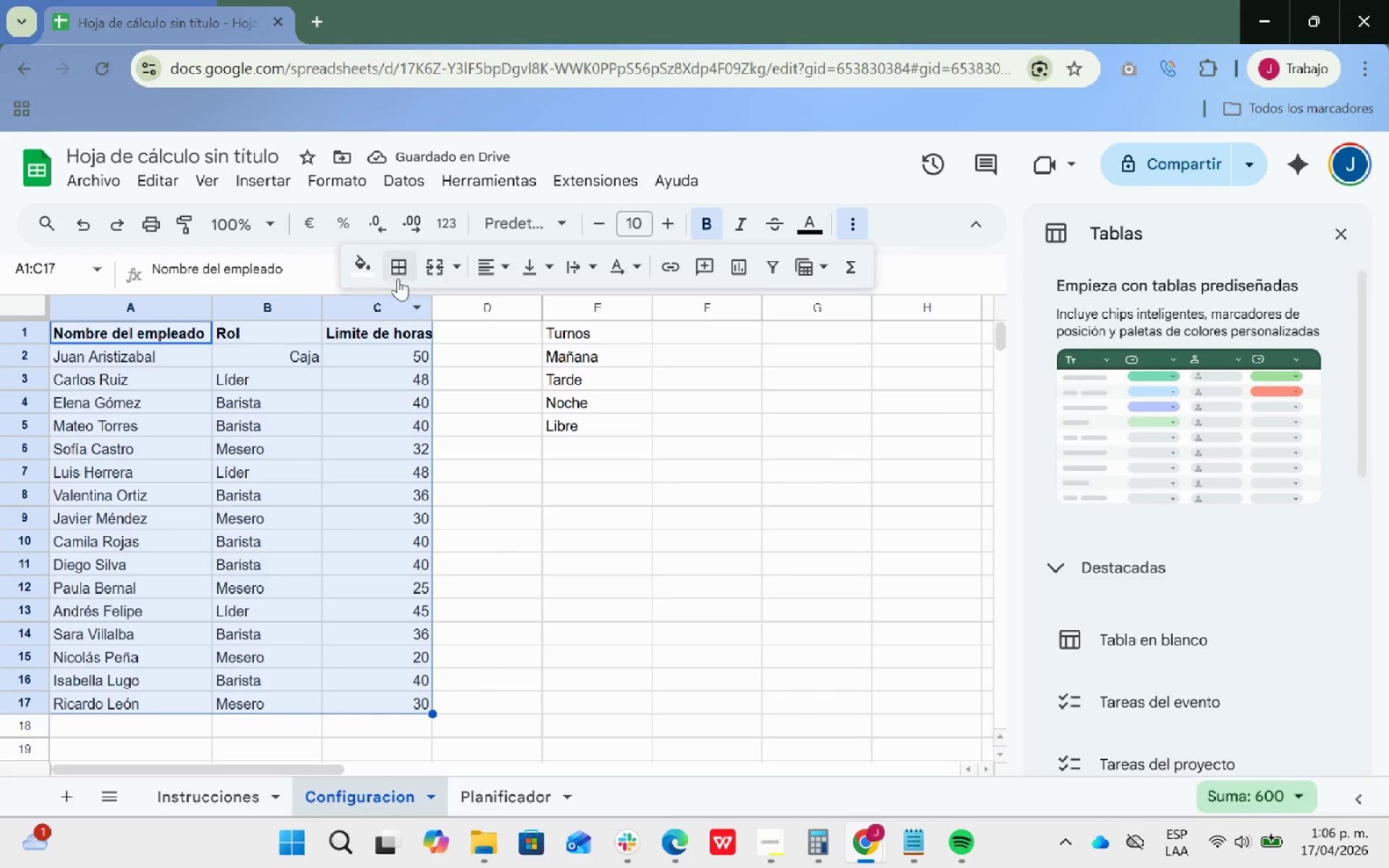 
left_click([402, 268])
 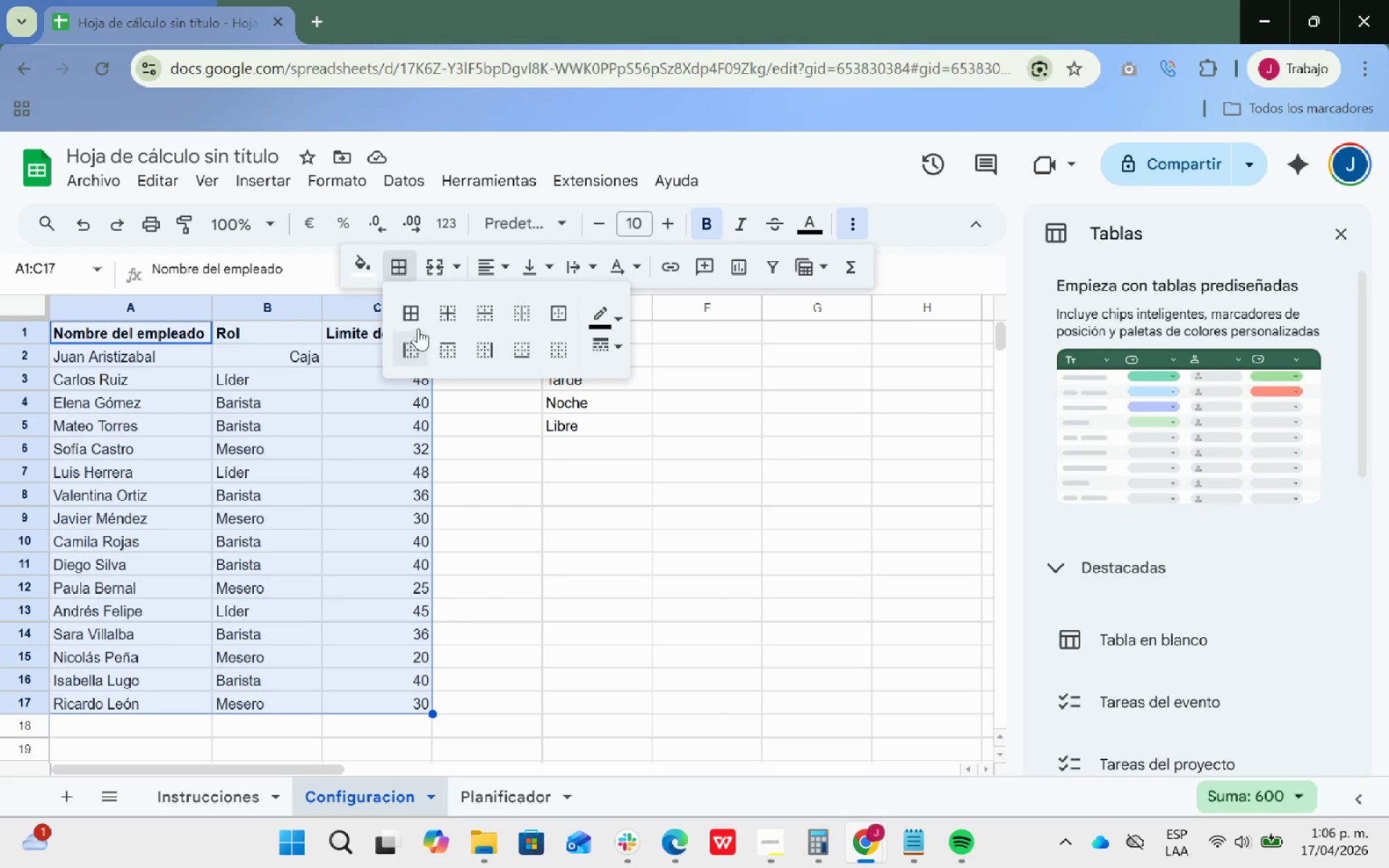 
left_click([417, 312])
 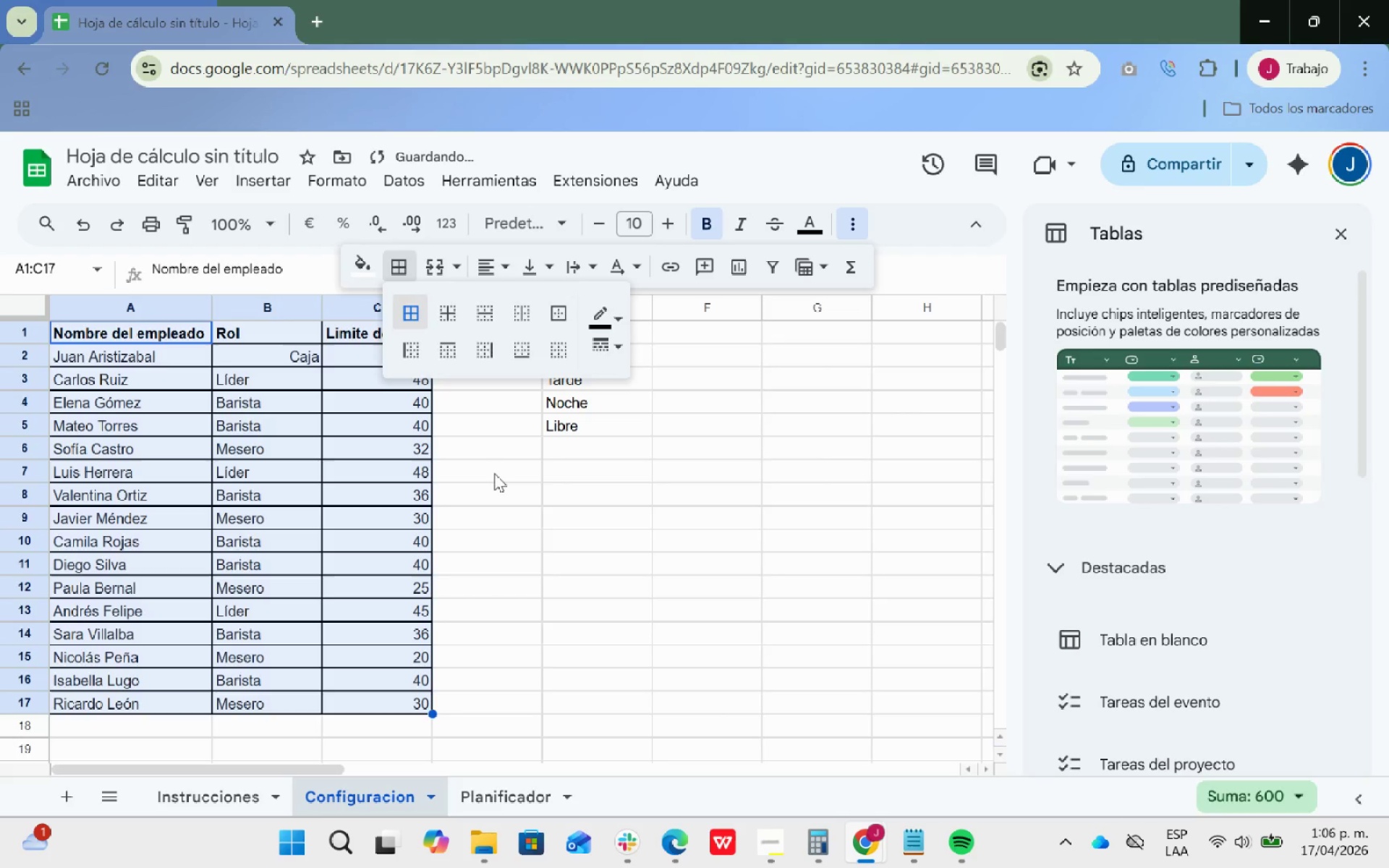 
left_click([493, 476])
 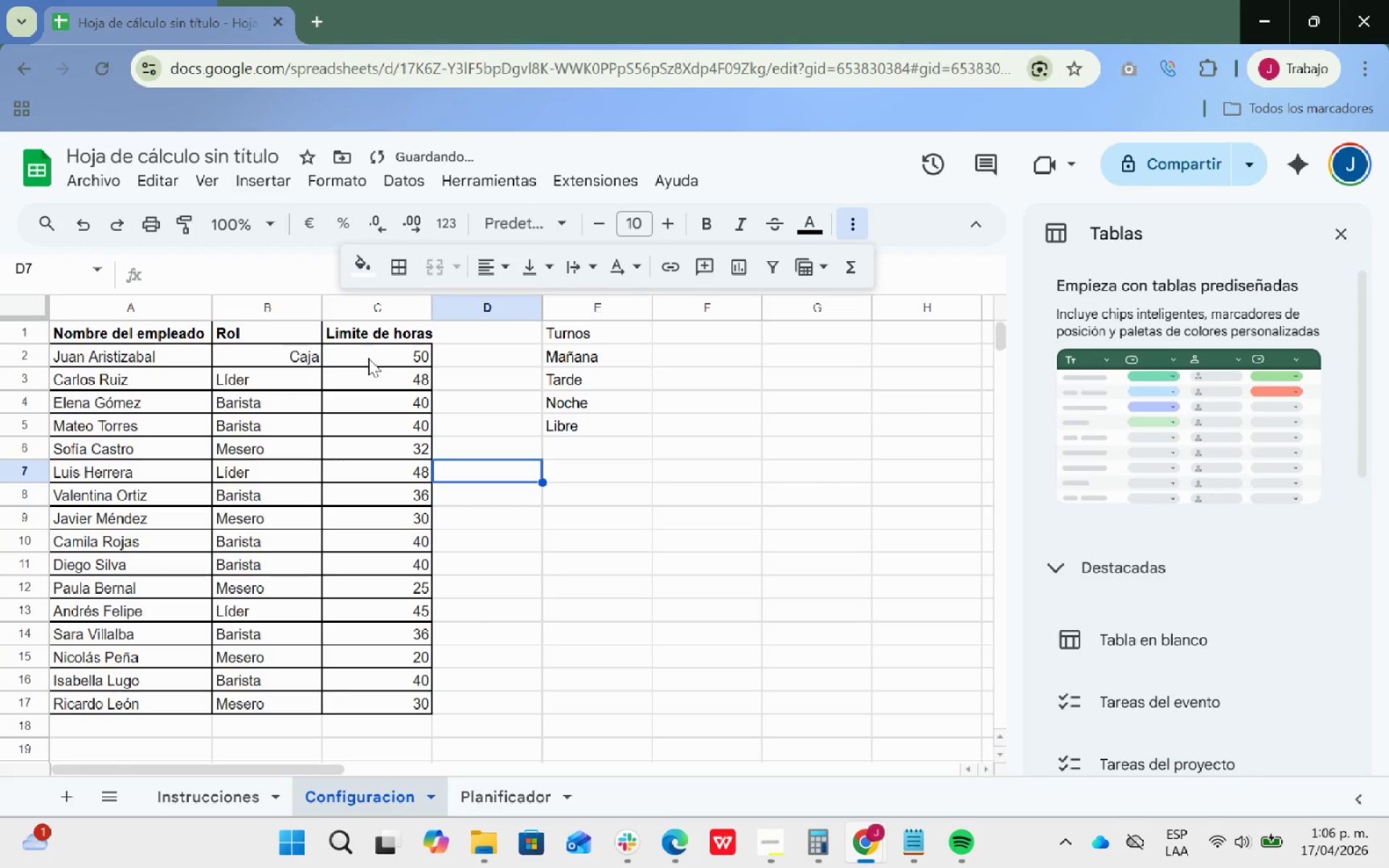 
left_click_drag(start_coordinate=[386, 335], to_coordinate=[87, 337])
 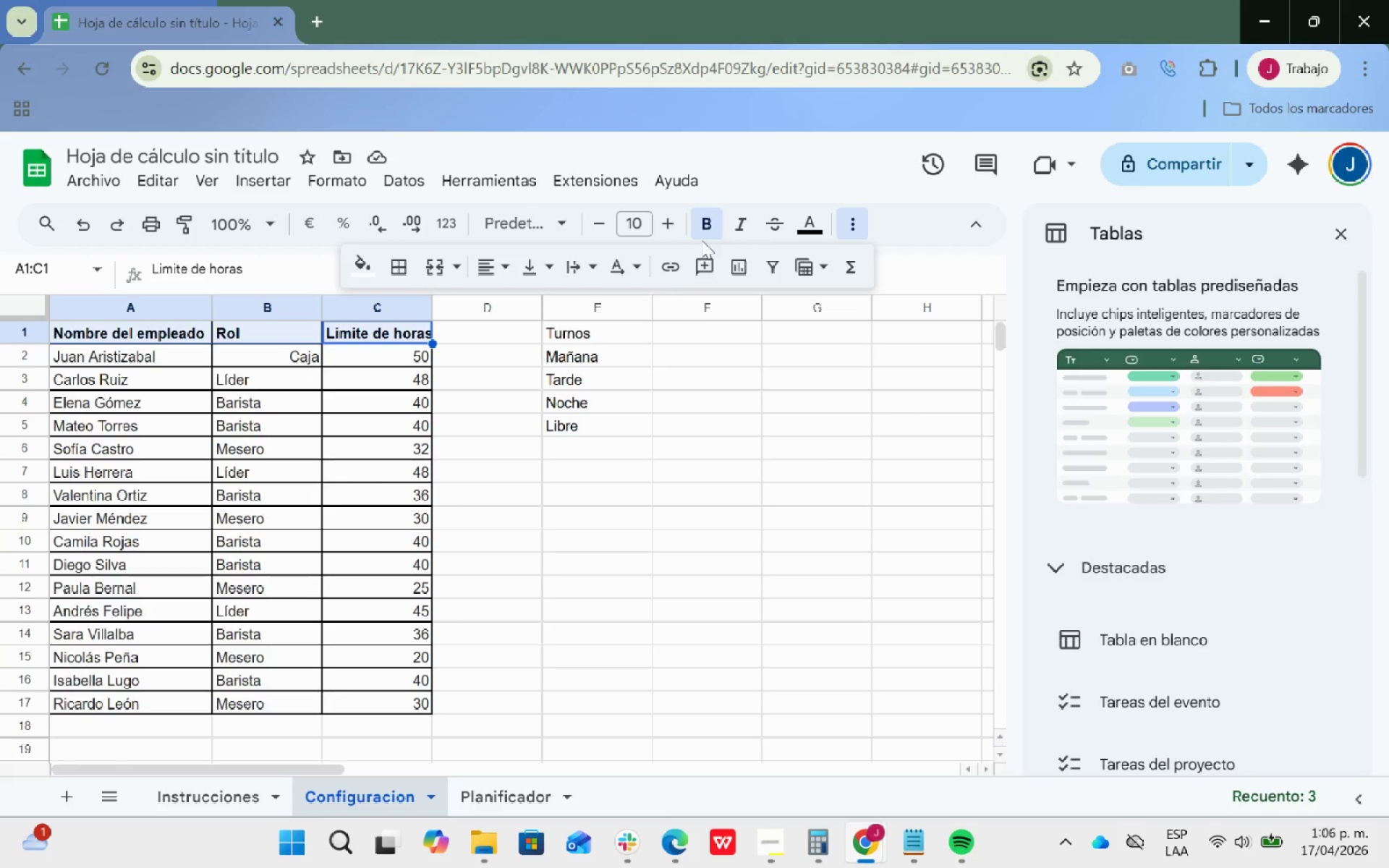 
left_click([370, 263])
 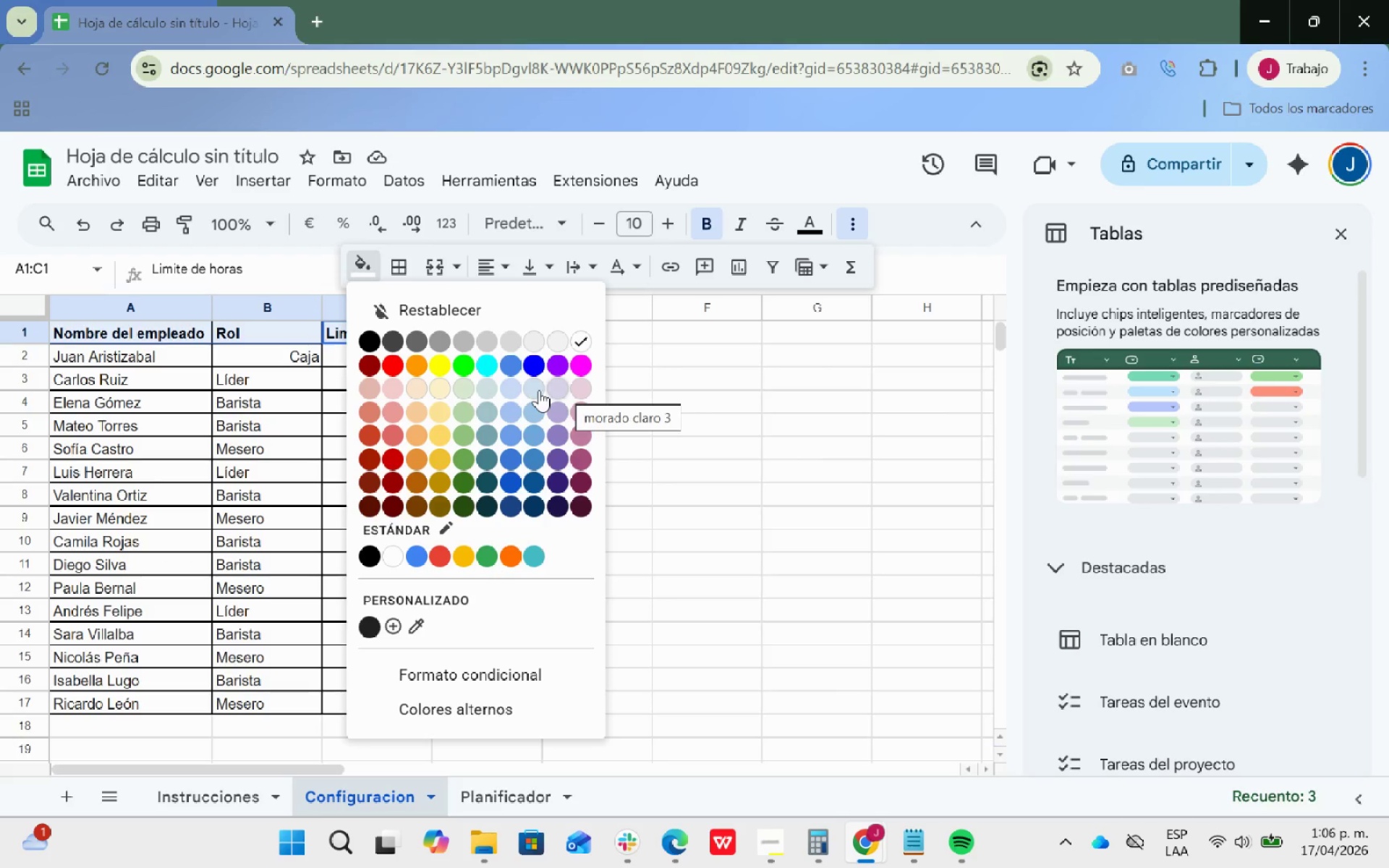 
left_click([464, 433])
 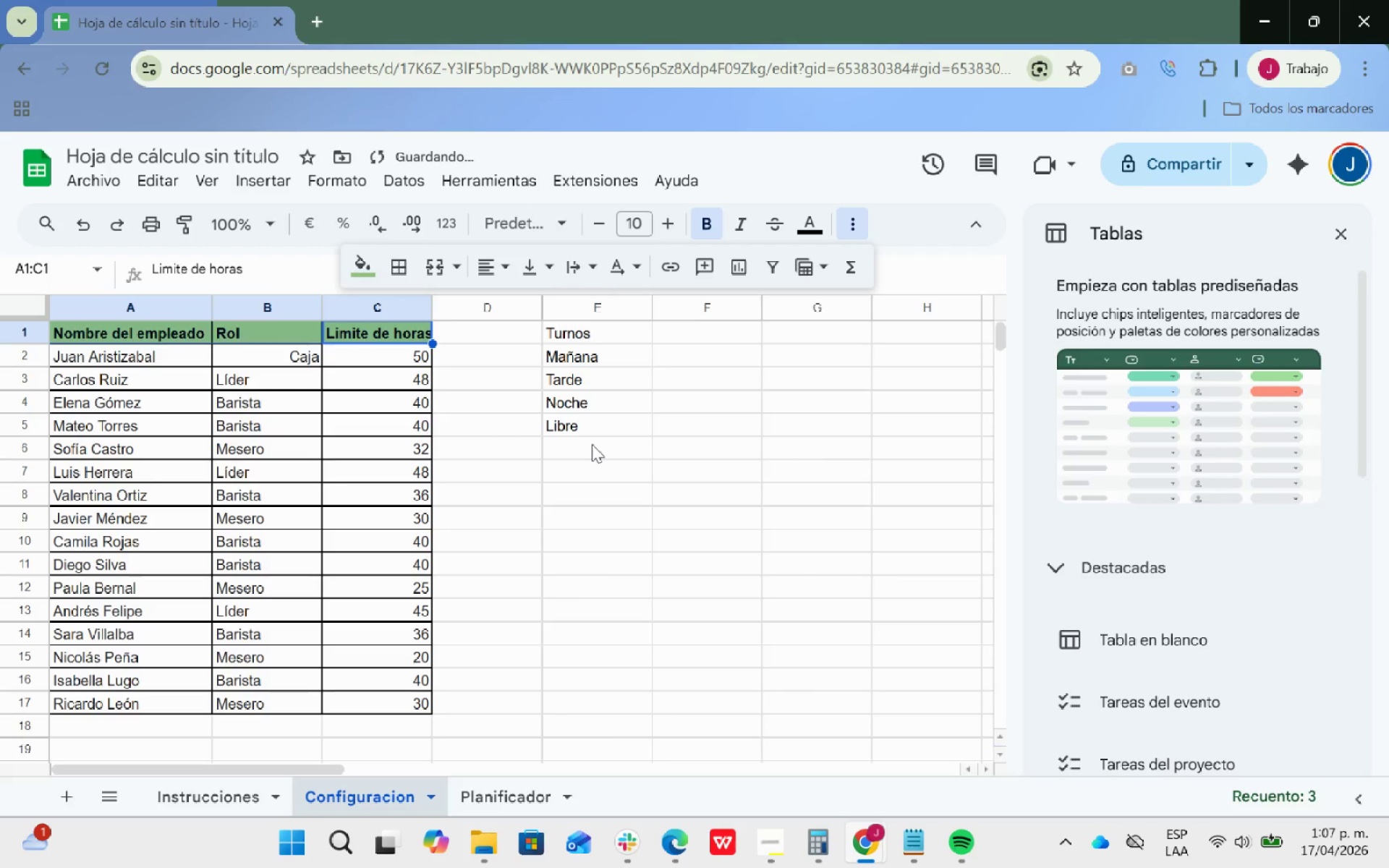 
left_click([594, 445])
 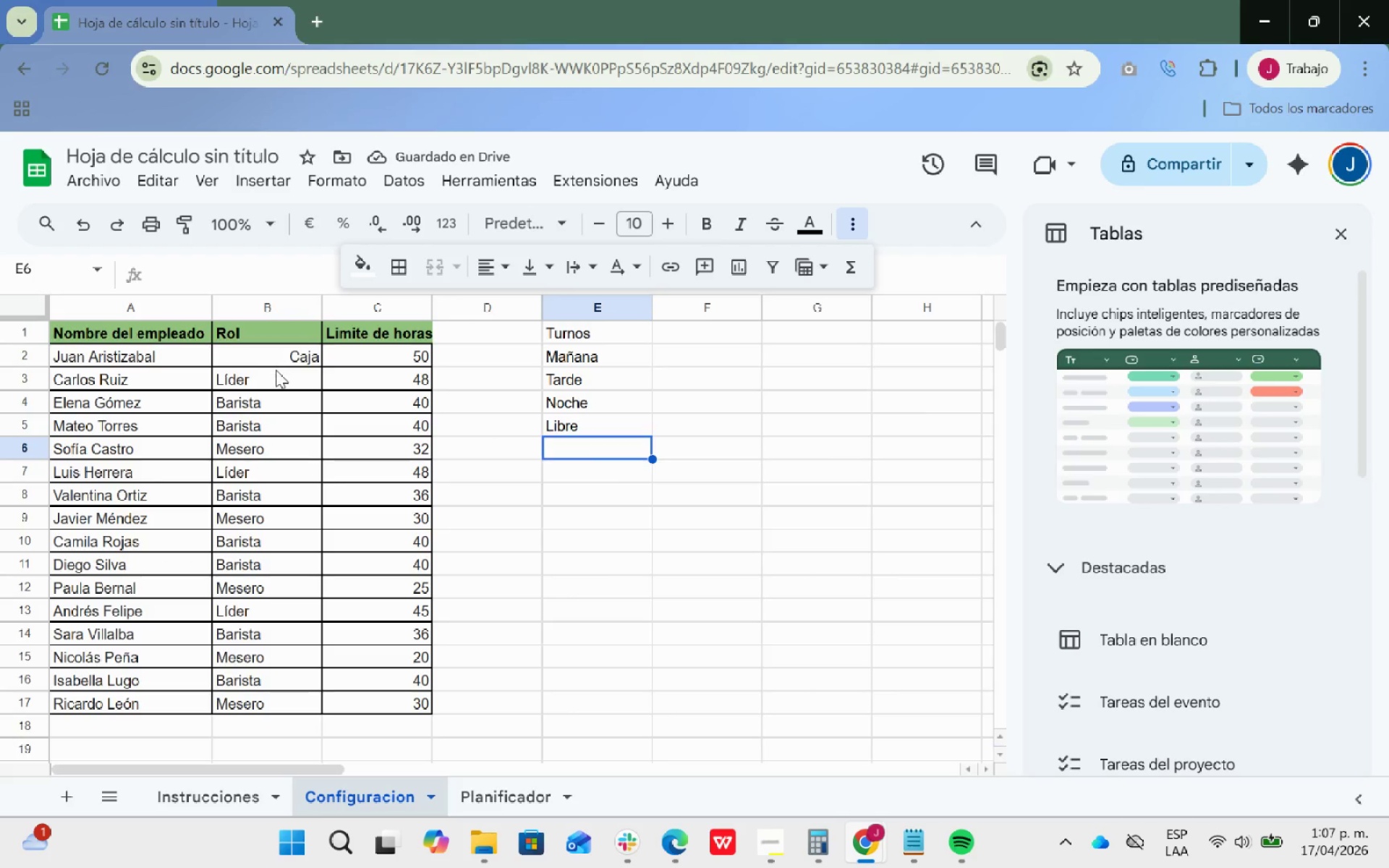 
left_click([279, 361])
 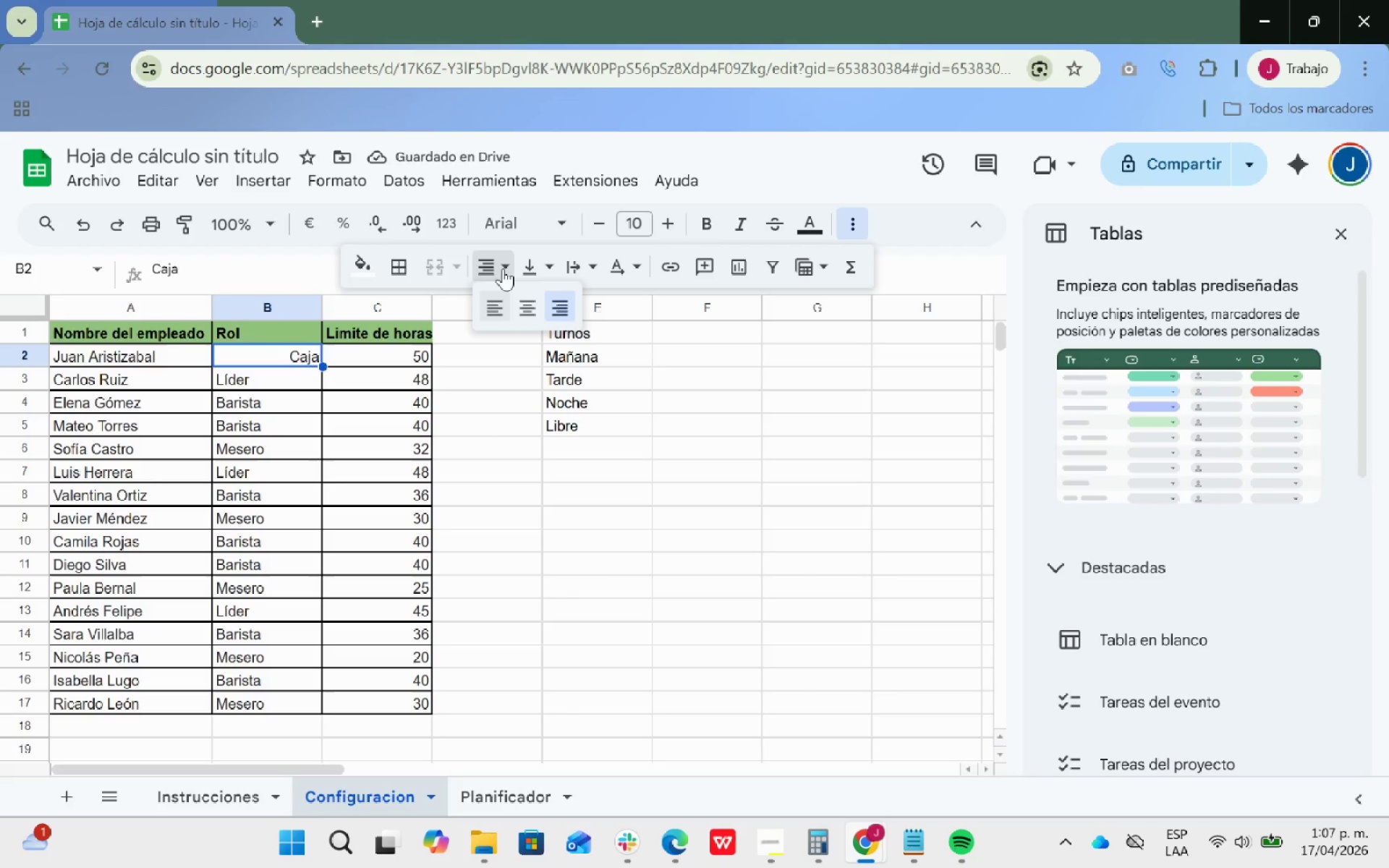 
left_click([493, 310])
 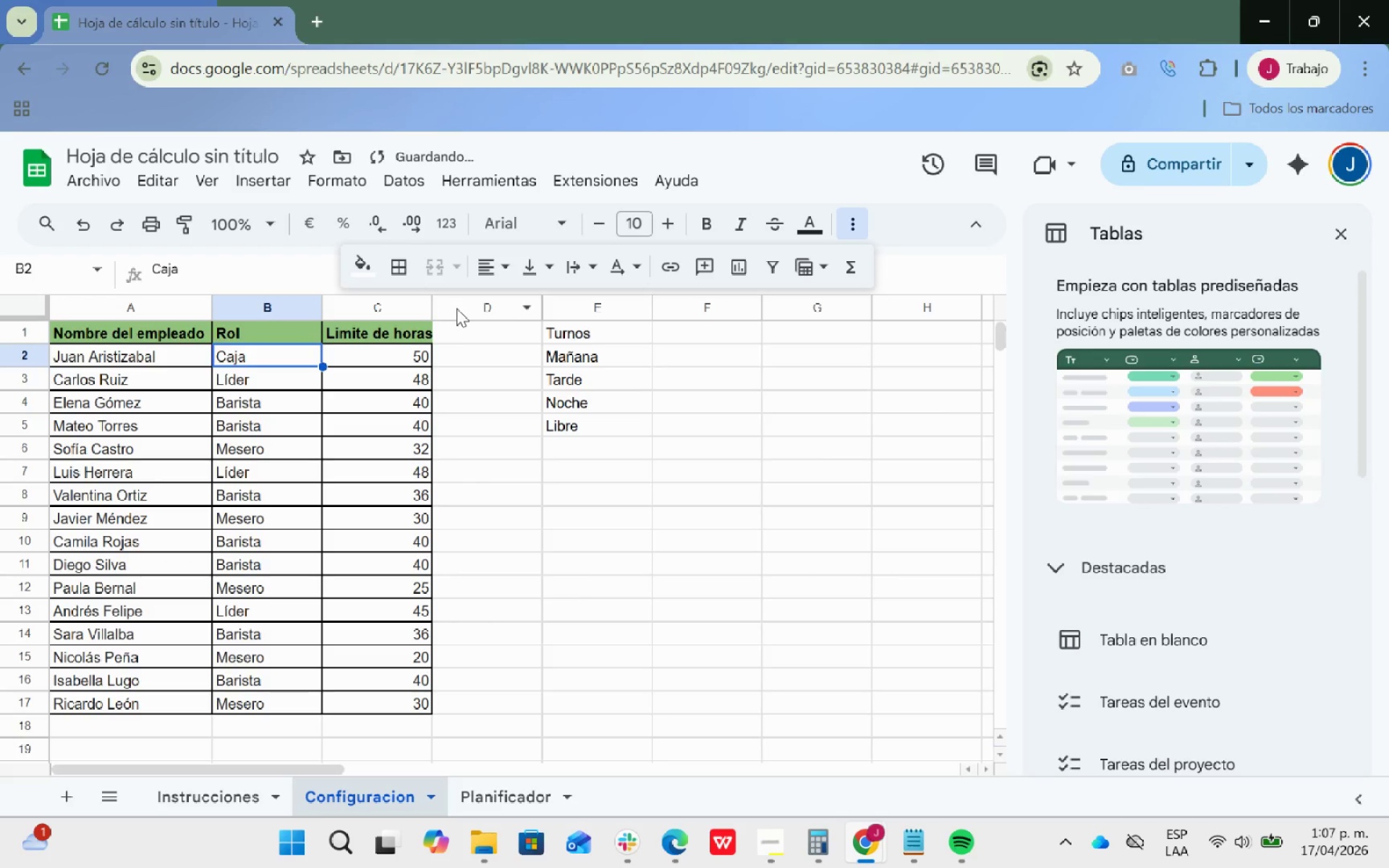 
left_click([537, 468])
 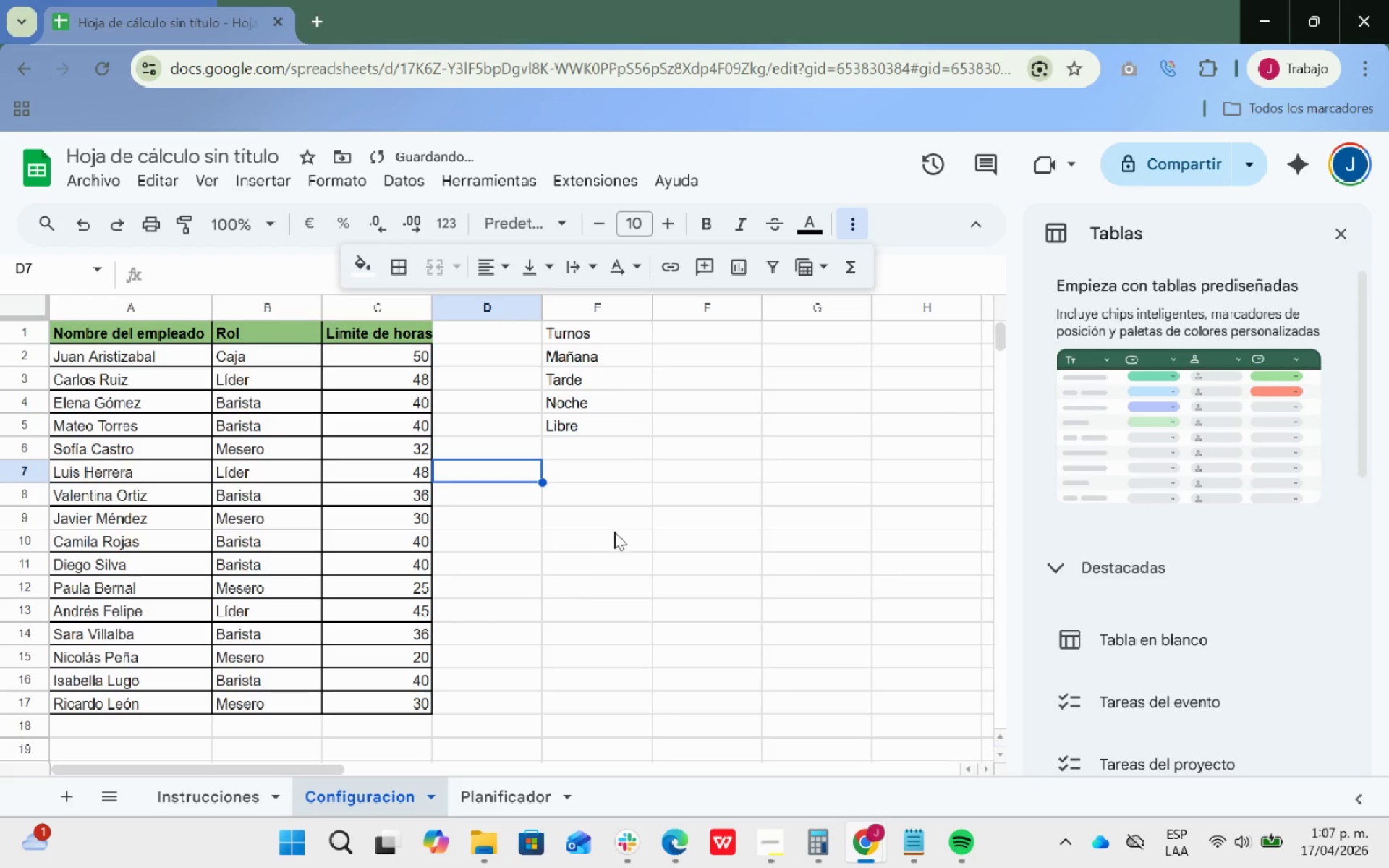 
scroll: coordinate [626, 531], scroll_direction: up, amount: 4.0
 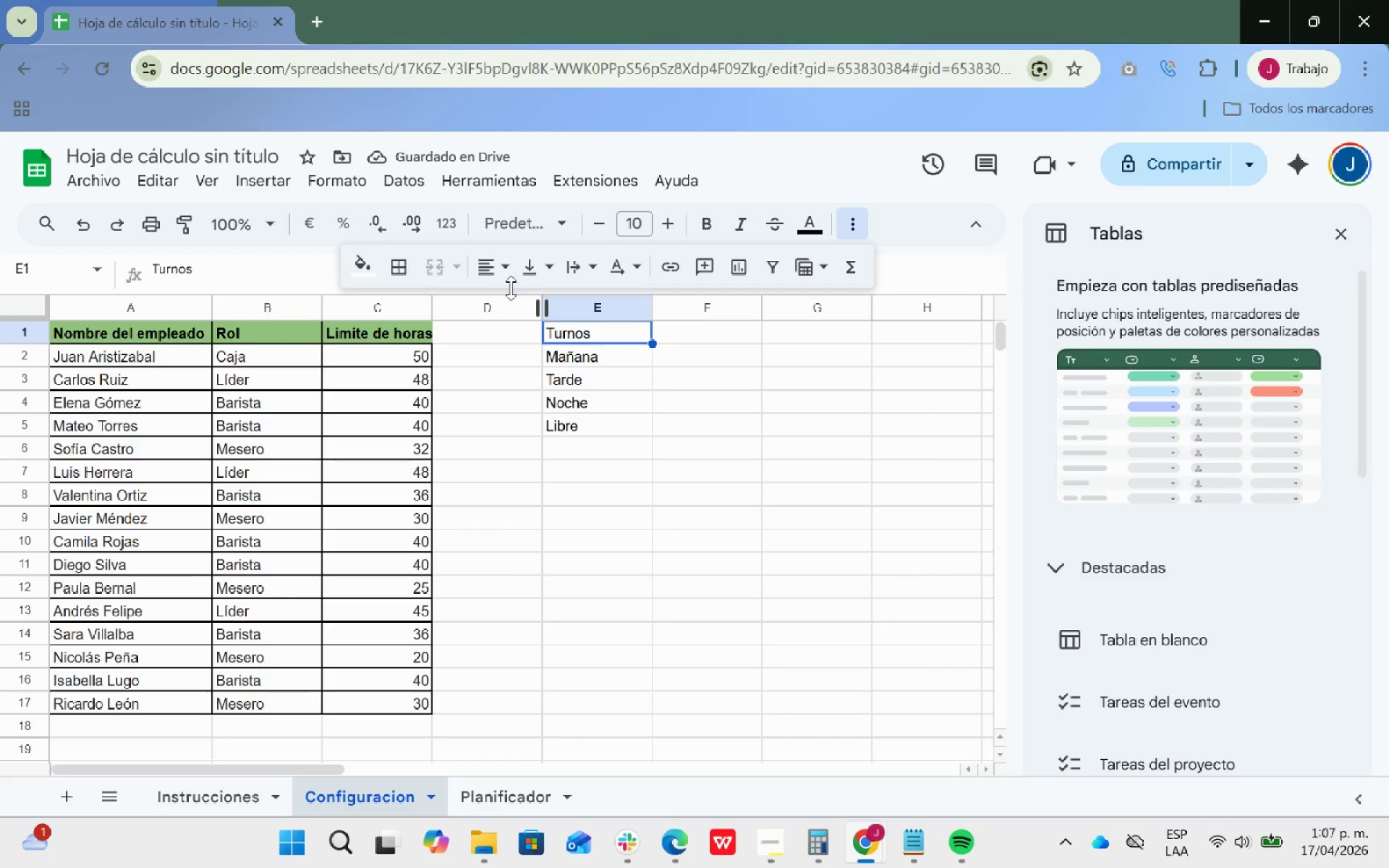 
left_click([360, 261])
 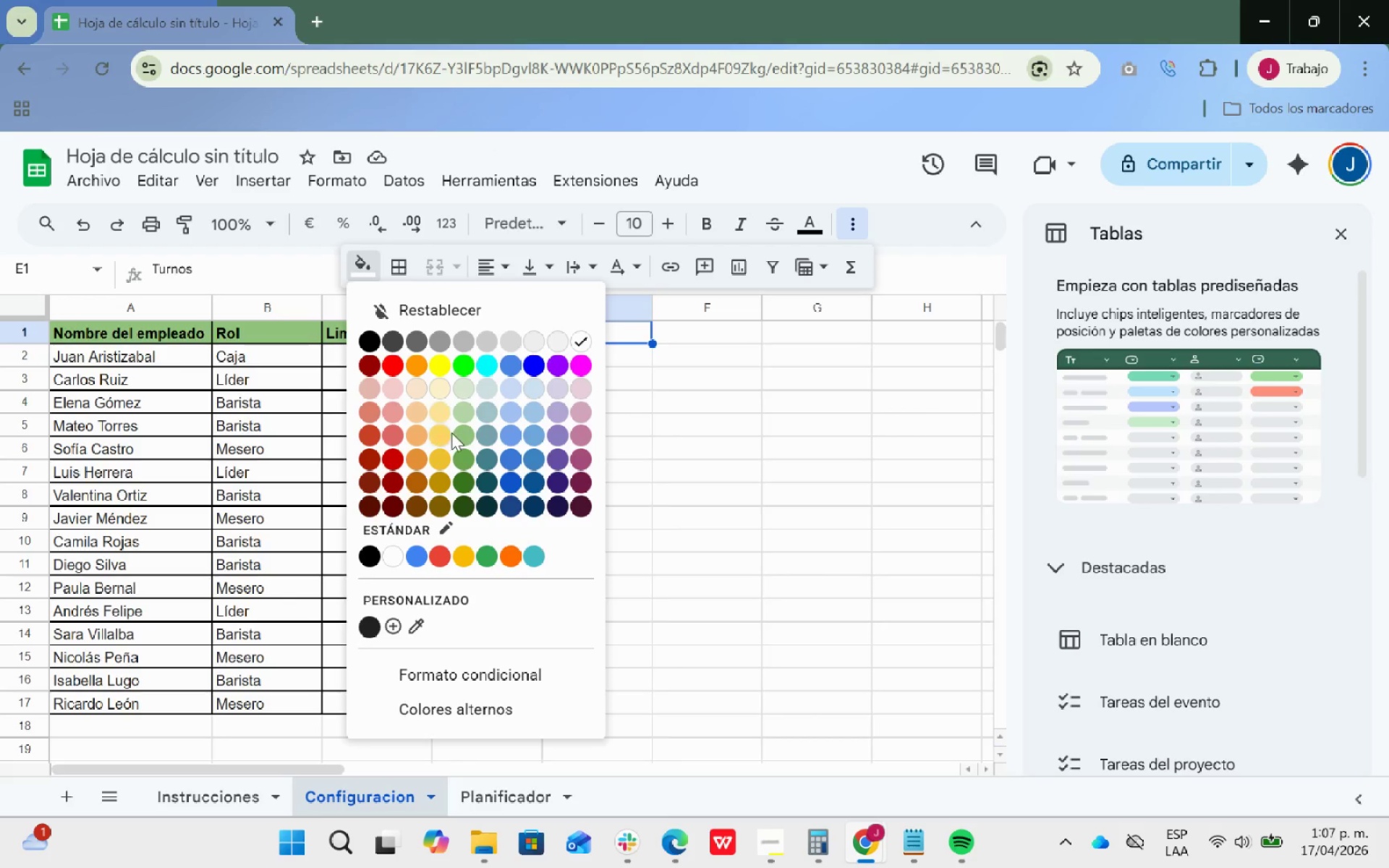 
left_click([462, 430])
 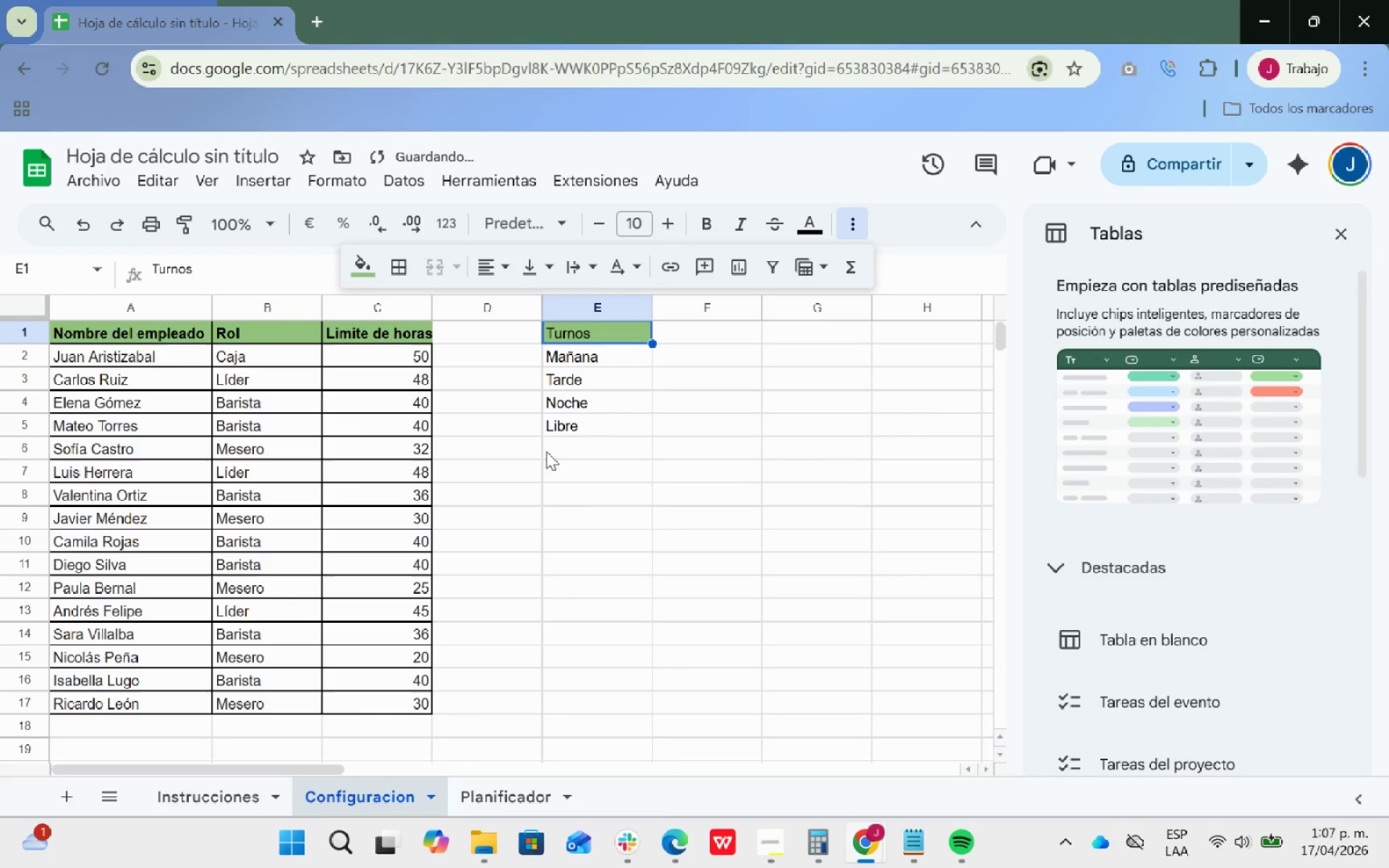 
left_click([763, 476])
 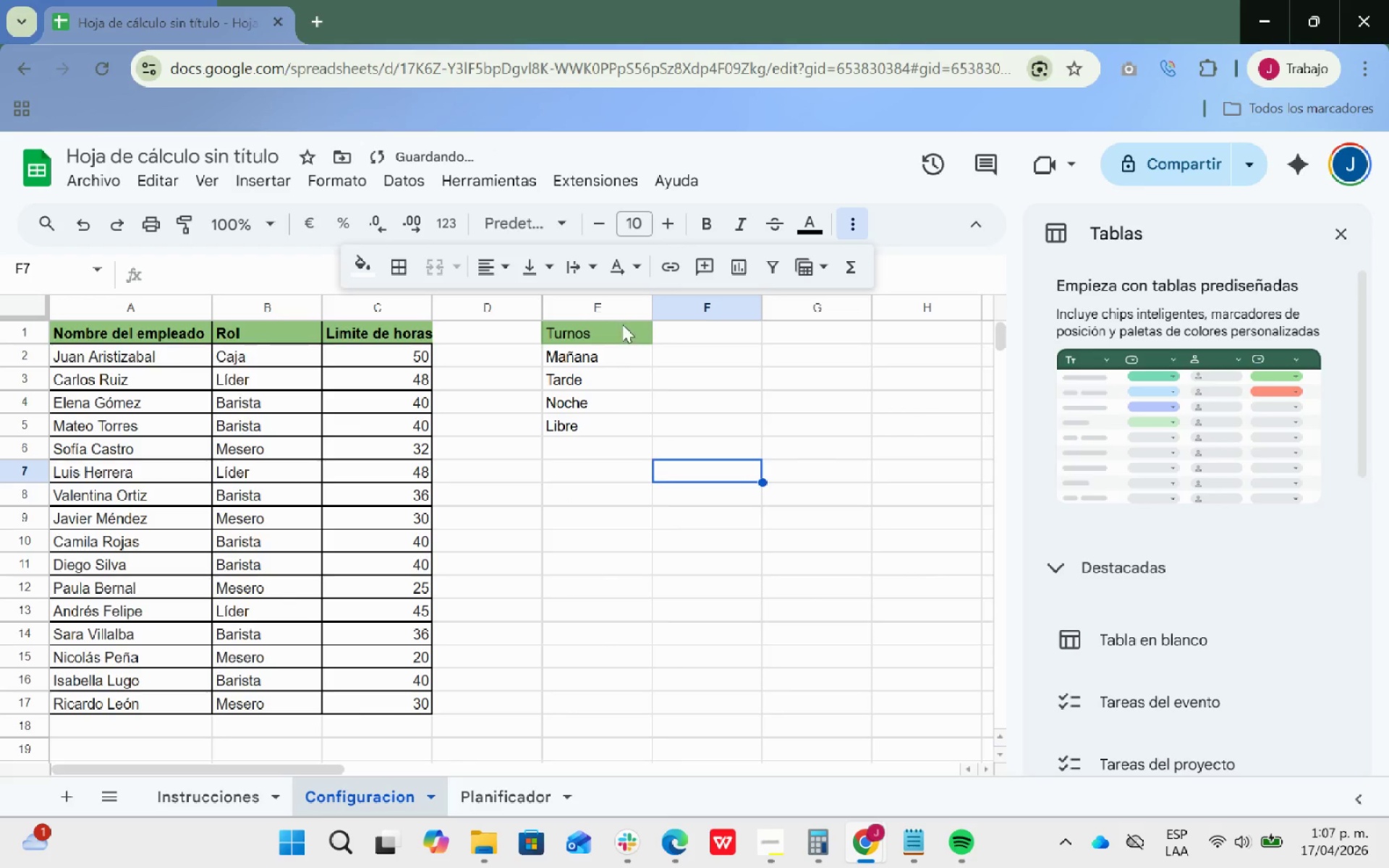 
left_click([602, 333])
 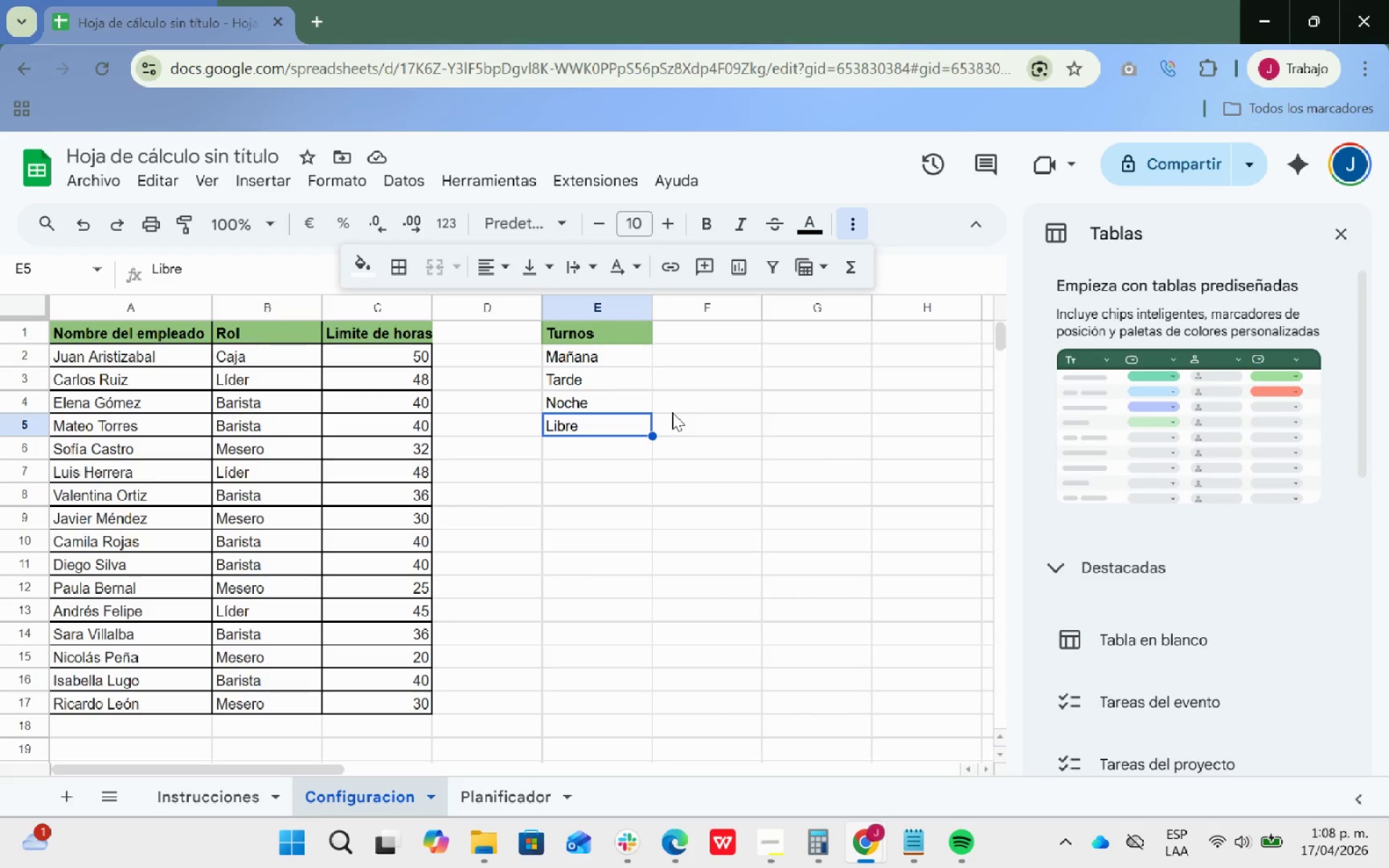 
wait(82.08)
 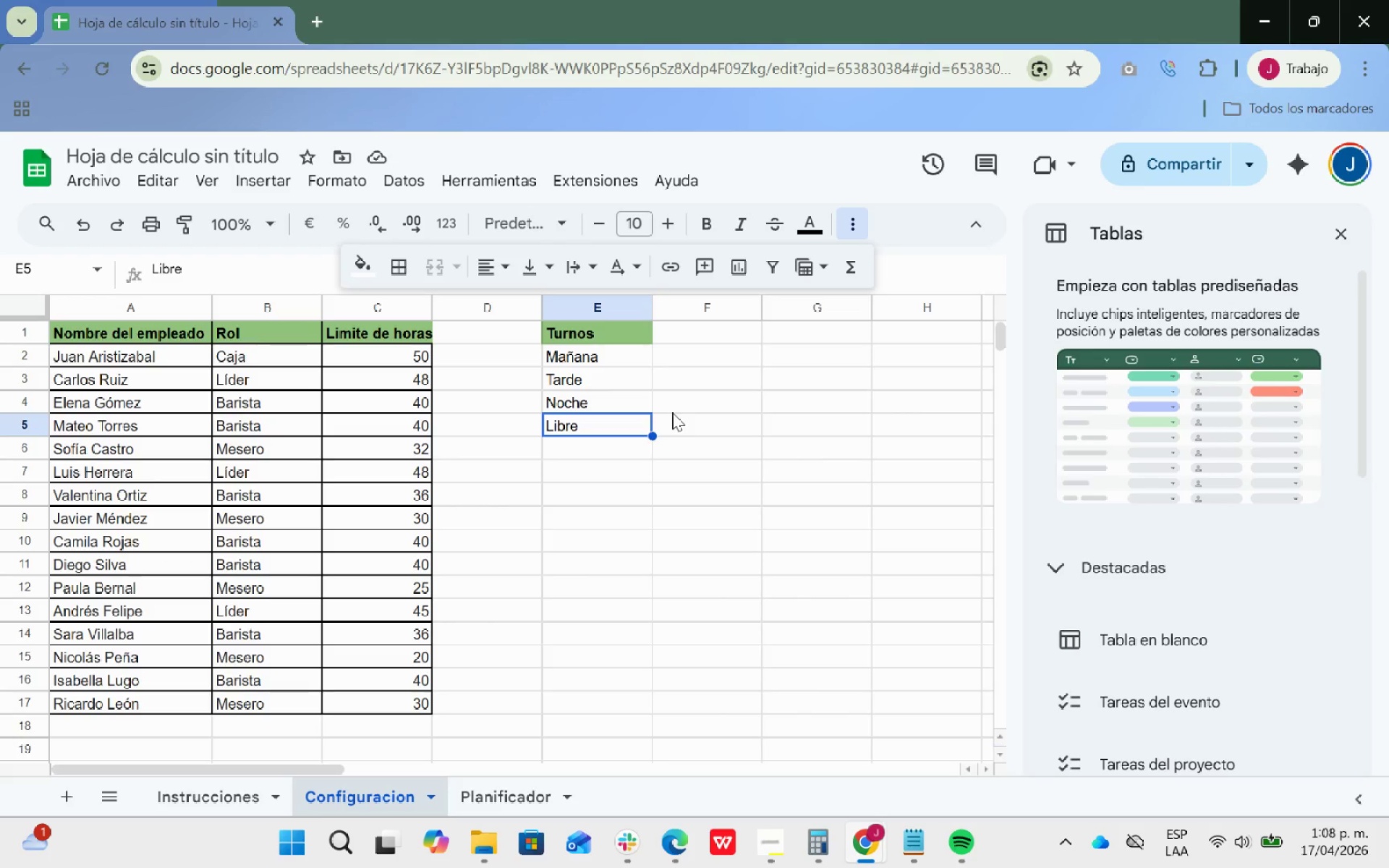 
left_click([486, 793])
 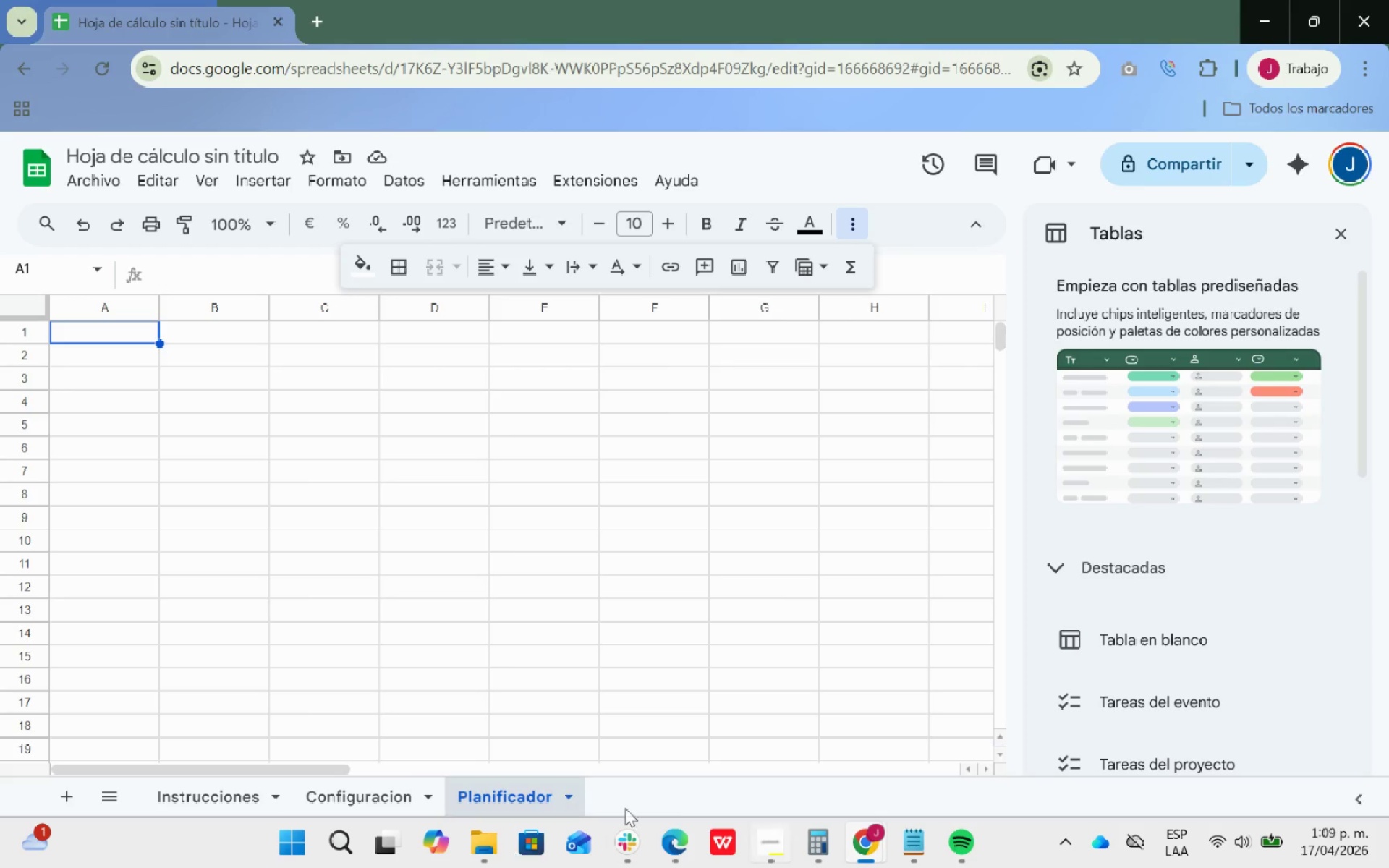 
wait(39.83)
 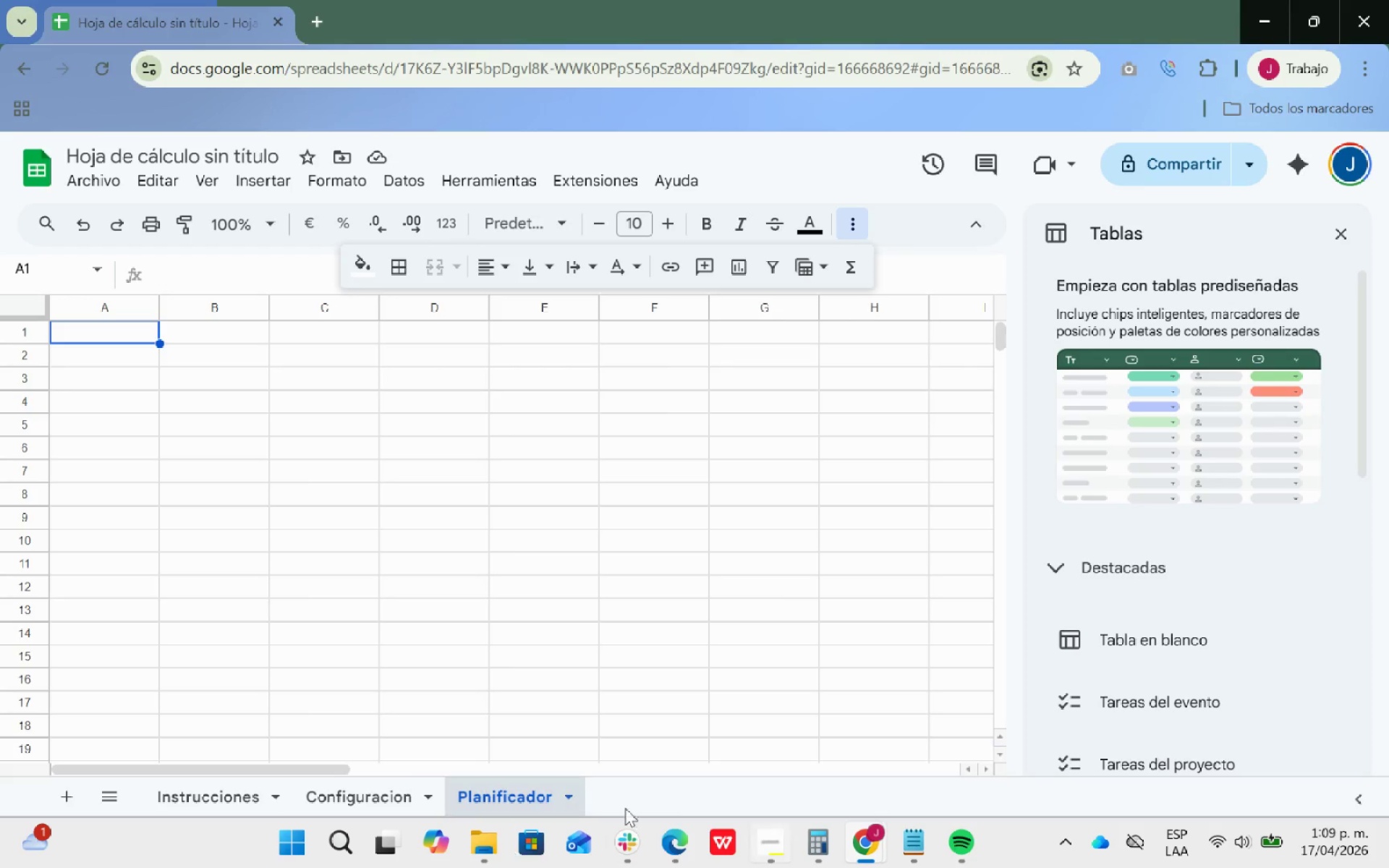 
left_click_drag(start_coordinate=[132, 334], to_coordinate=[473, 339])
 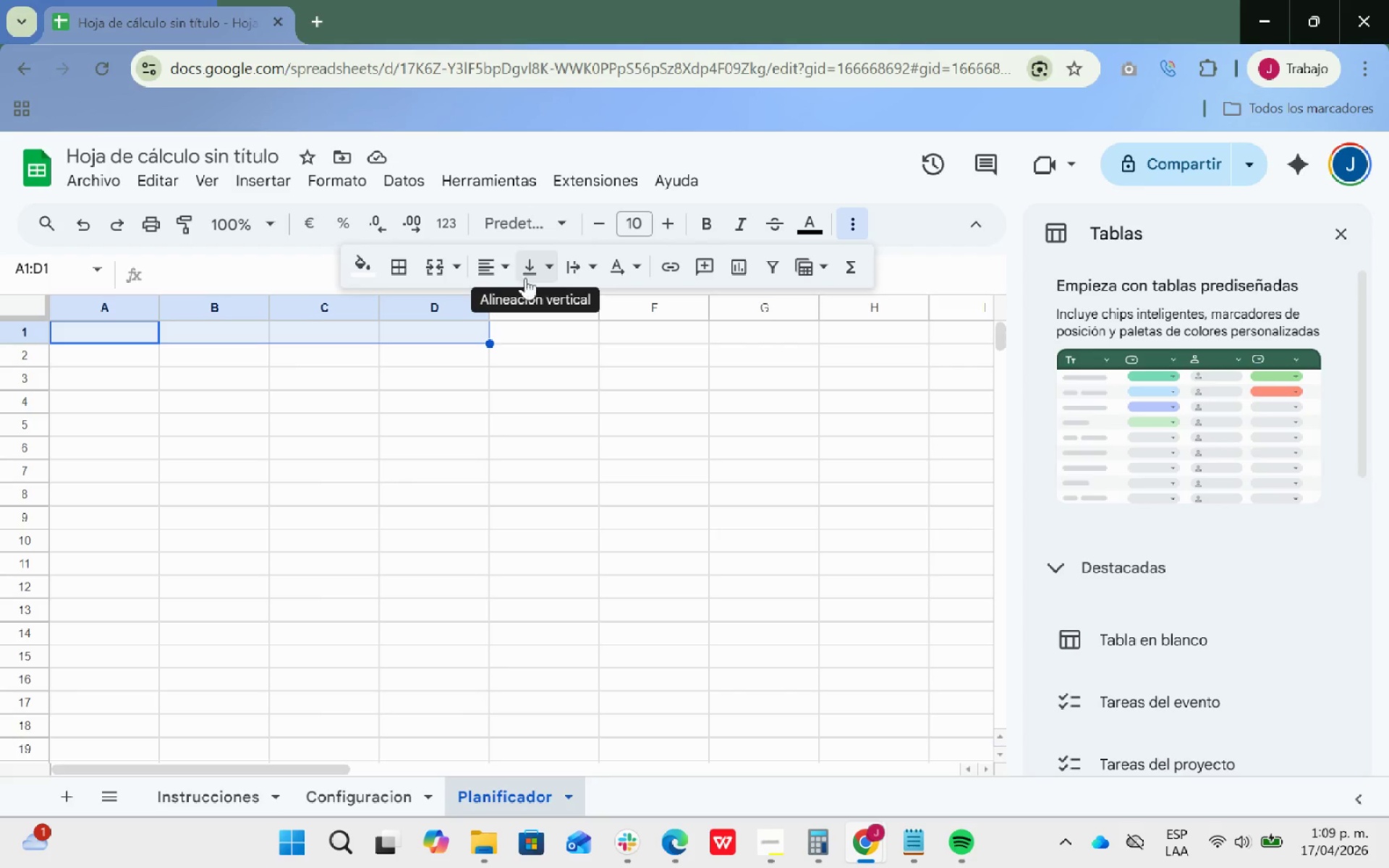 
left_click([433, 262])
 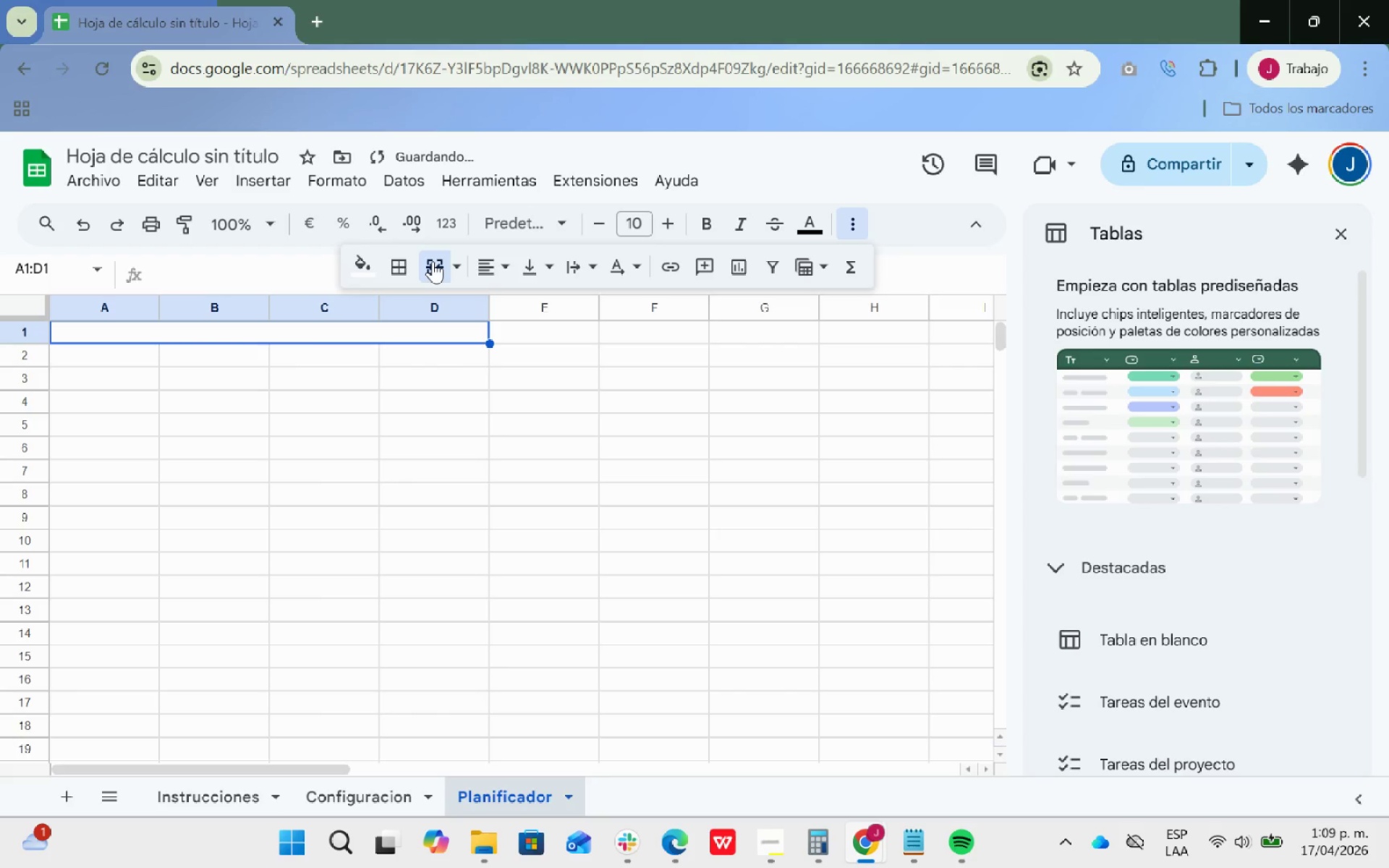 
key(CapsLock)
 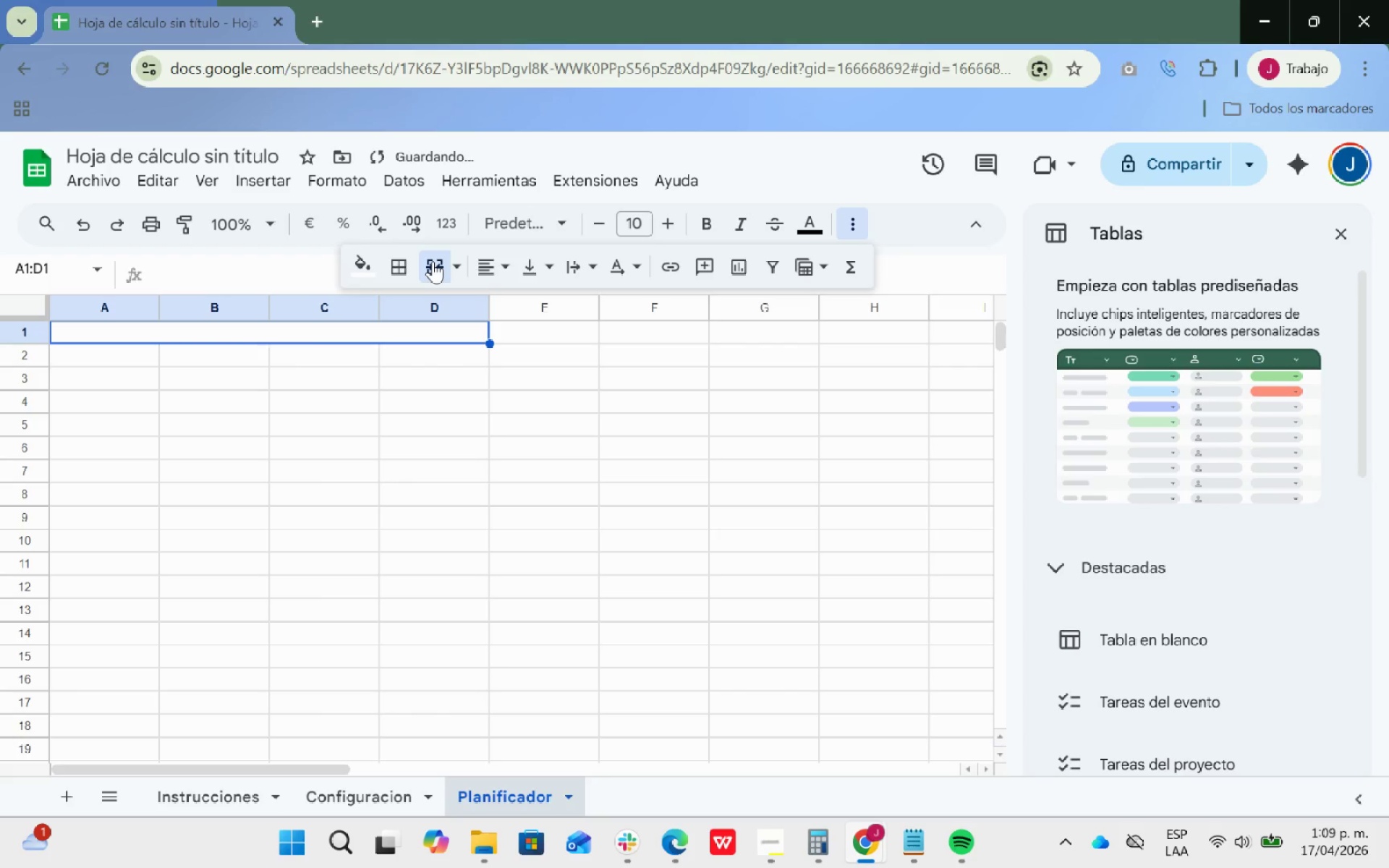 
key(V)
 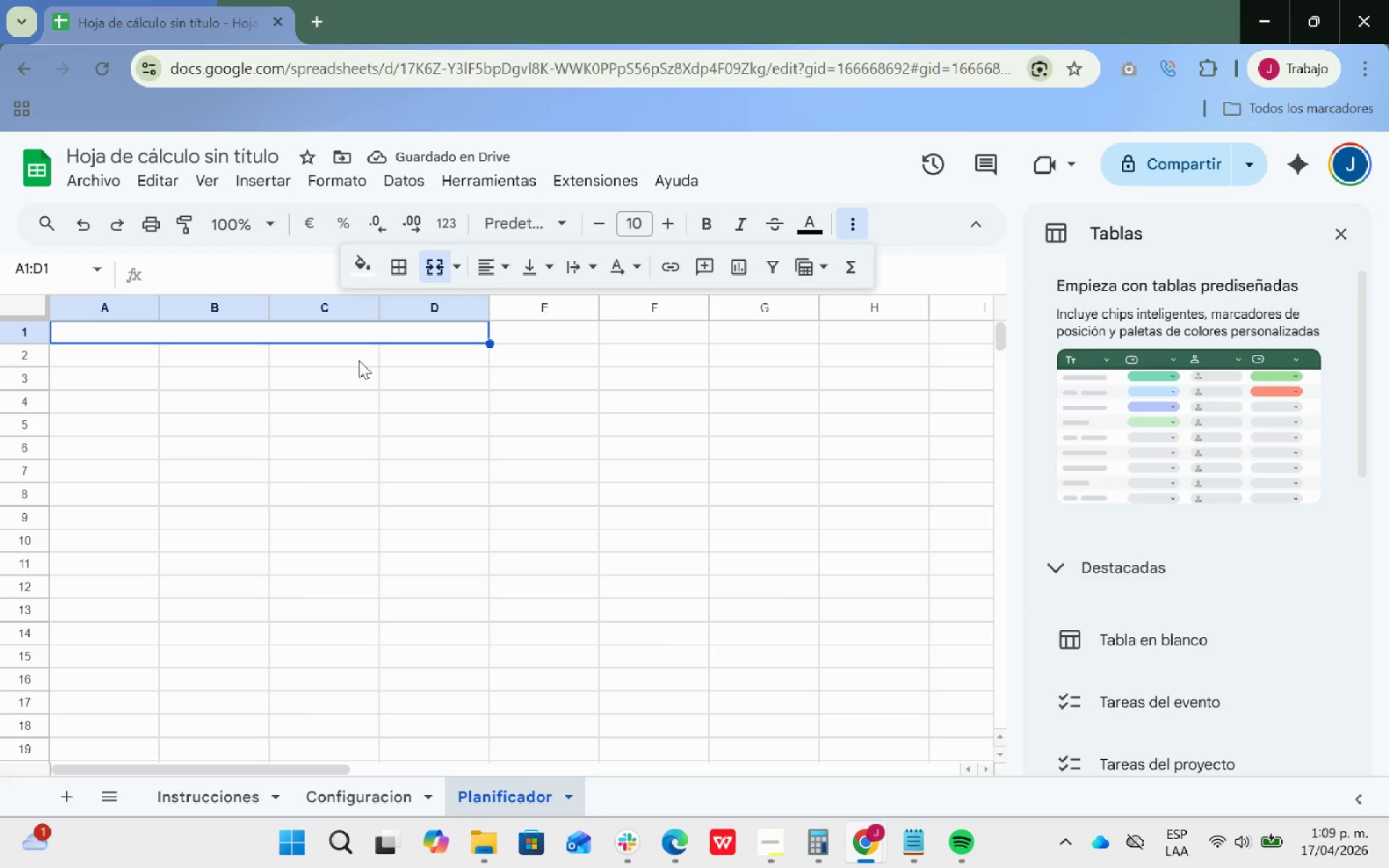 
left_click([344, 338])
 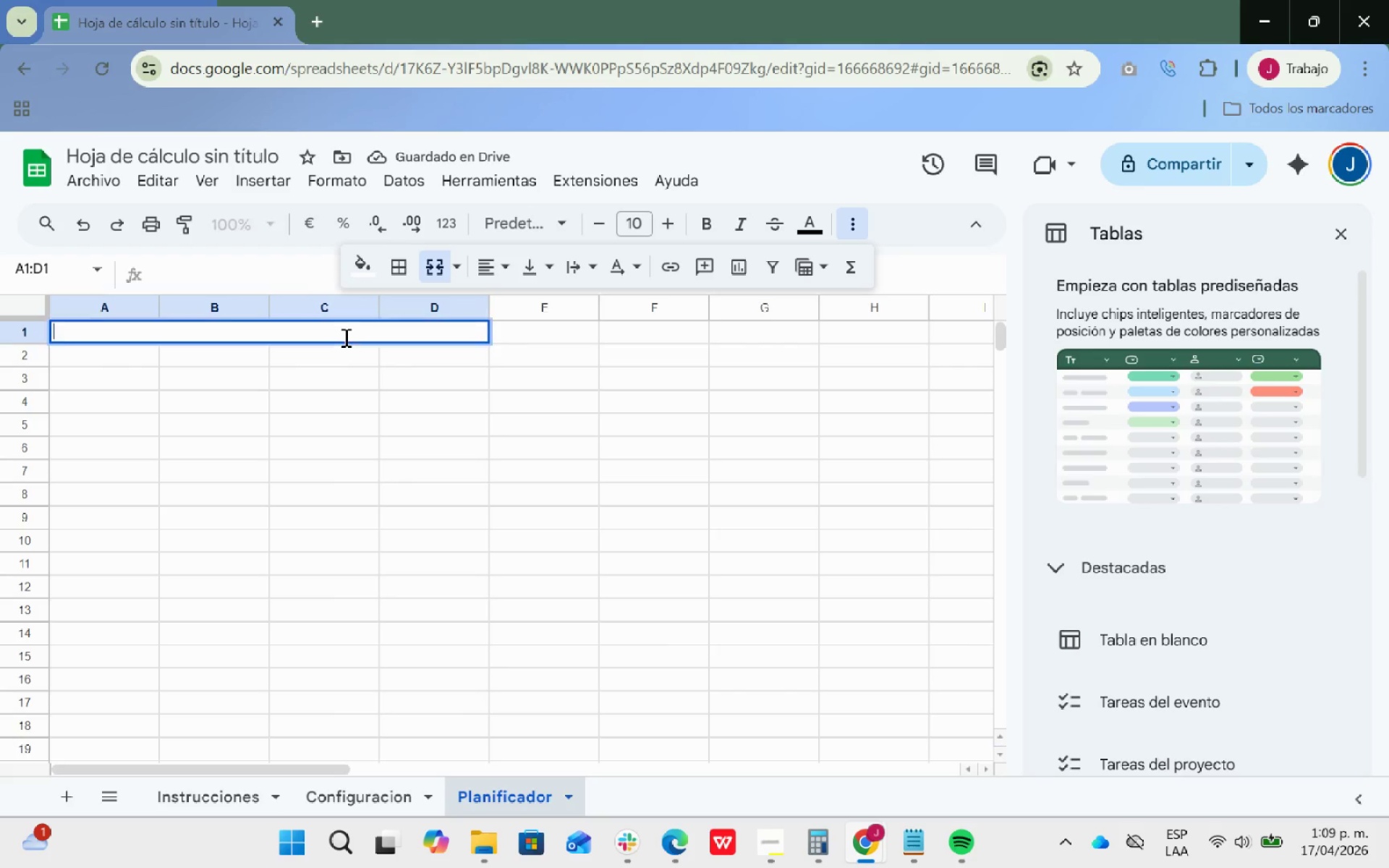 
triple_click([344, 337])
 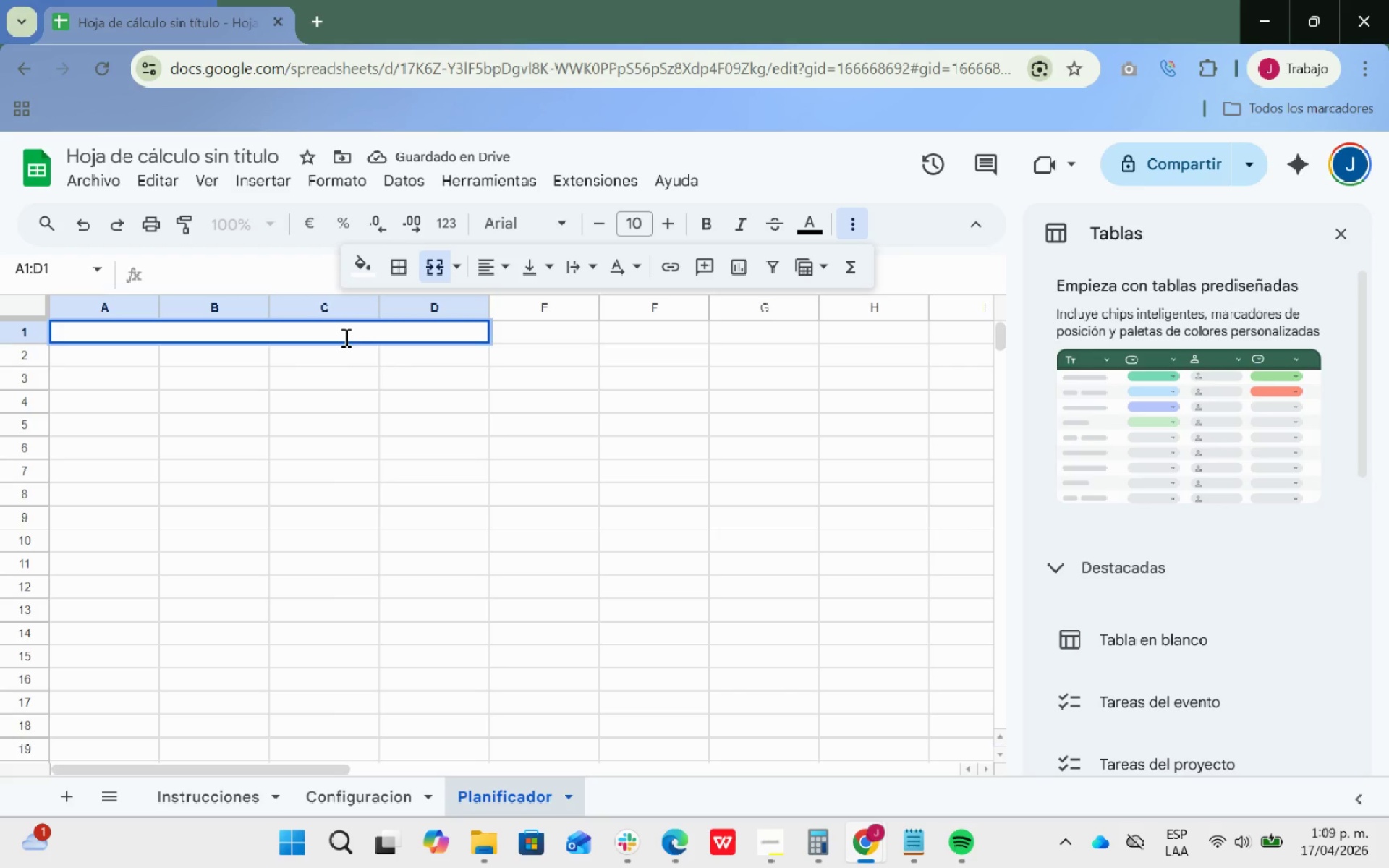 
type(VELE)
key(Backspace)
type(VET CREMA COFFE)
 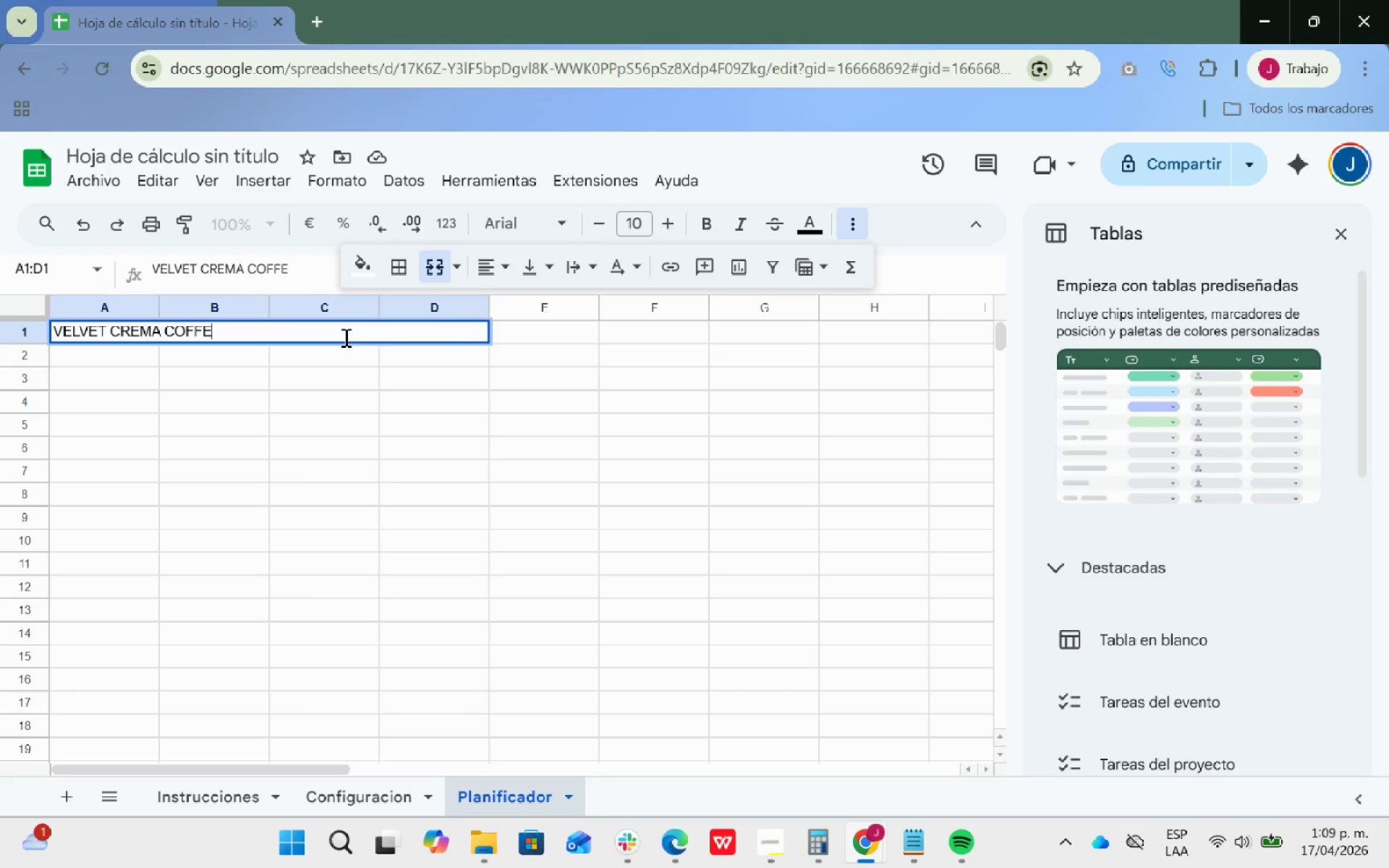 
type(E LAP)
key(Backspace)
type(B> PLANIFICADOR SEMANAL)
 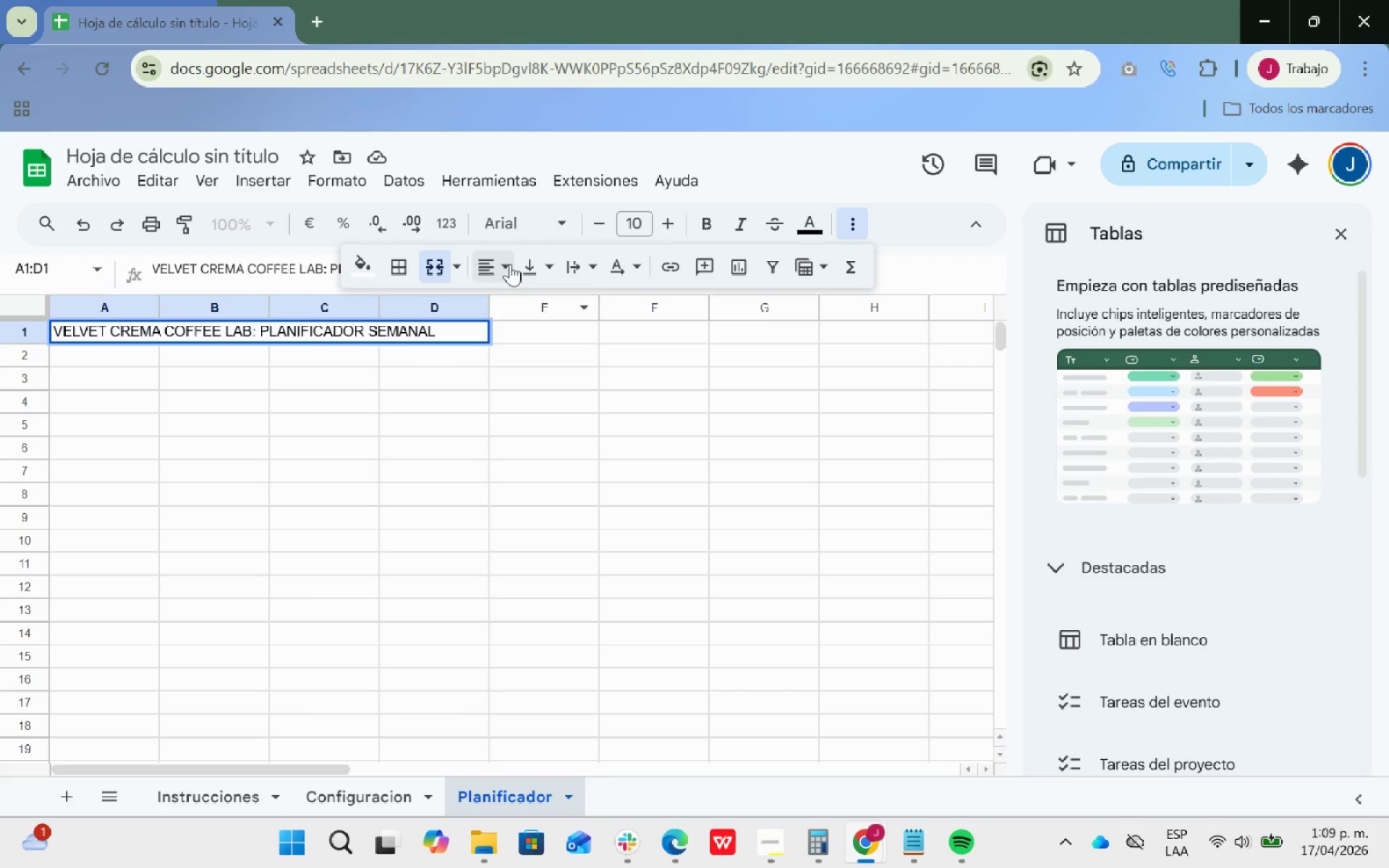 
left_click([487, 260])
 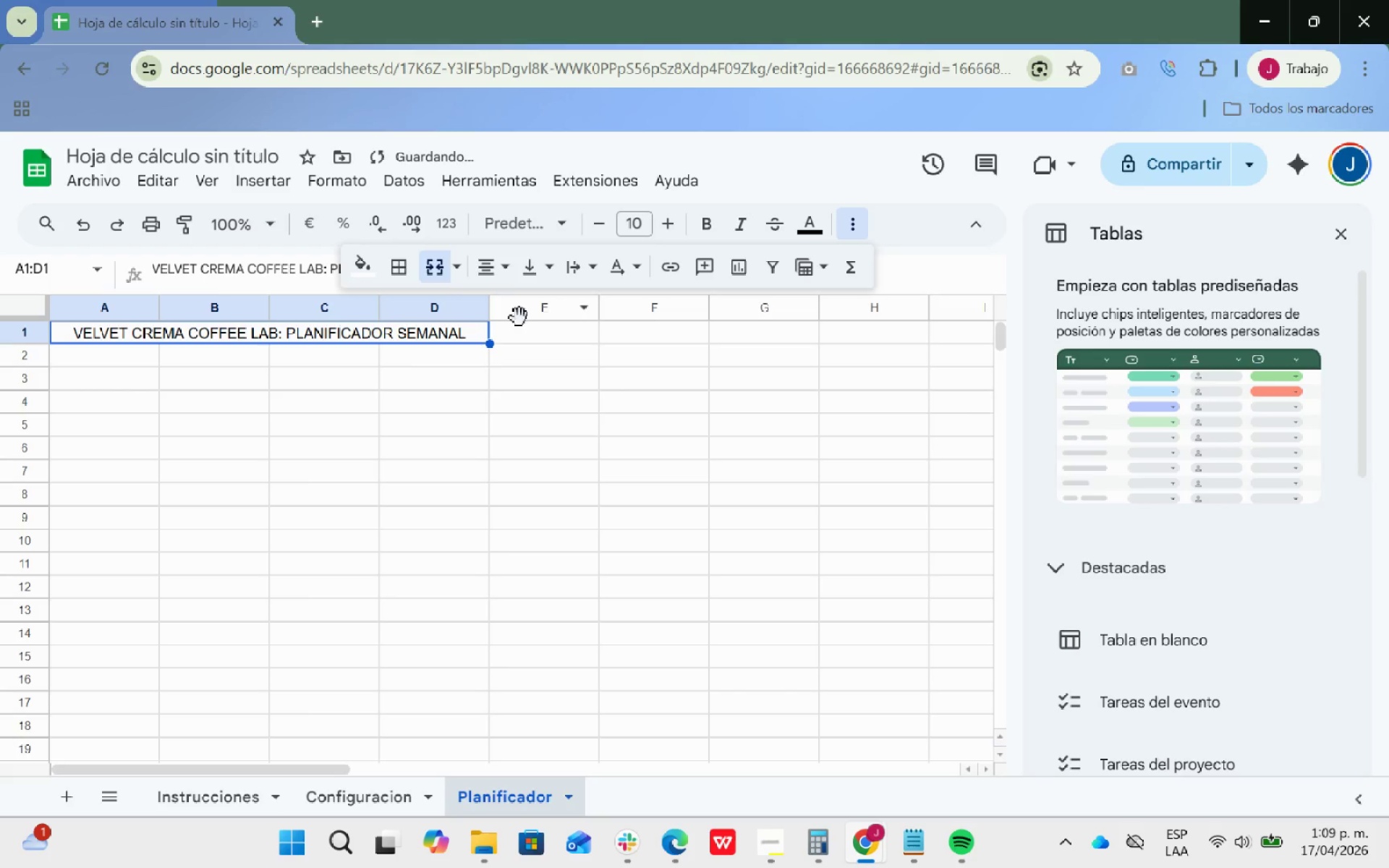 
double_click([503, 394])
 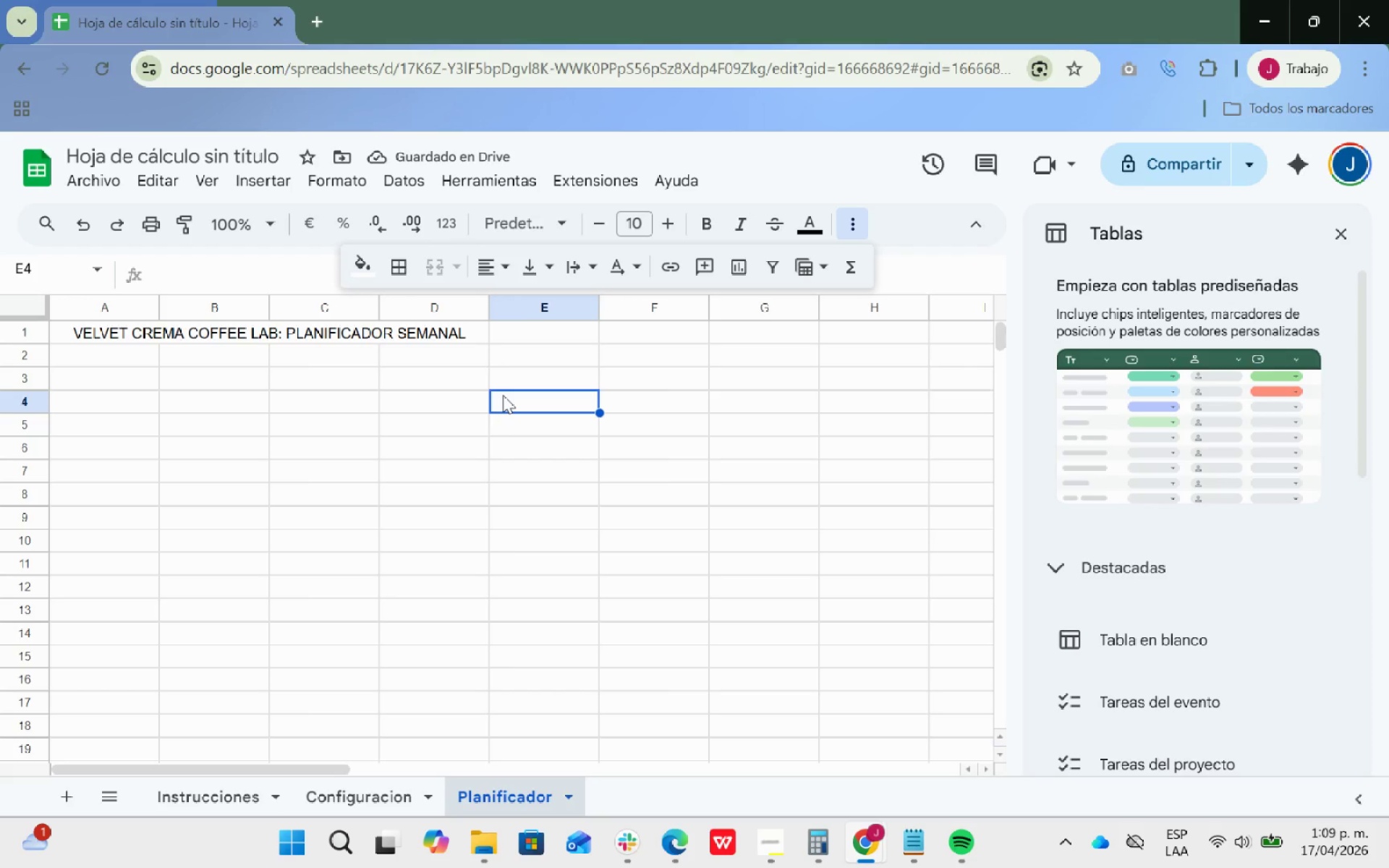 
left_click([258, 330])
 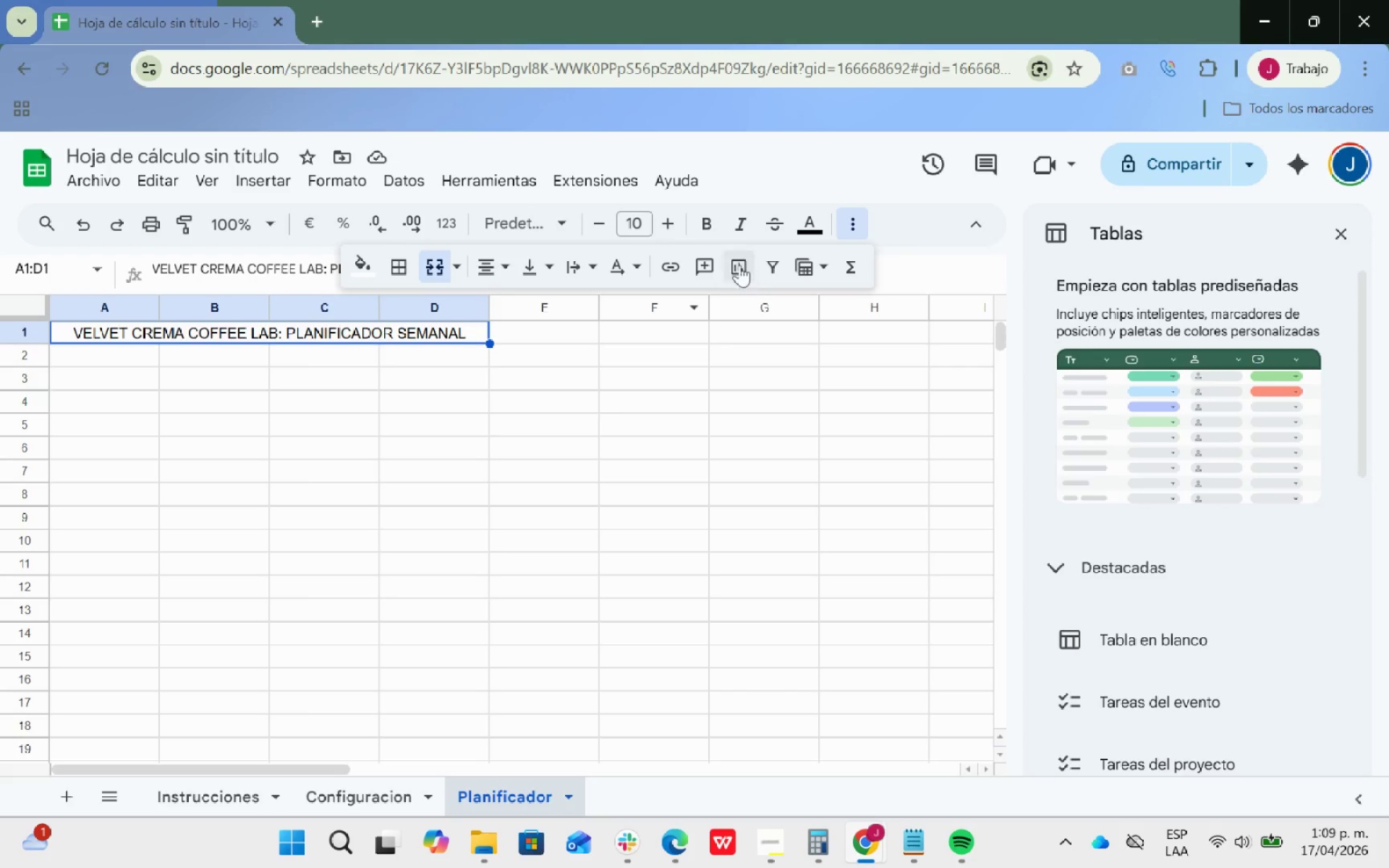 
left_click([702, 213])
 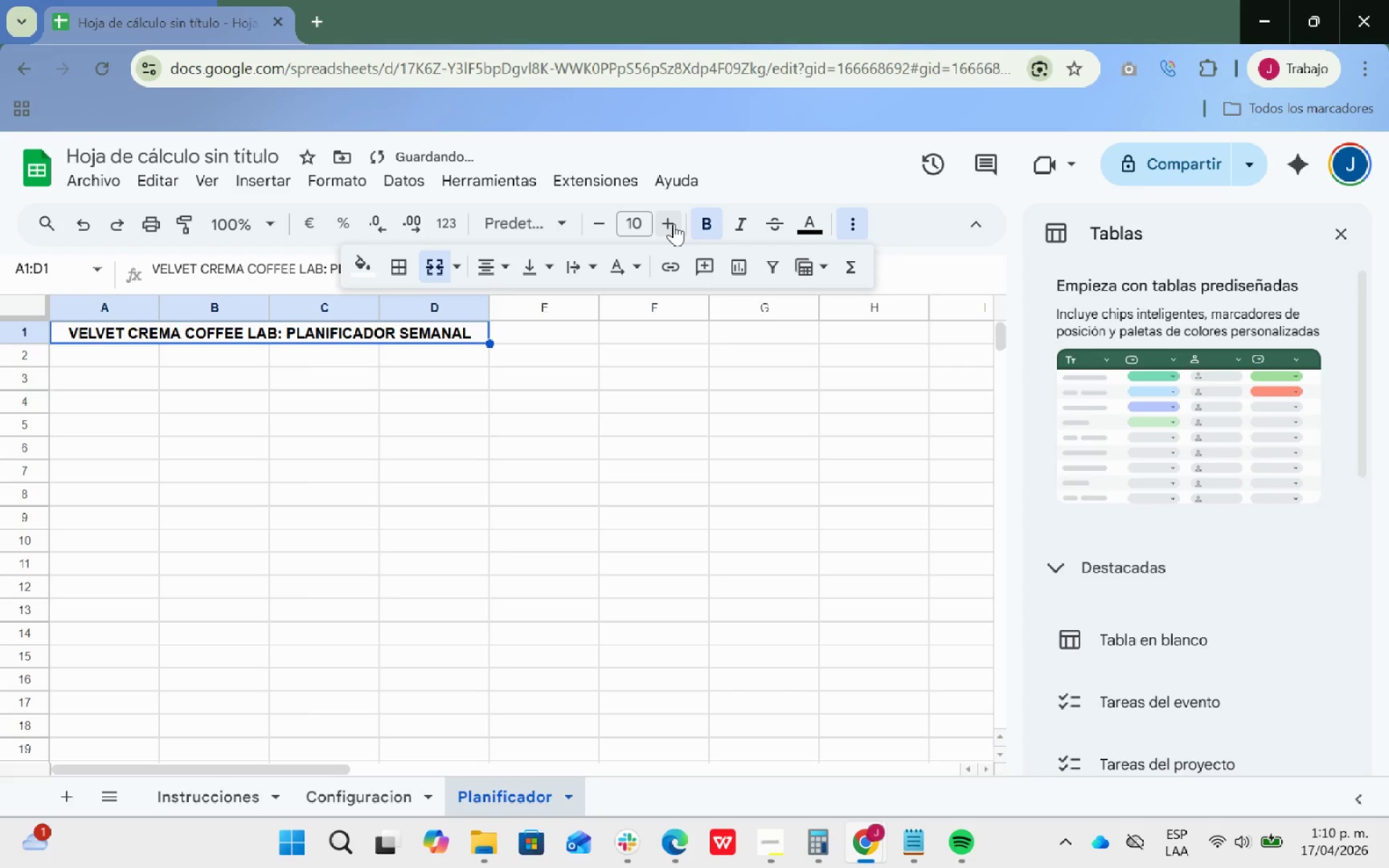 
double_click([674, 224])
 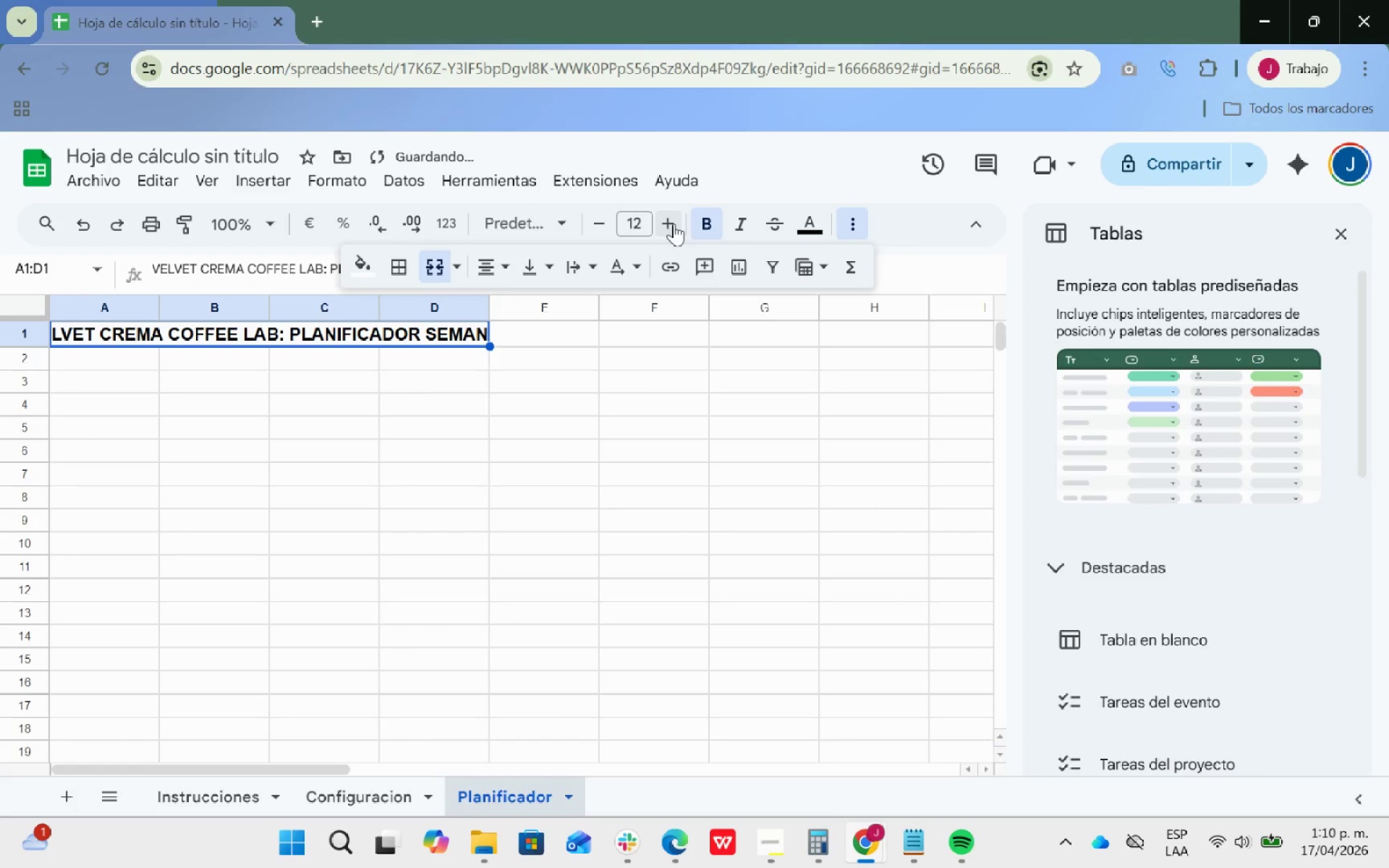 
triple_click([674, 224])
 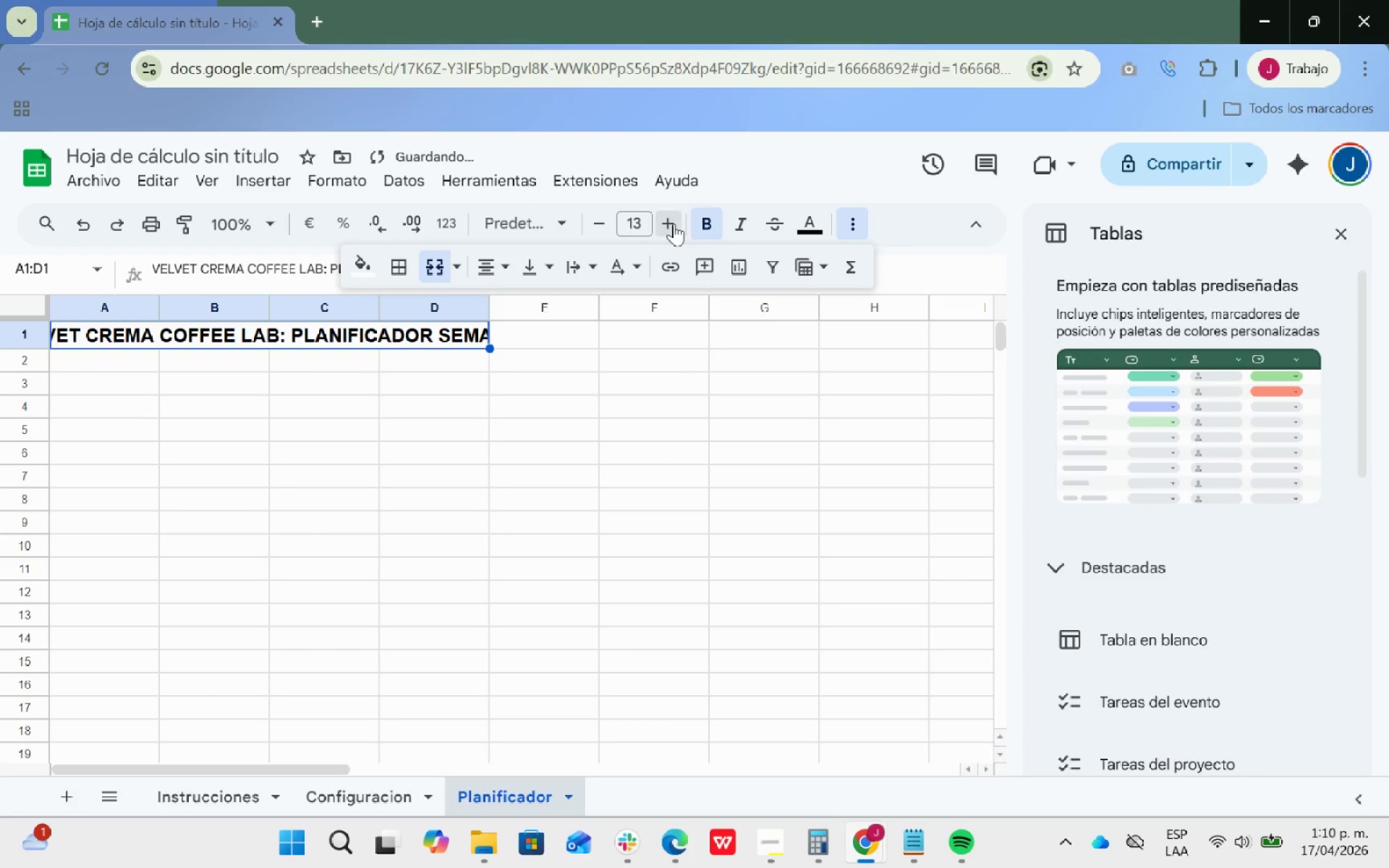 
triple_click([674, 224])
 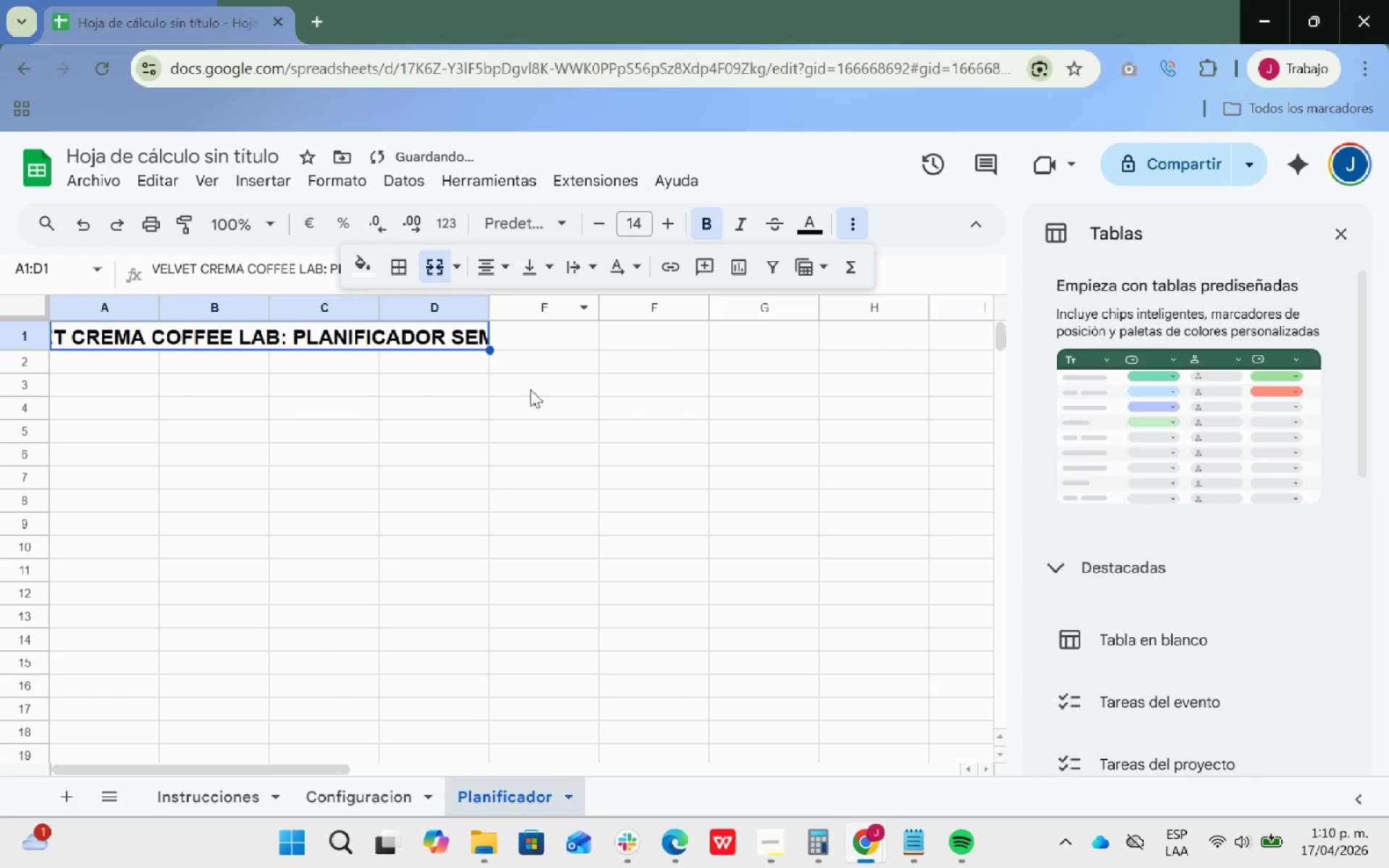 
left_click([504, 446])
 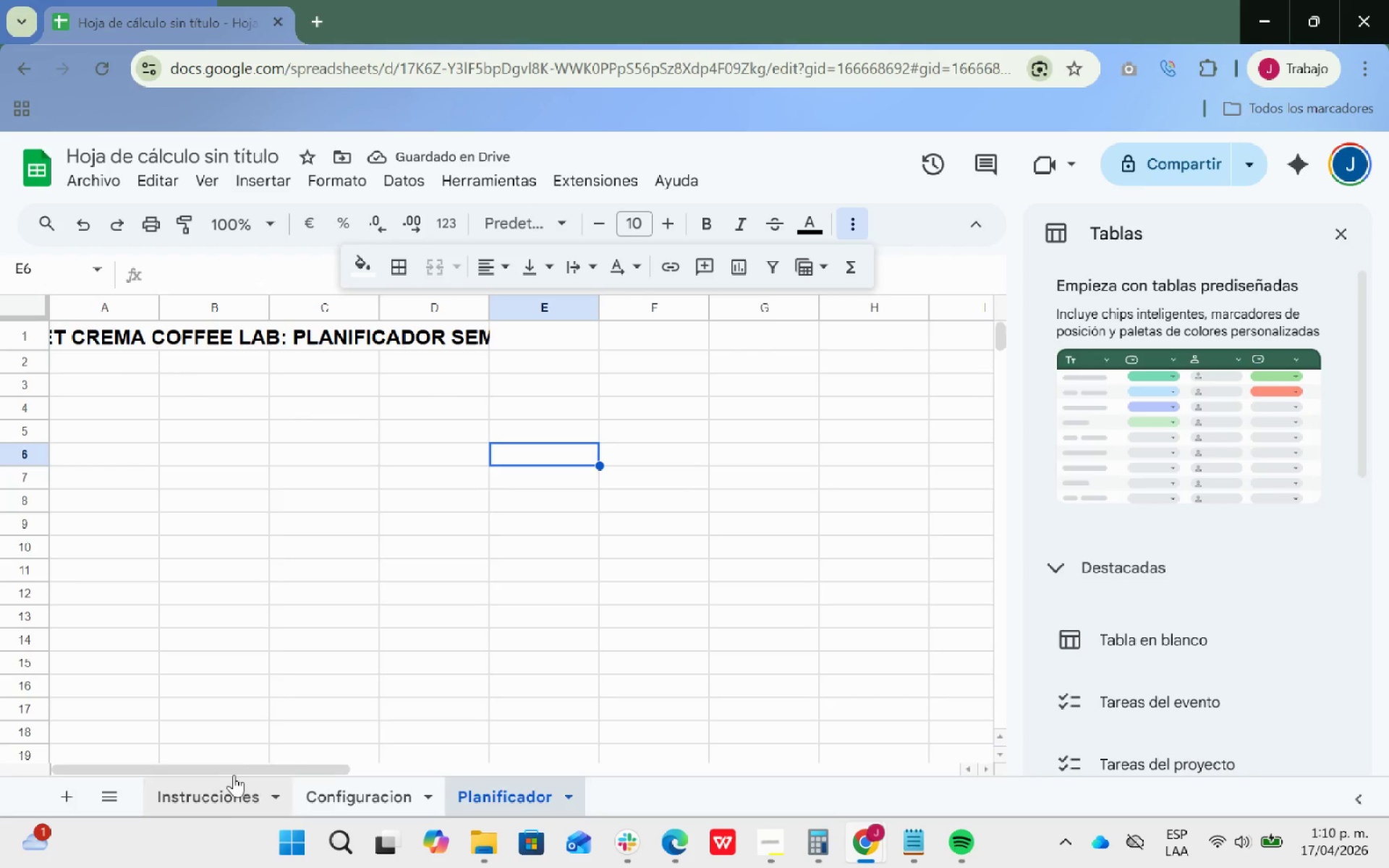 
left_click_drag(start_coordinate=[236, 764], to_coordinate=[163, 758])
 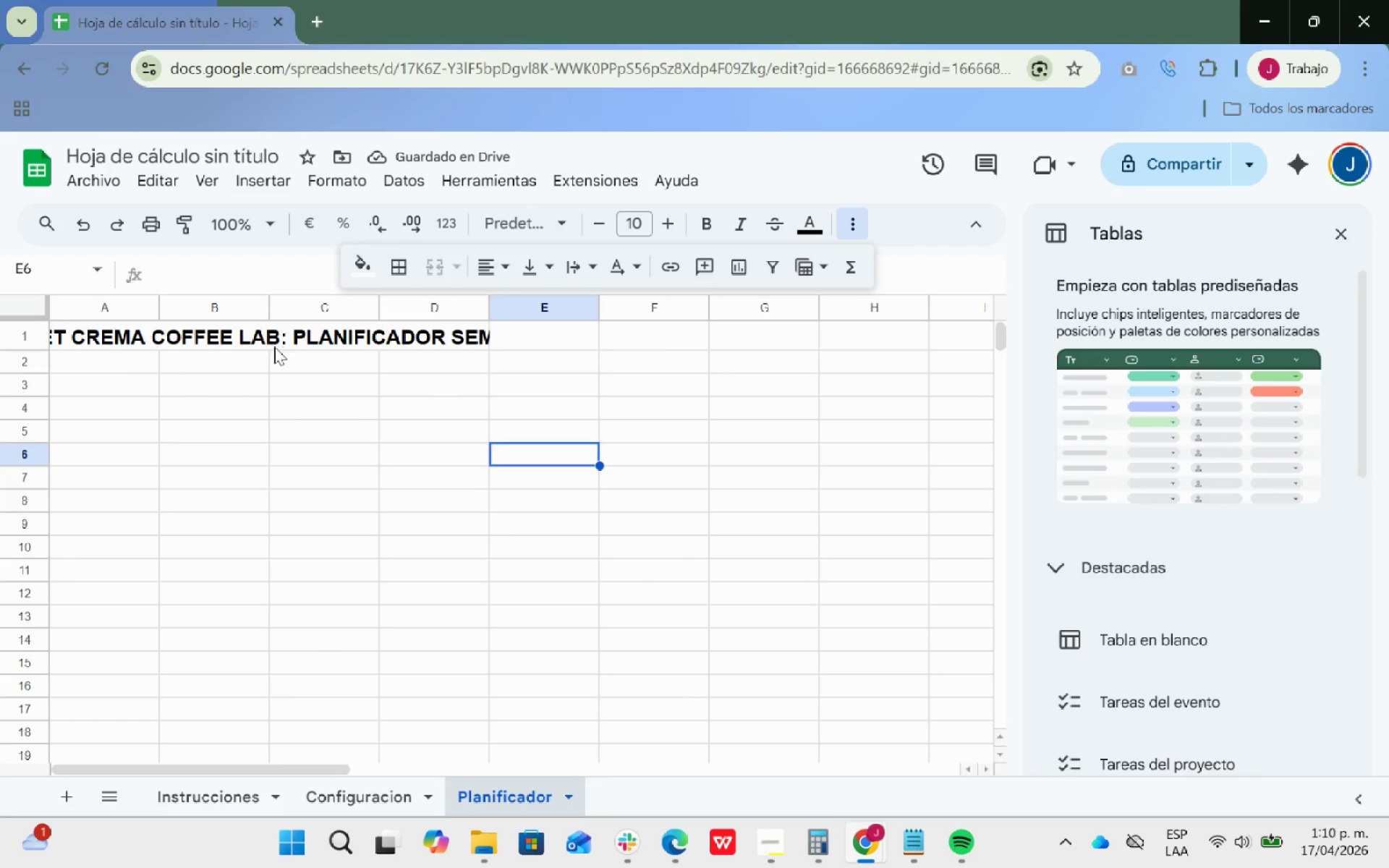 
left_click([272, 357])
 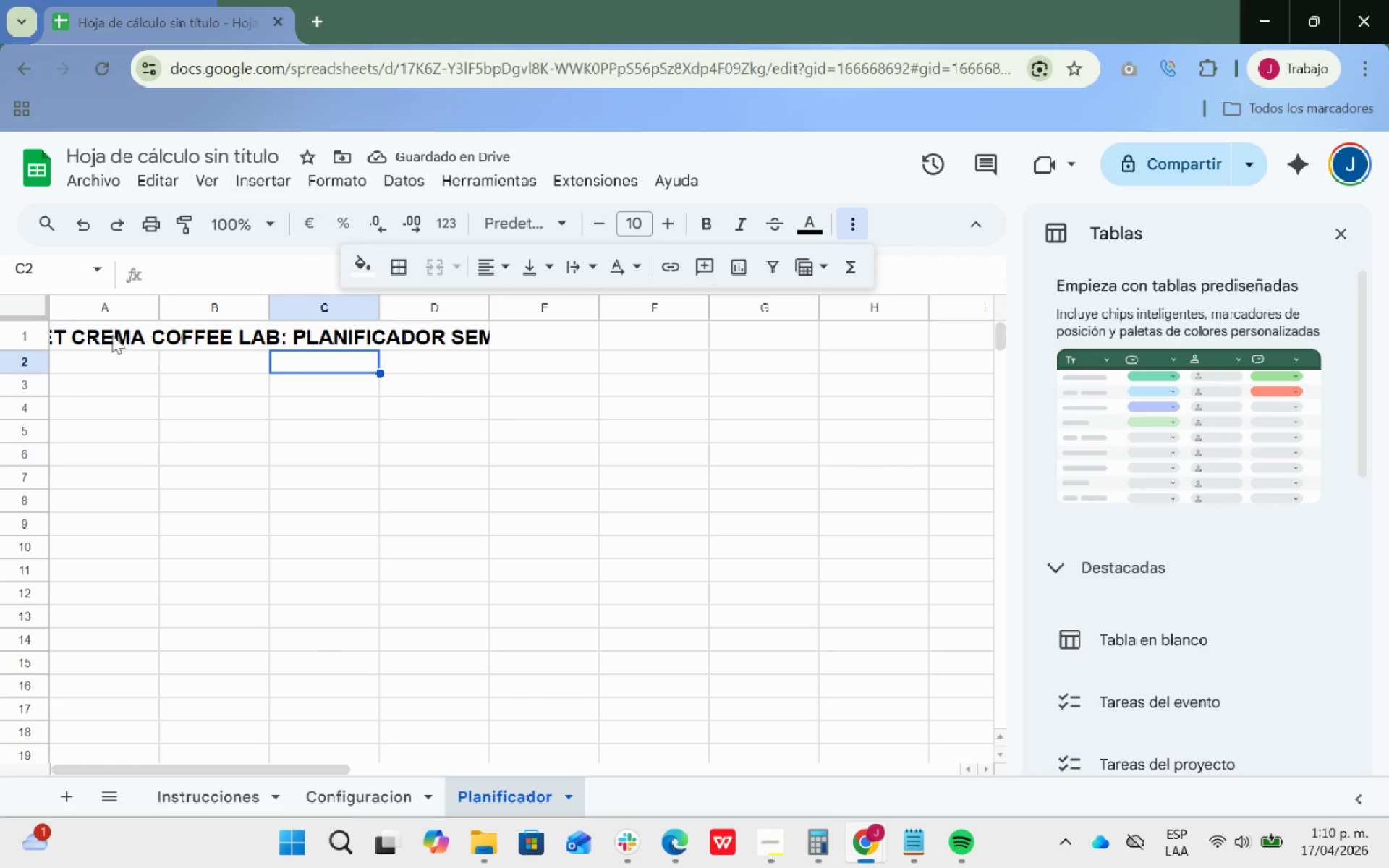 
left_click_drag(start_coordinate=[104, 328], to_coordinate=[549, 331])
 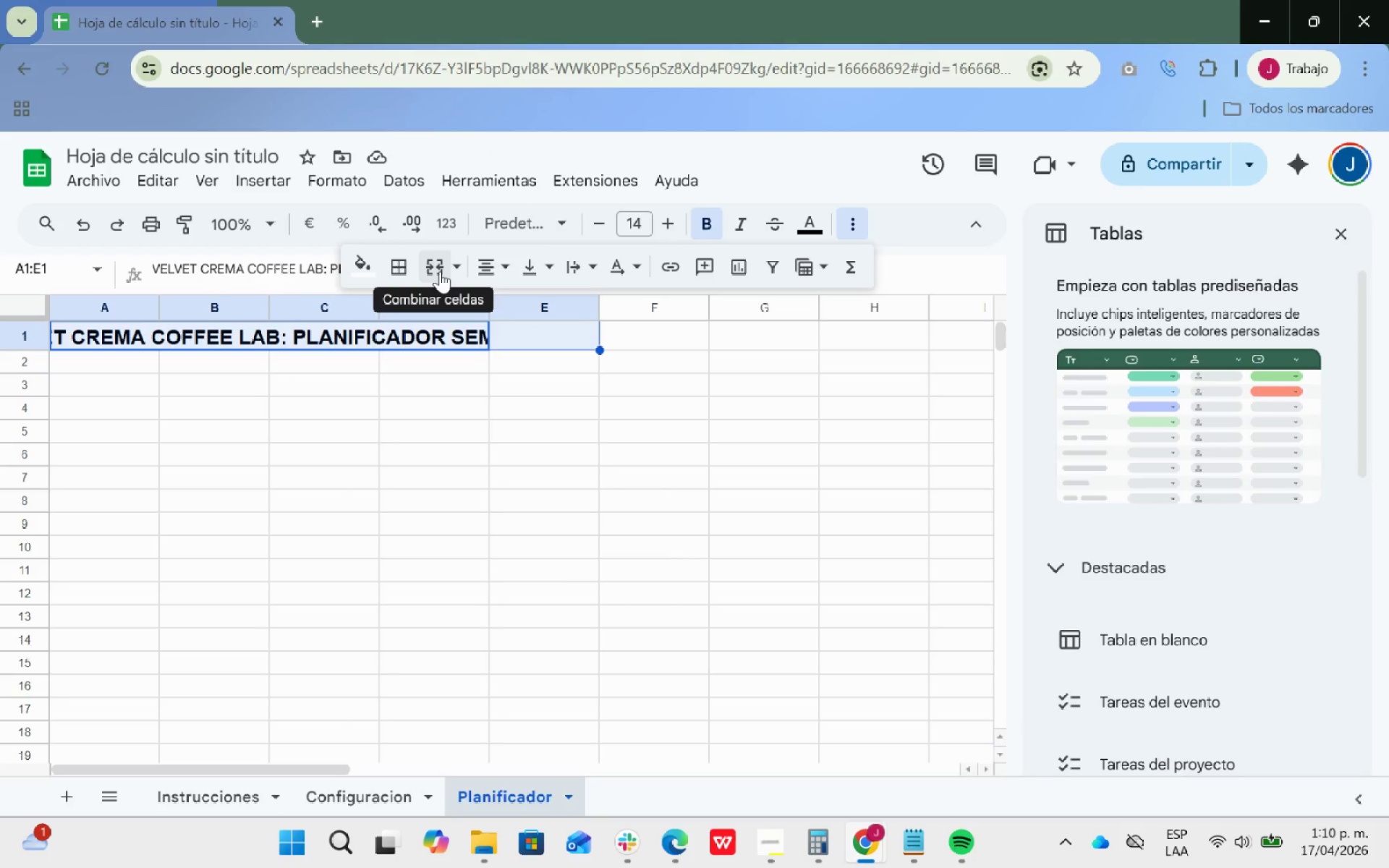 
left_click([440, 270])
 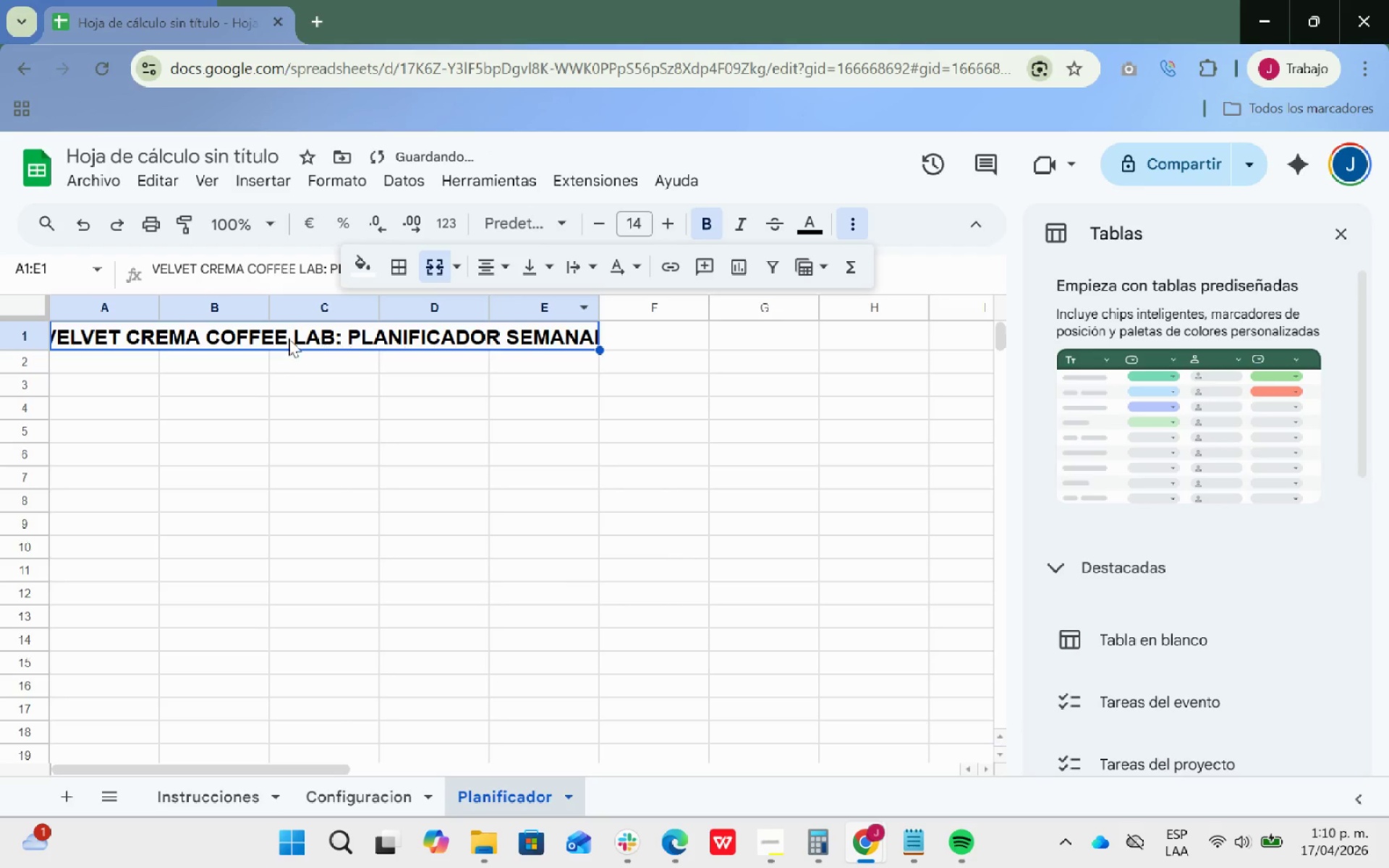 
left_click_drag(start_coordinate=[130, 329], to_coordinate=[658, 325])
 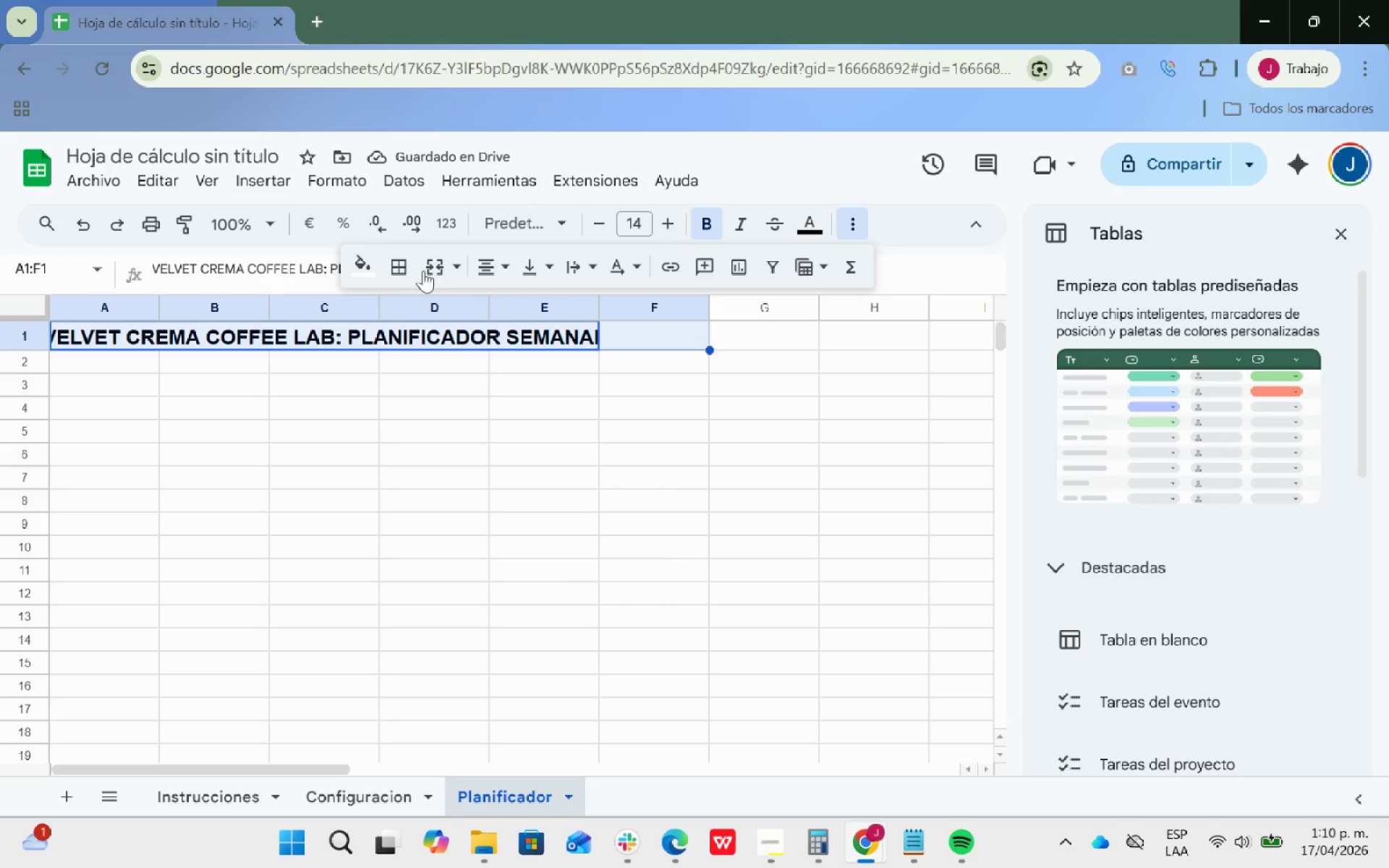 
left_click([432, 271])
 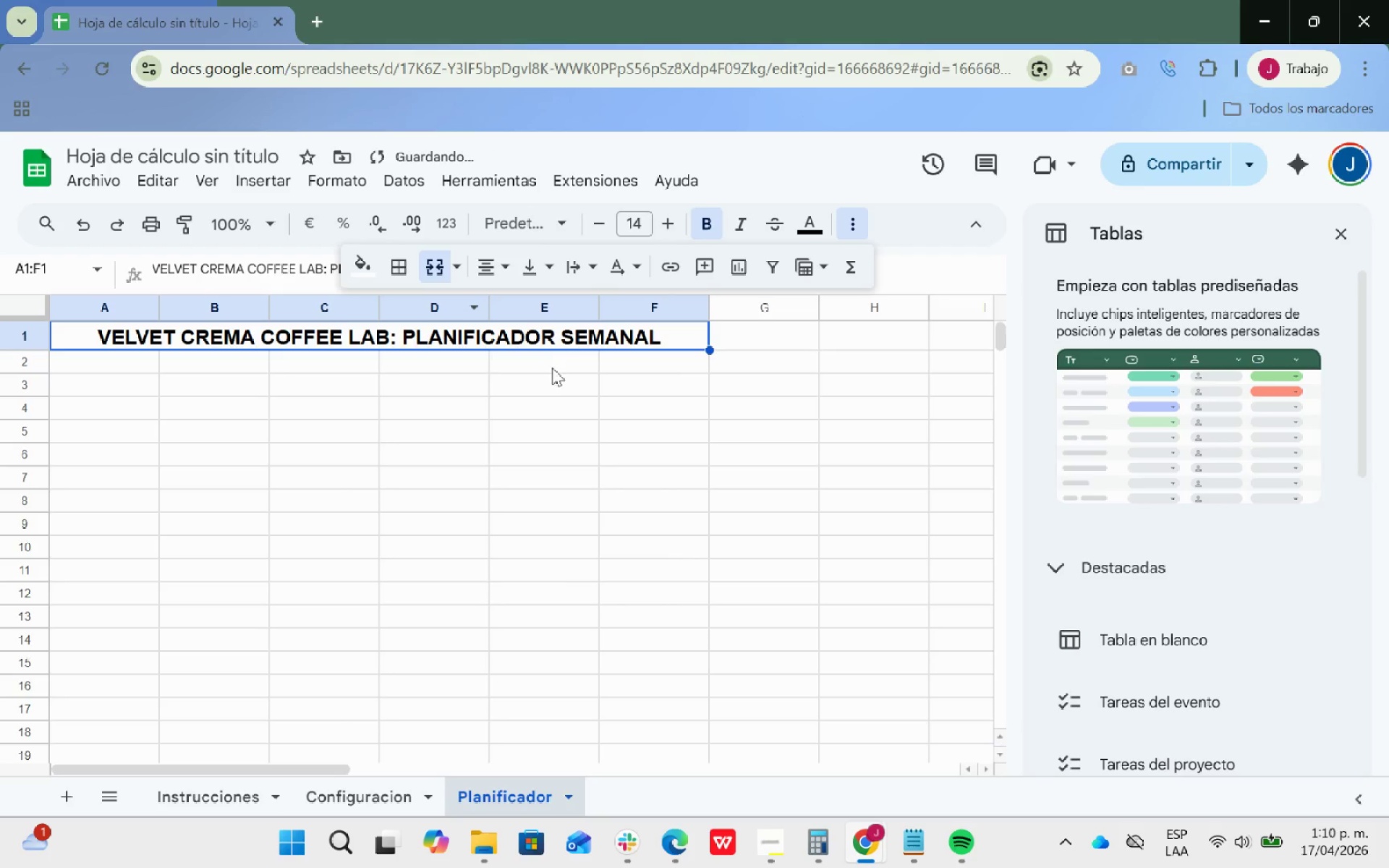 
left_click([549, 386])
 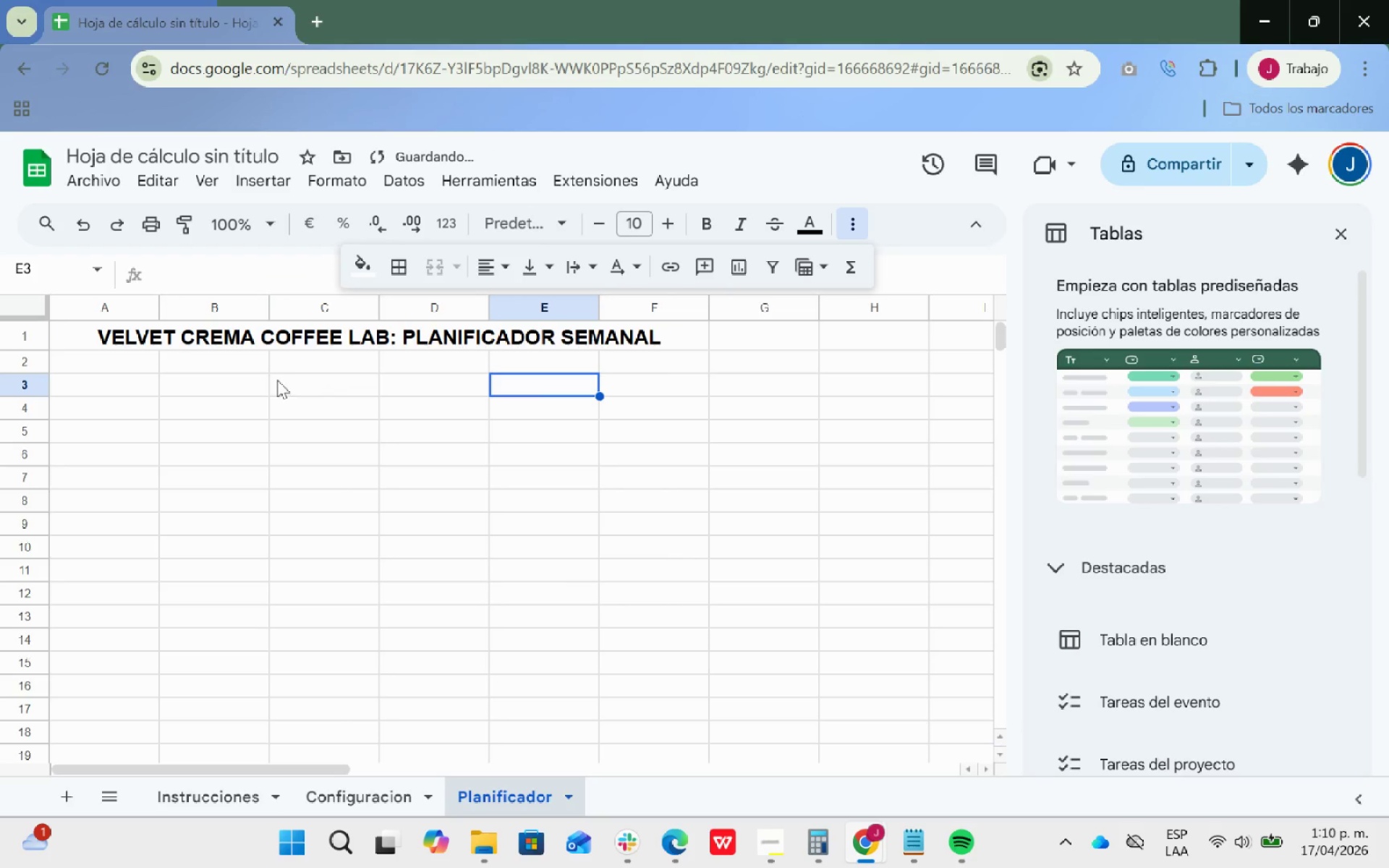 
left_click([234, 367])
 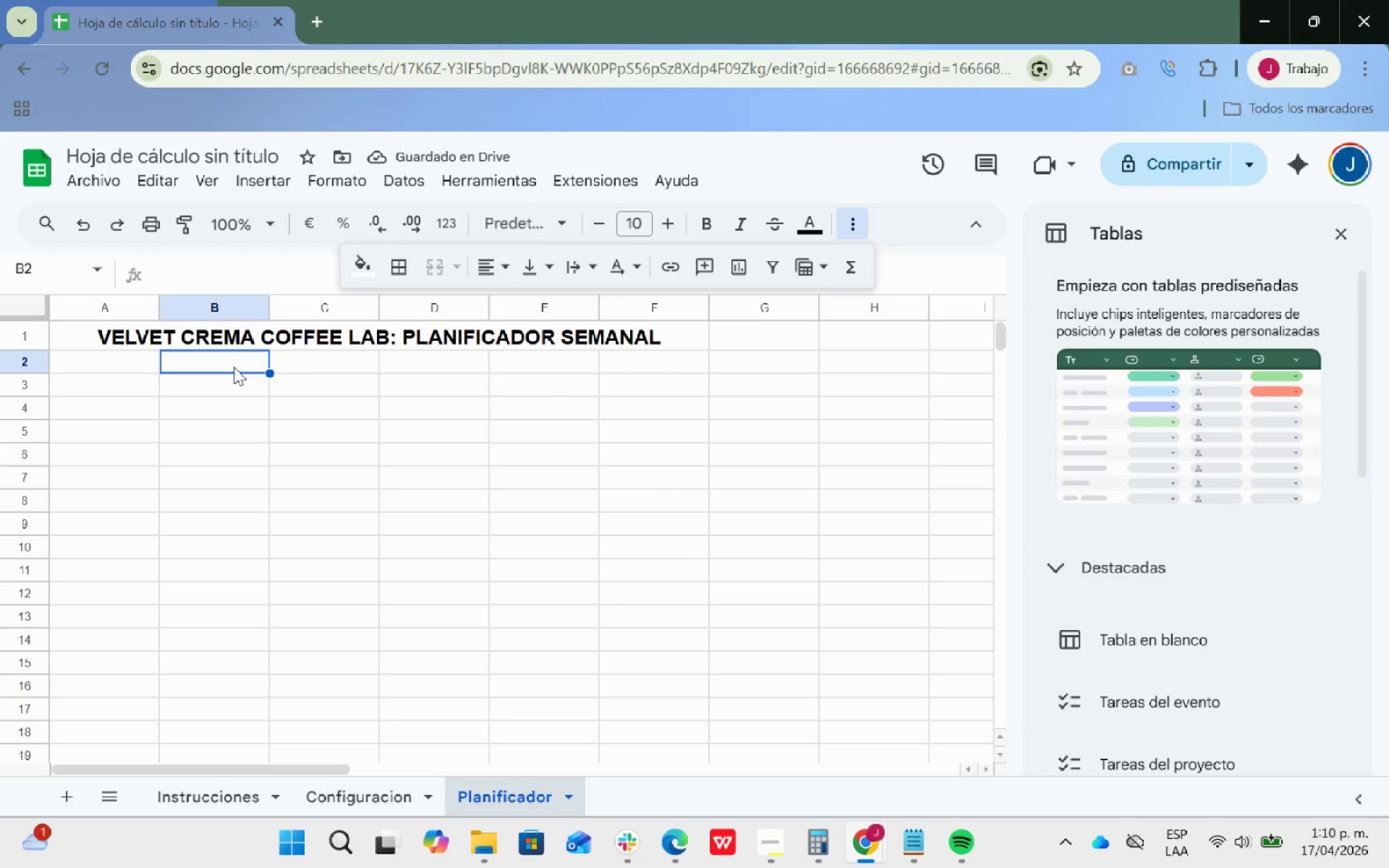 
wait(8.31)
 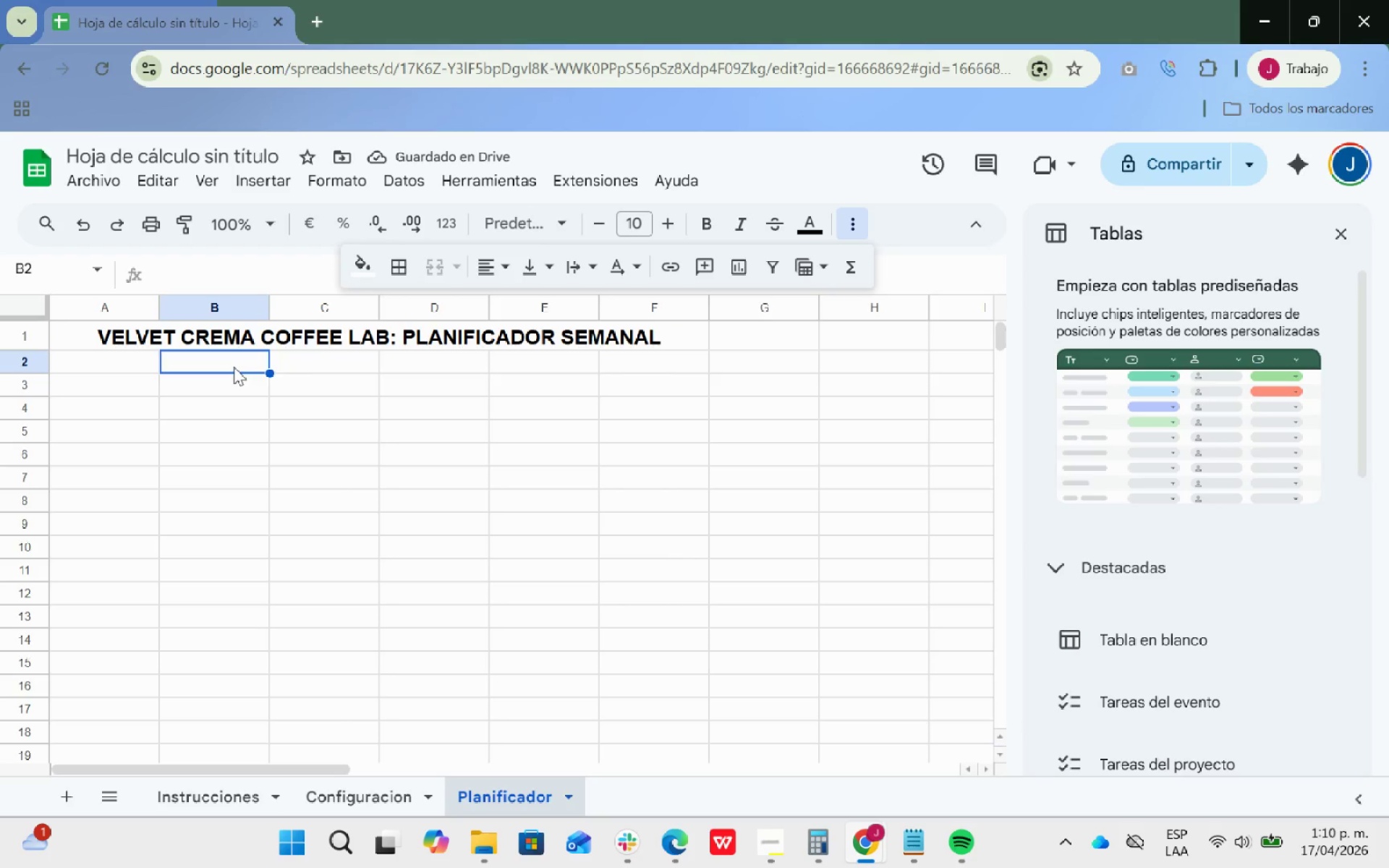 
left_click_drag(start_coordinate=[79, 333], to_coordinate=[356, 331])
 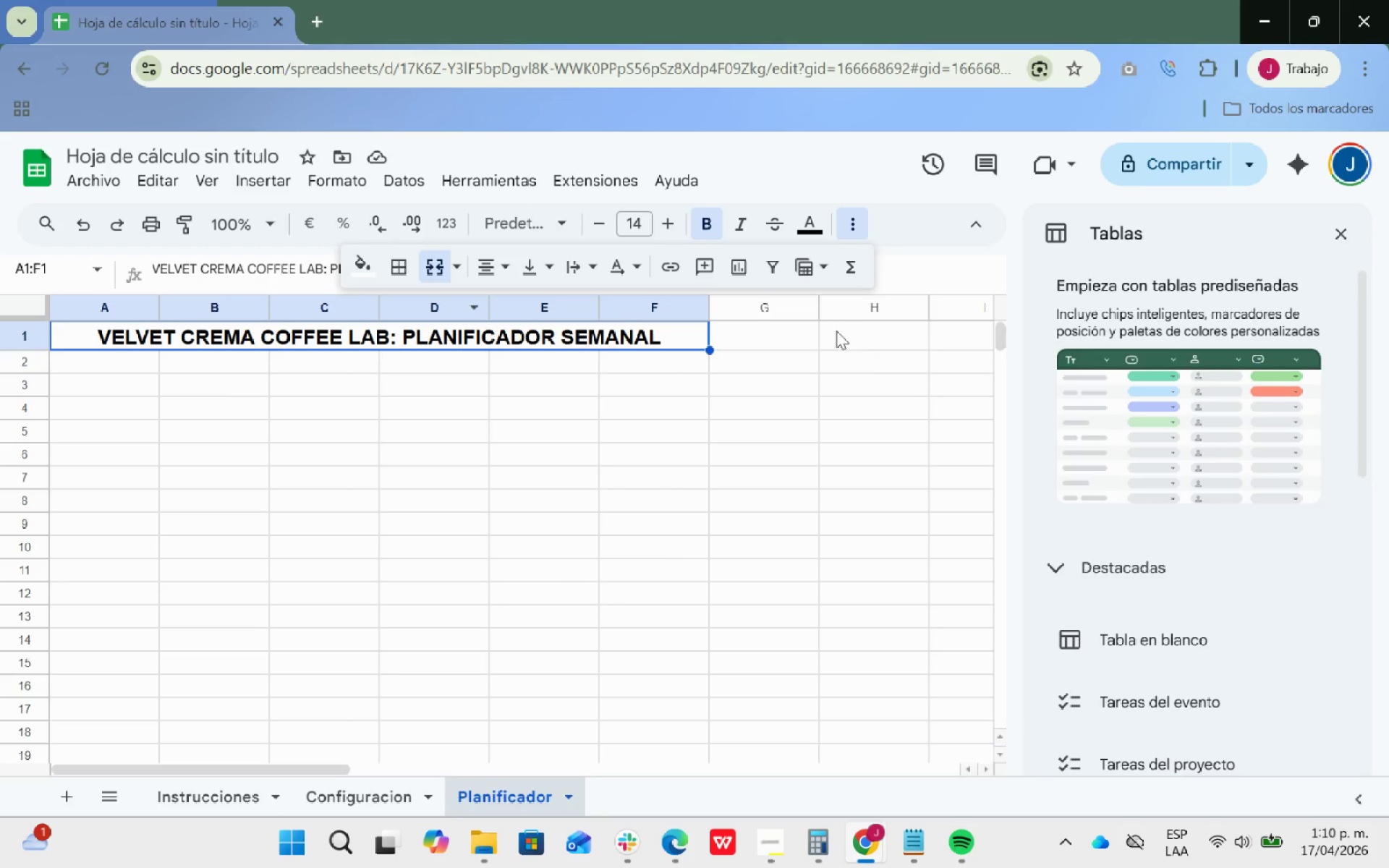 
left_click([360, 263])
 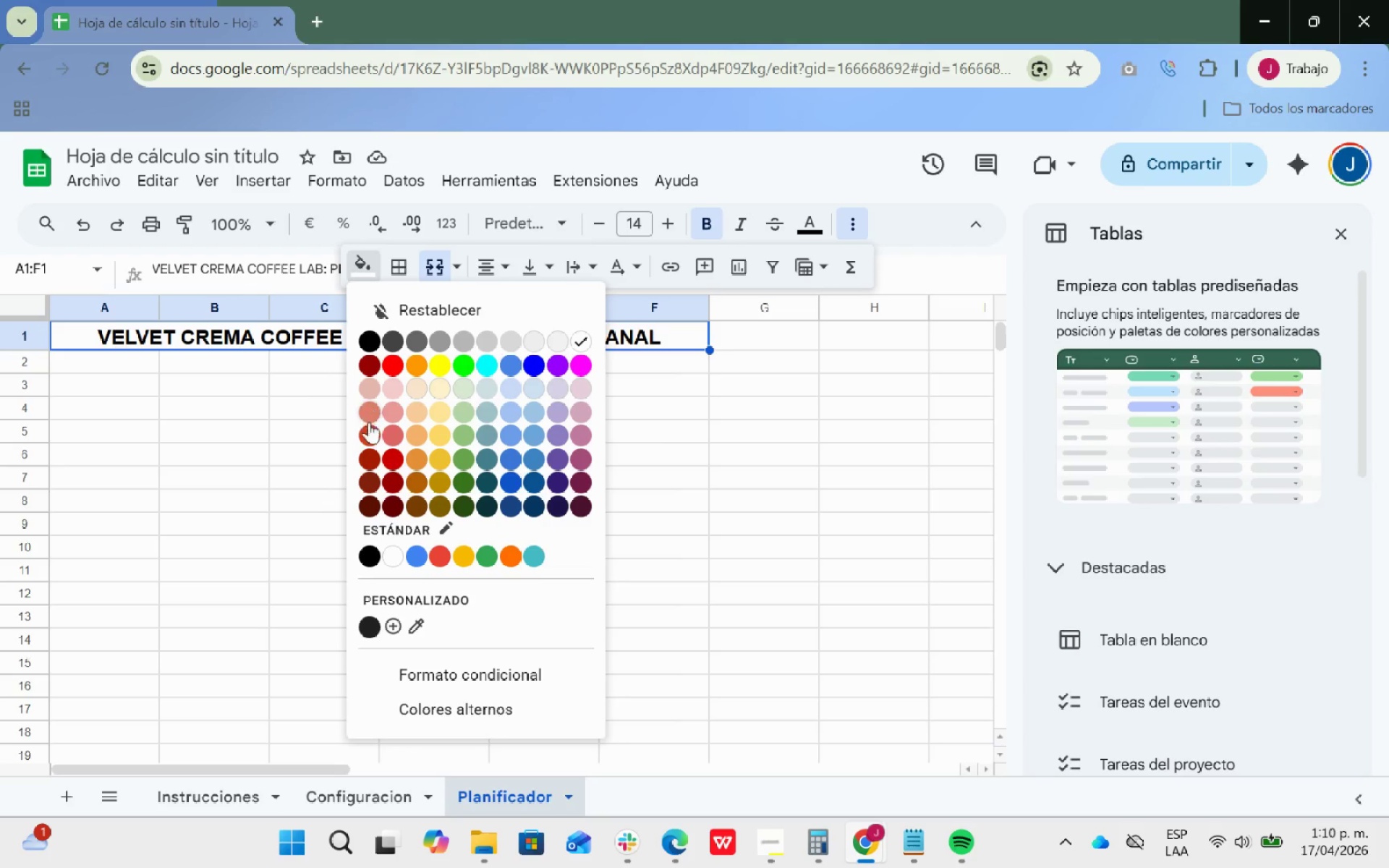 
left_click([370, 365])
 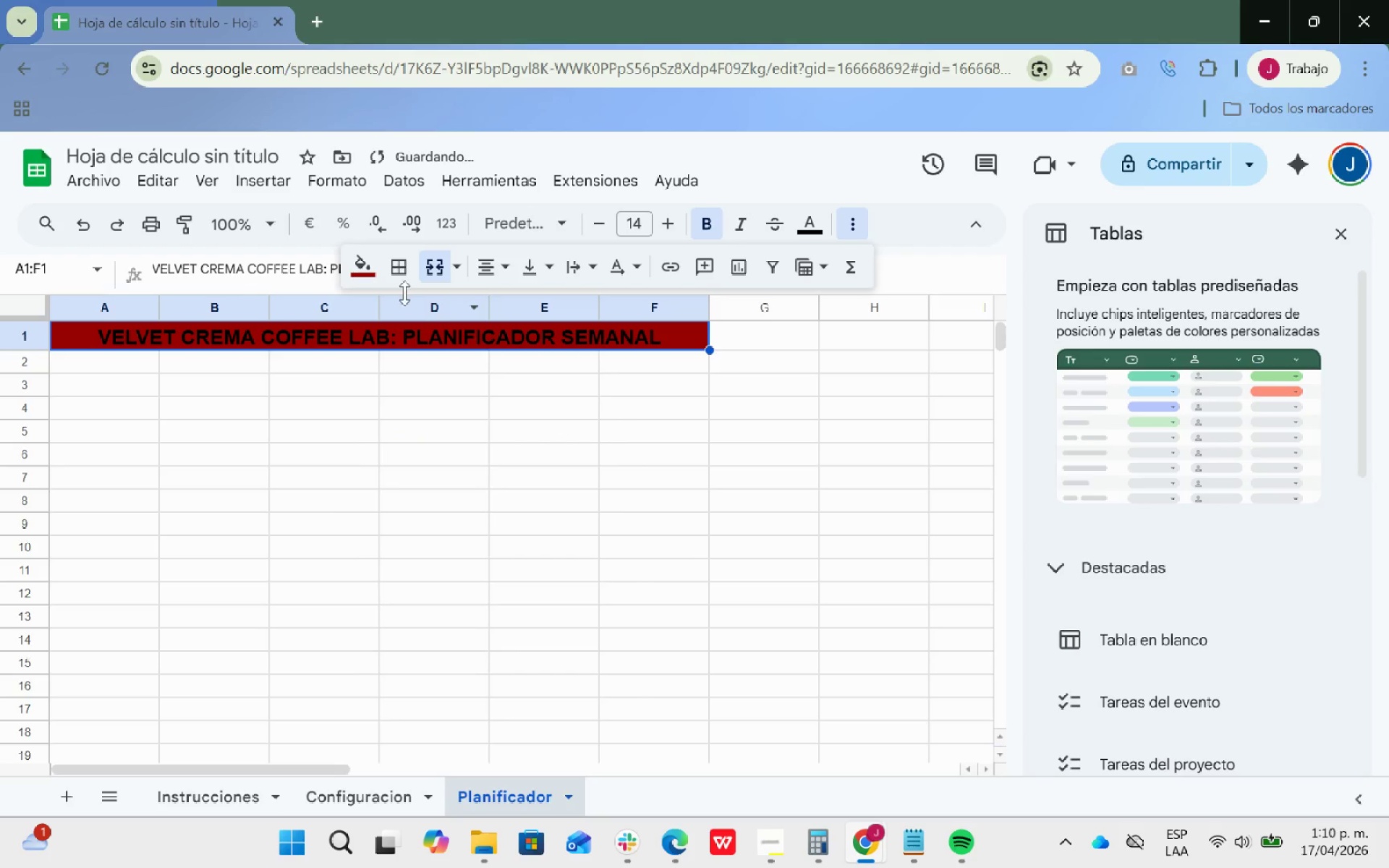 
left_click([368, 264])
 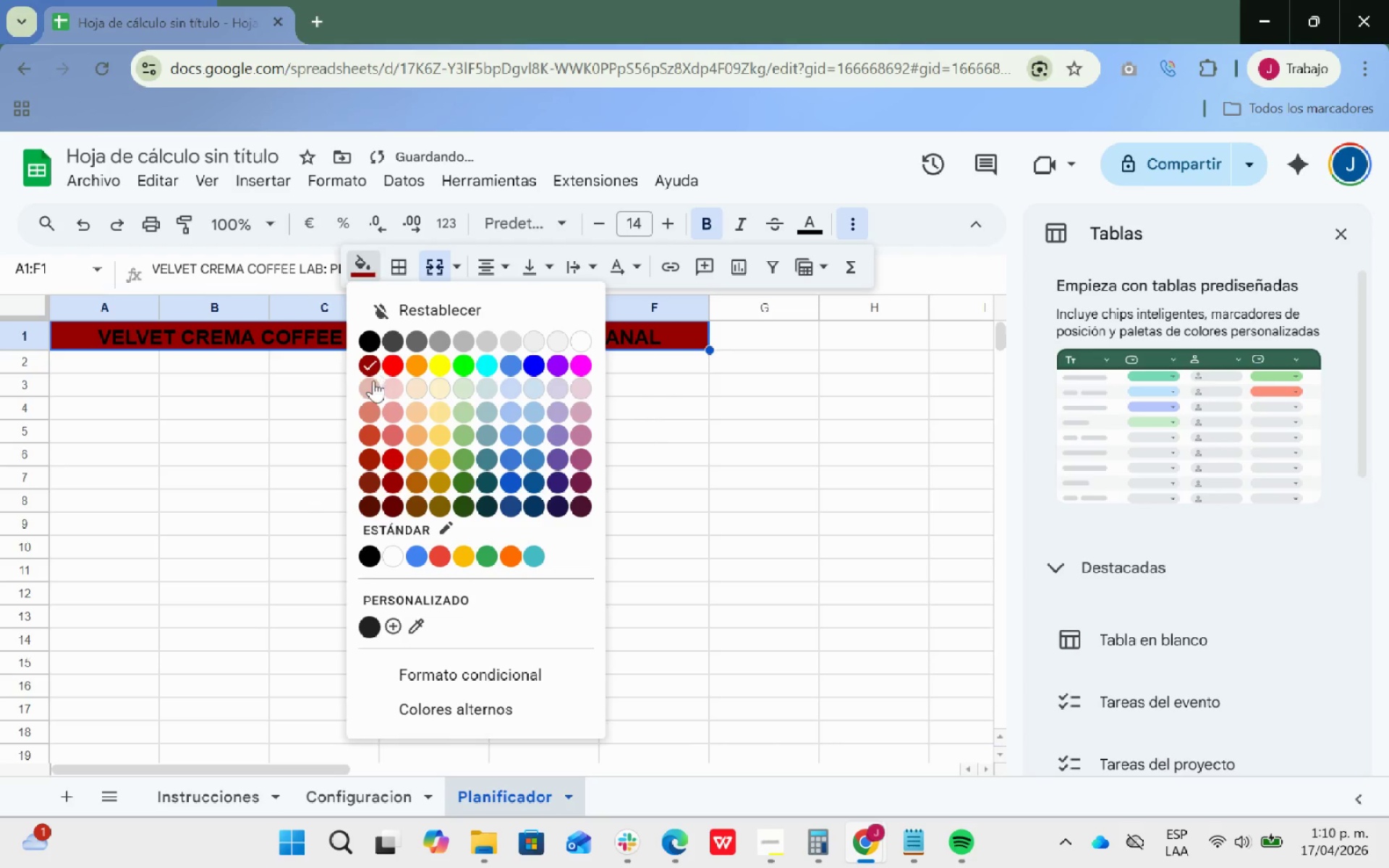 
left_click([372, 381])
 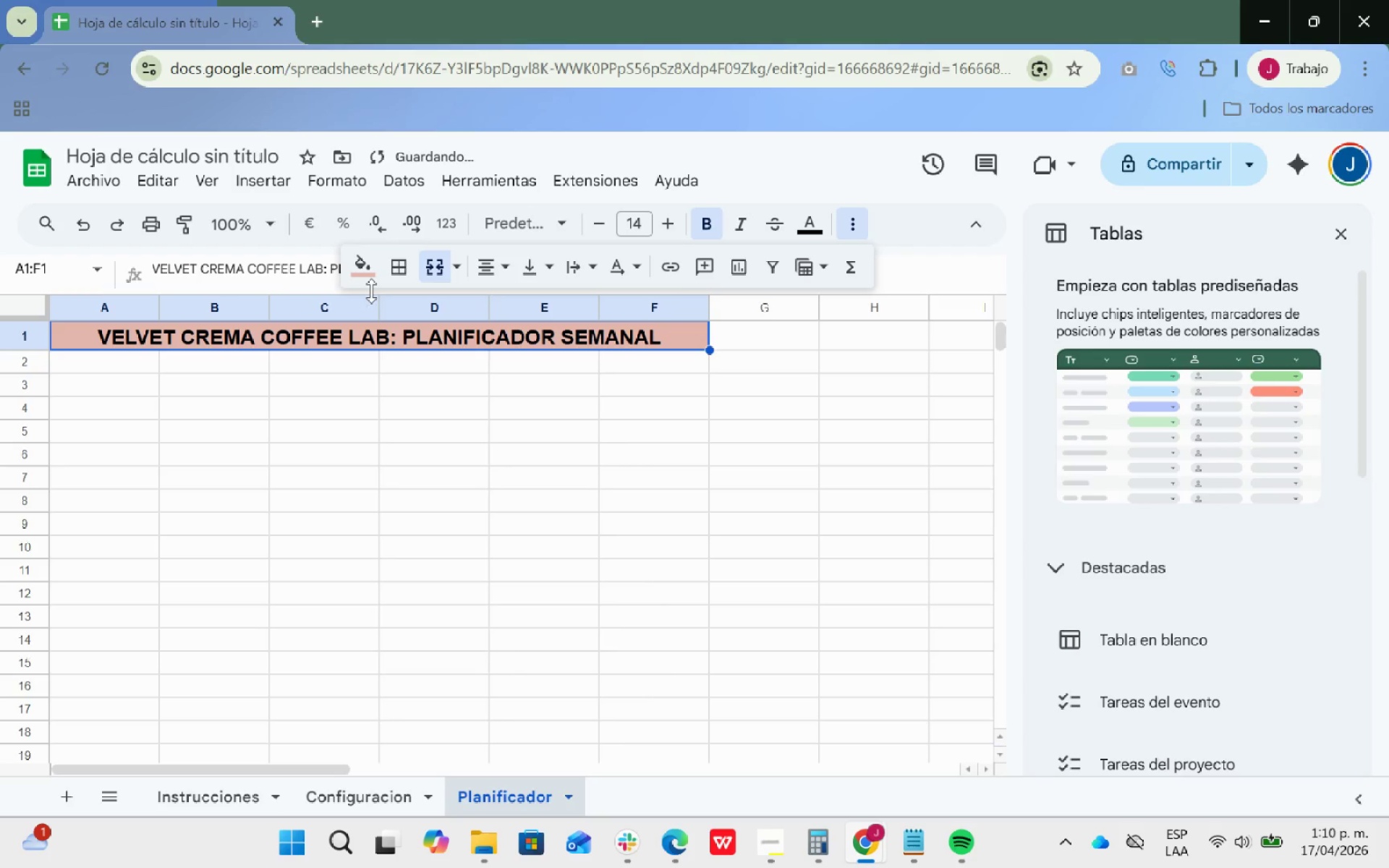 
left_click([358, 270])
 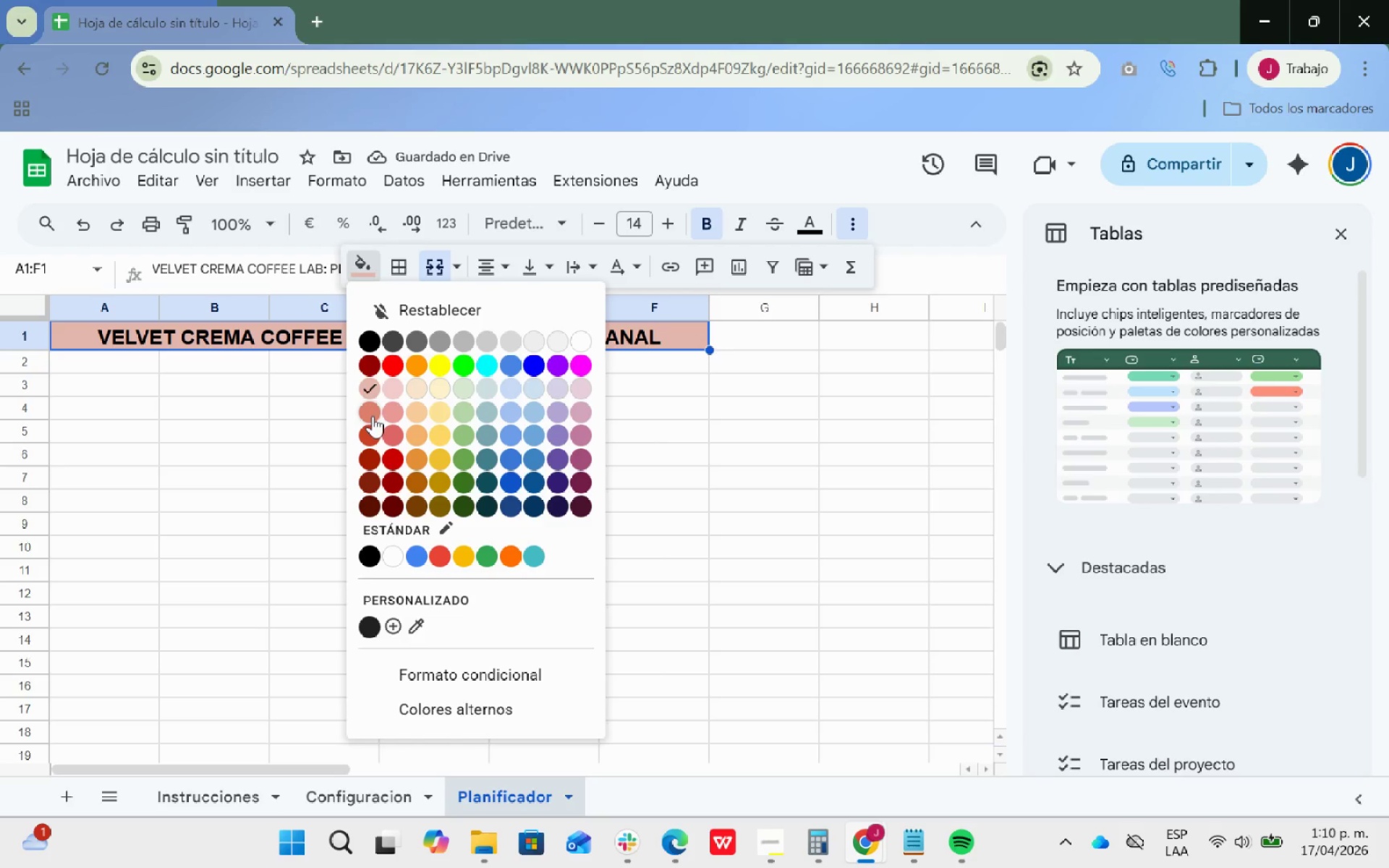 
left_click([373, 416])
 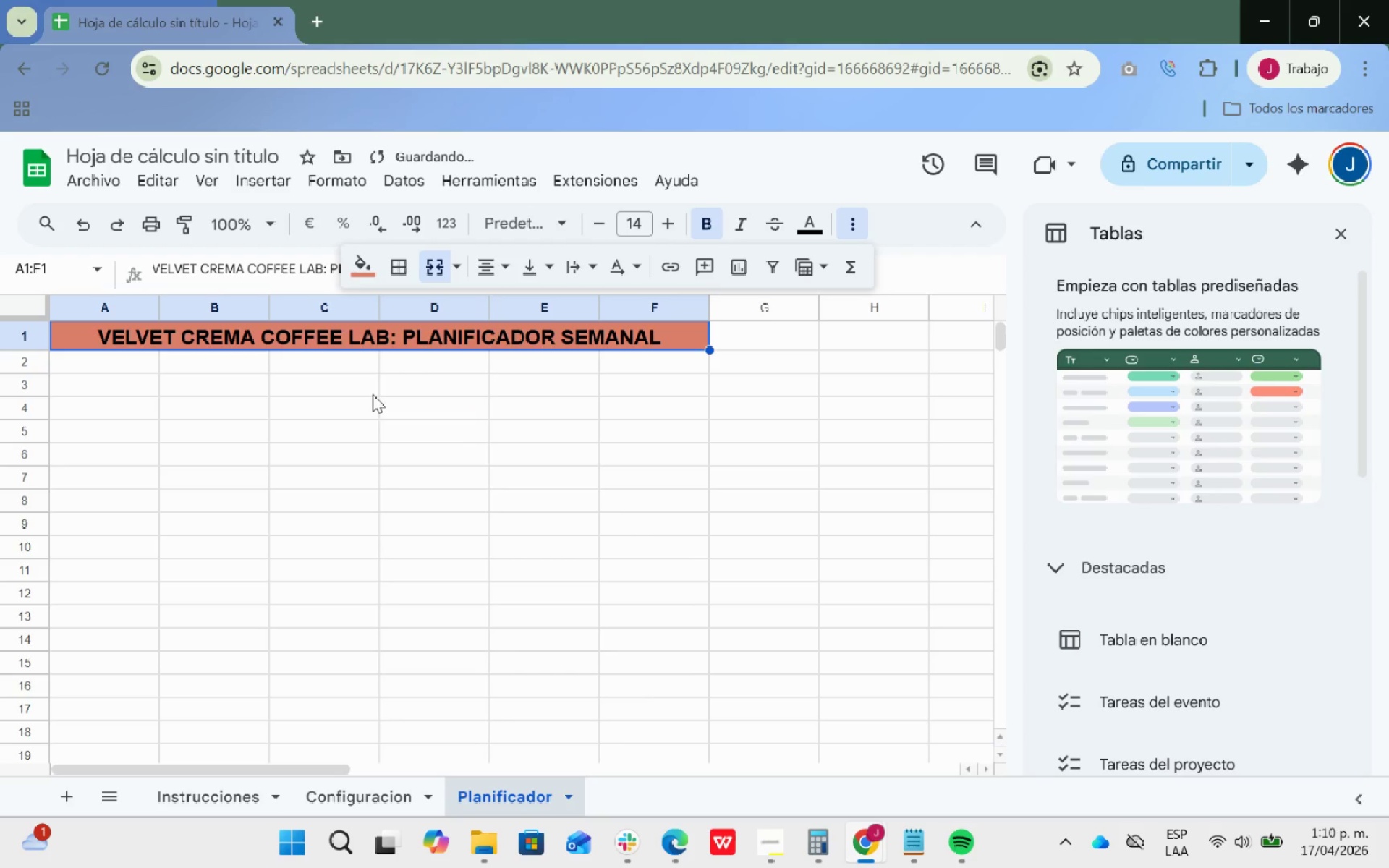 
left_click([361, 262])
 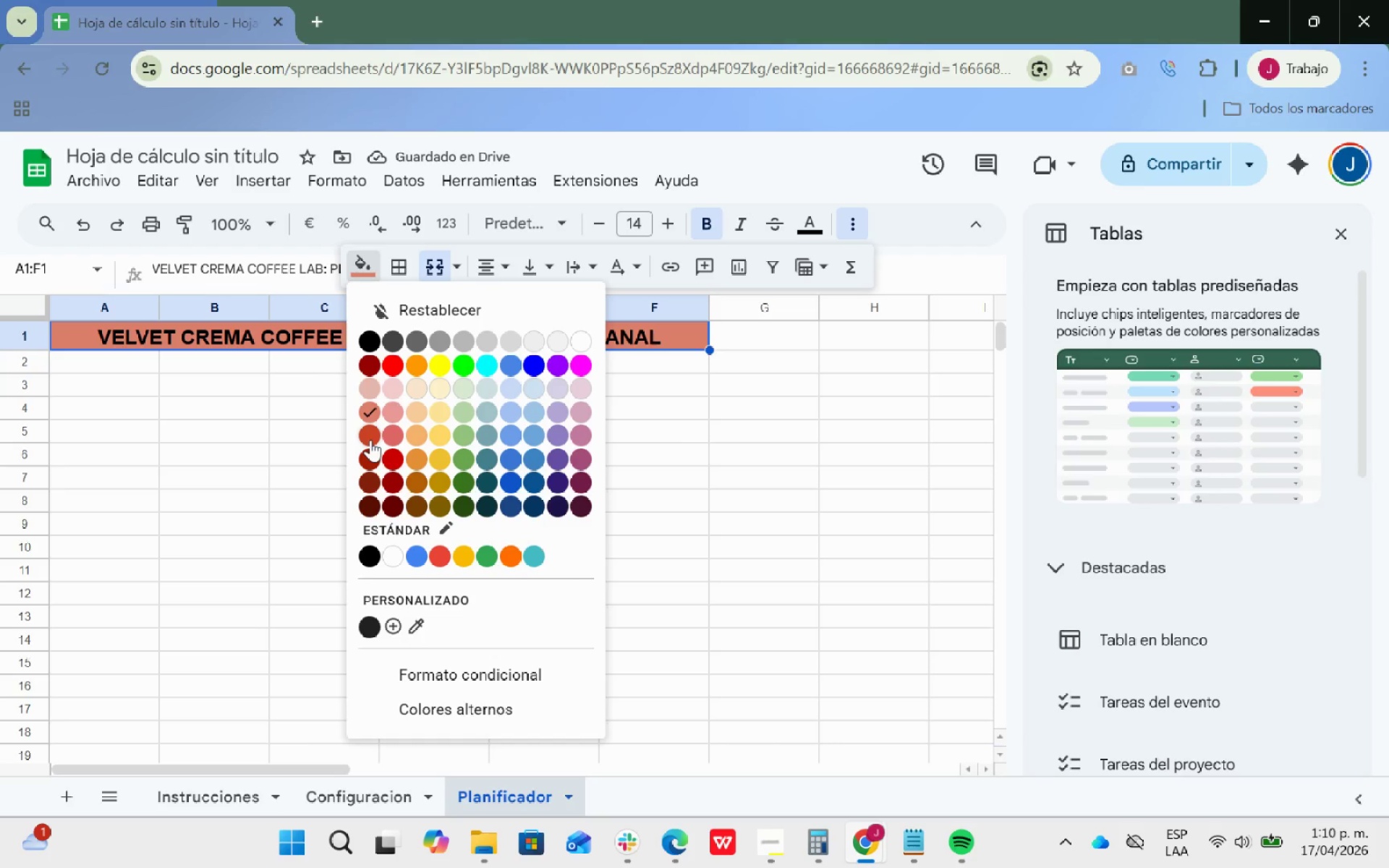 
left_click([371, 442])
 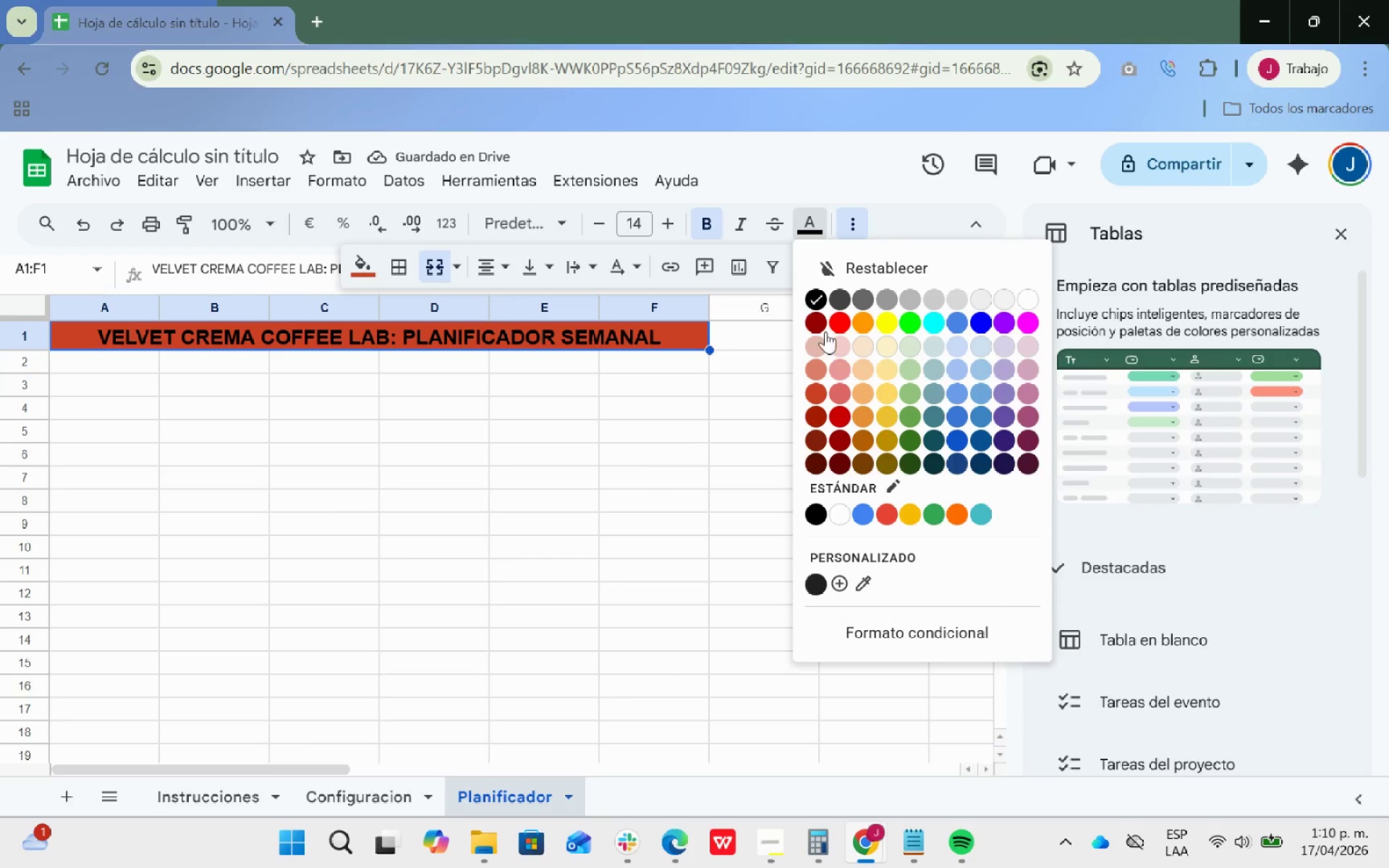 
wait(5.06)
 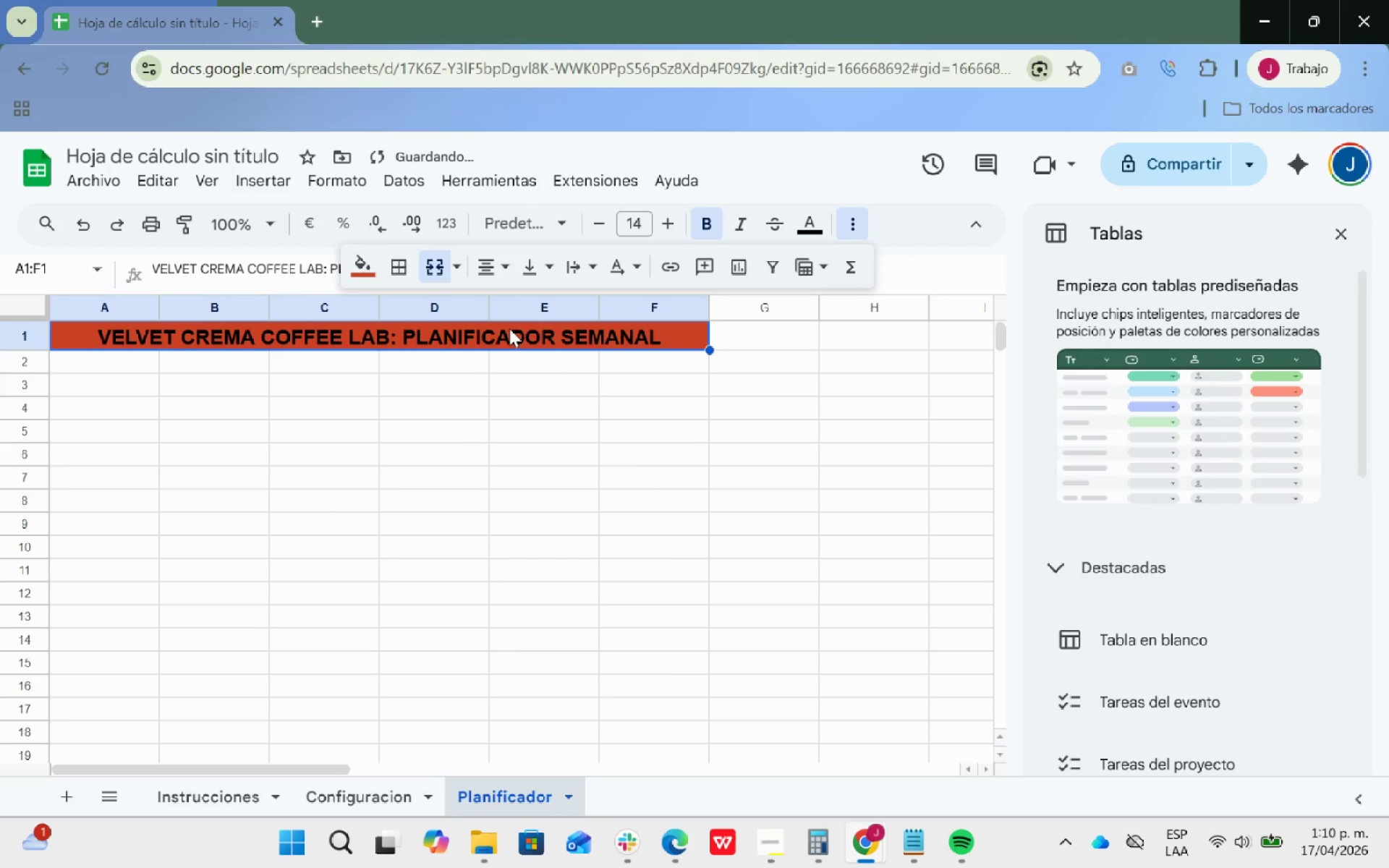 
left_click([1027, 302])
 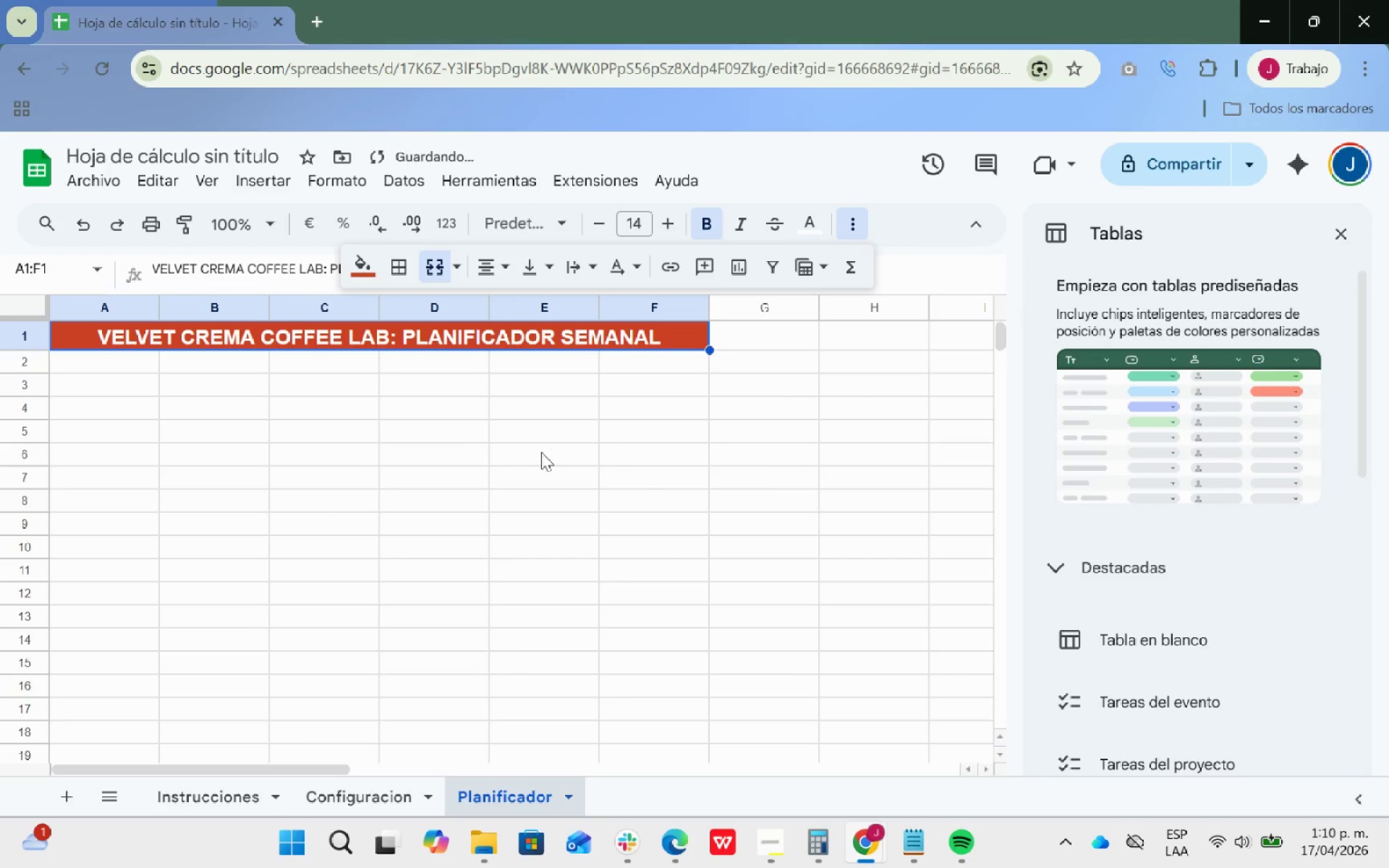 
left_click([535, 452])
 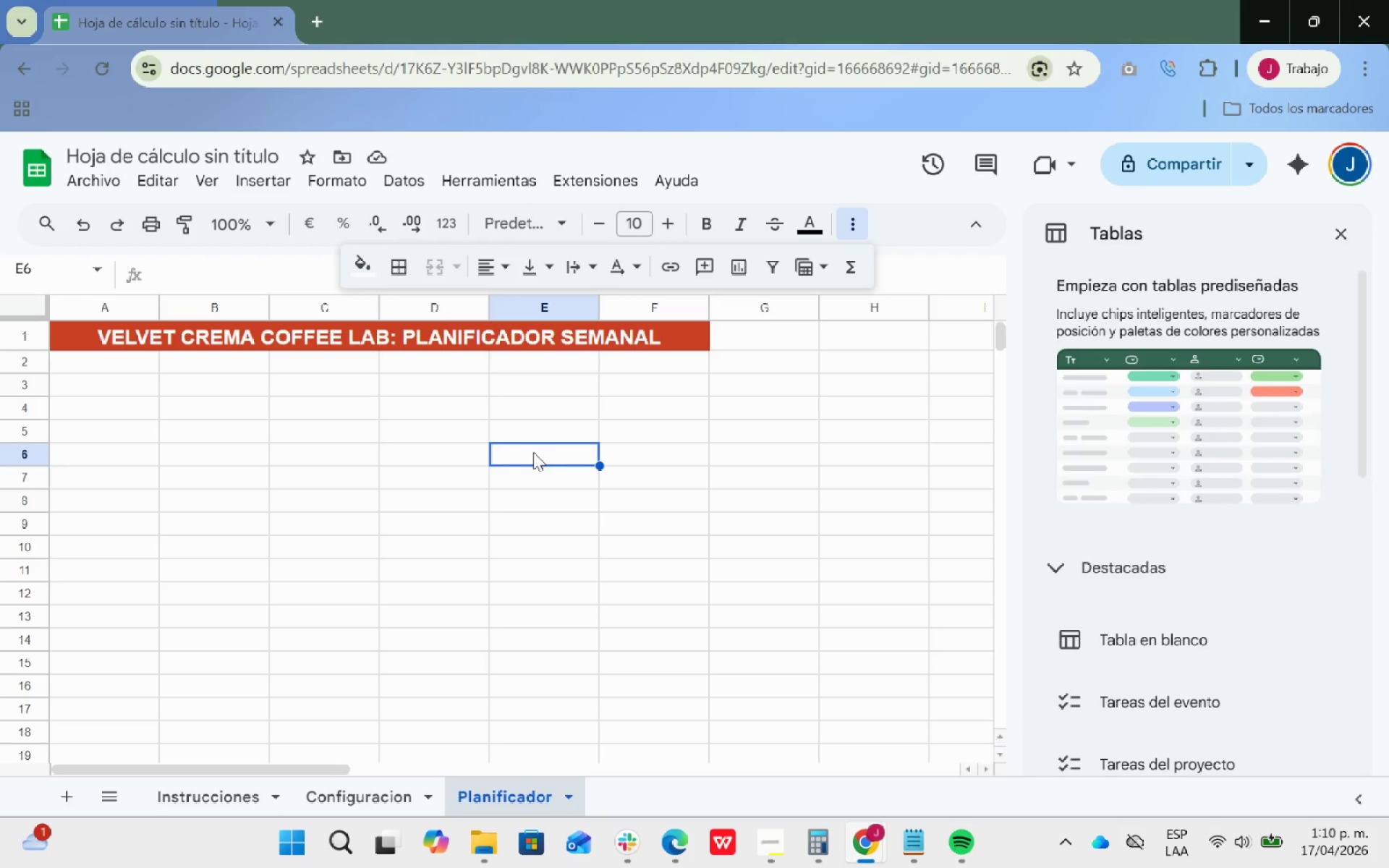 
wait(20.01)
 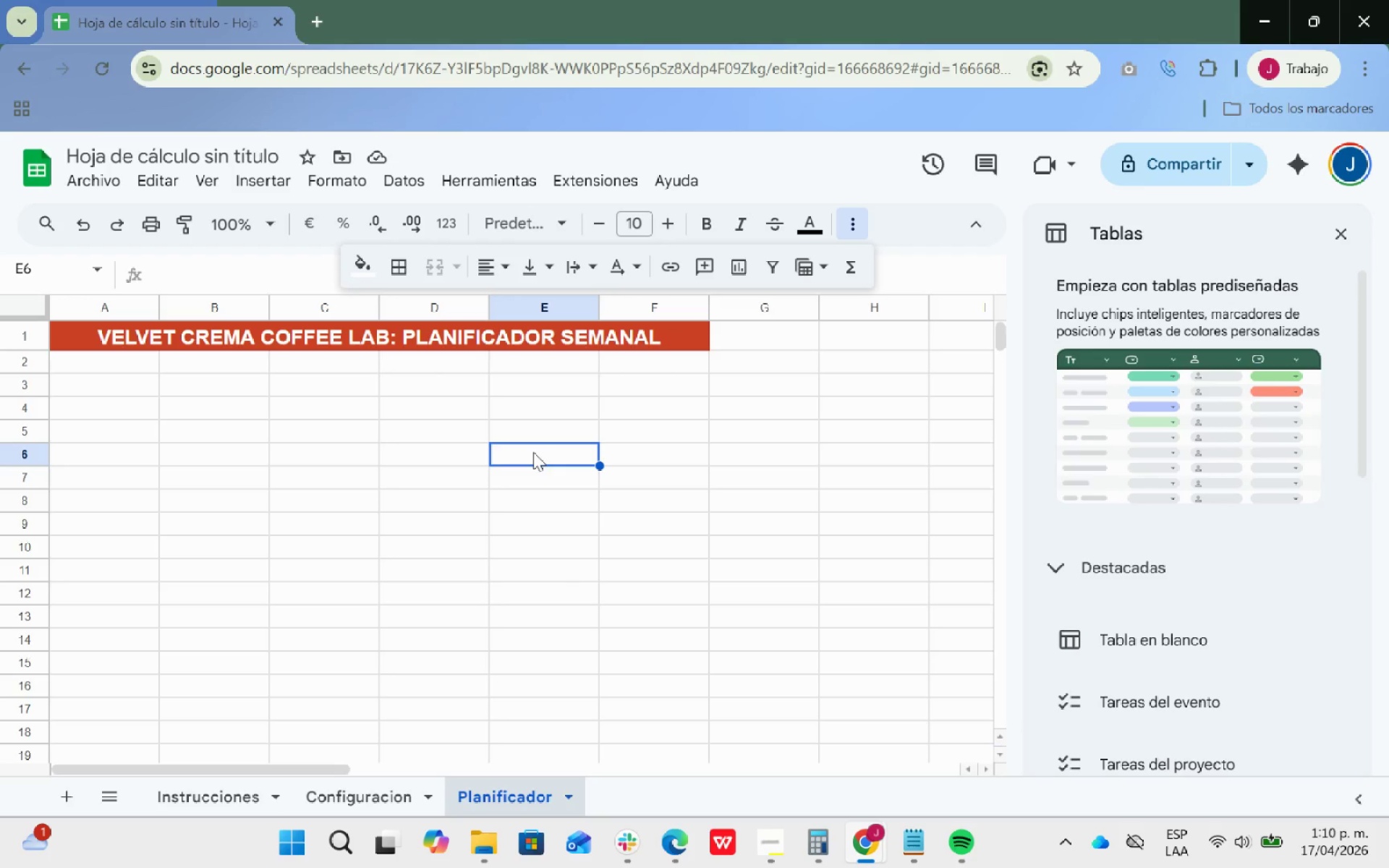 
left_click([204, 367])
 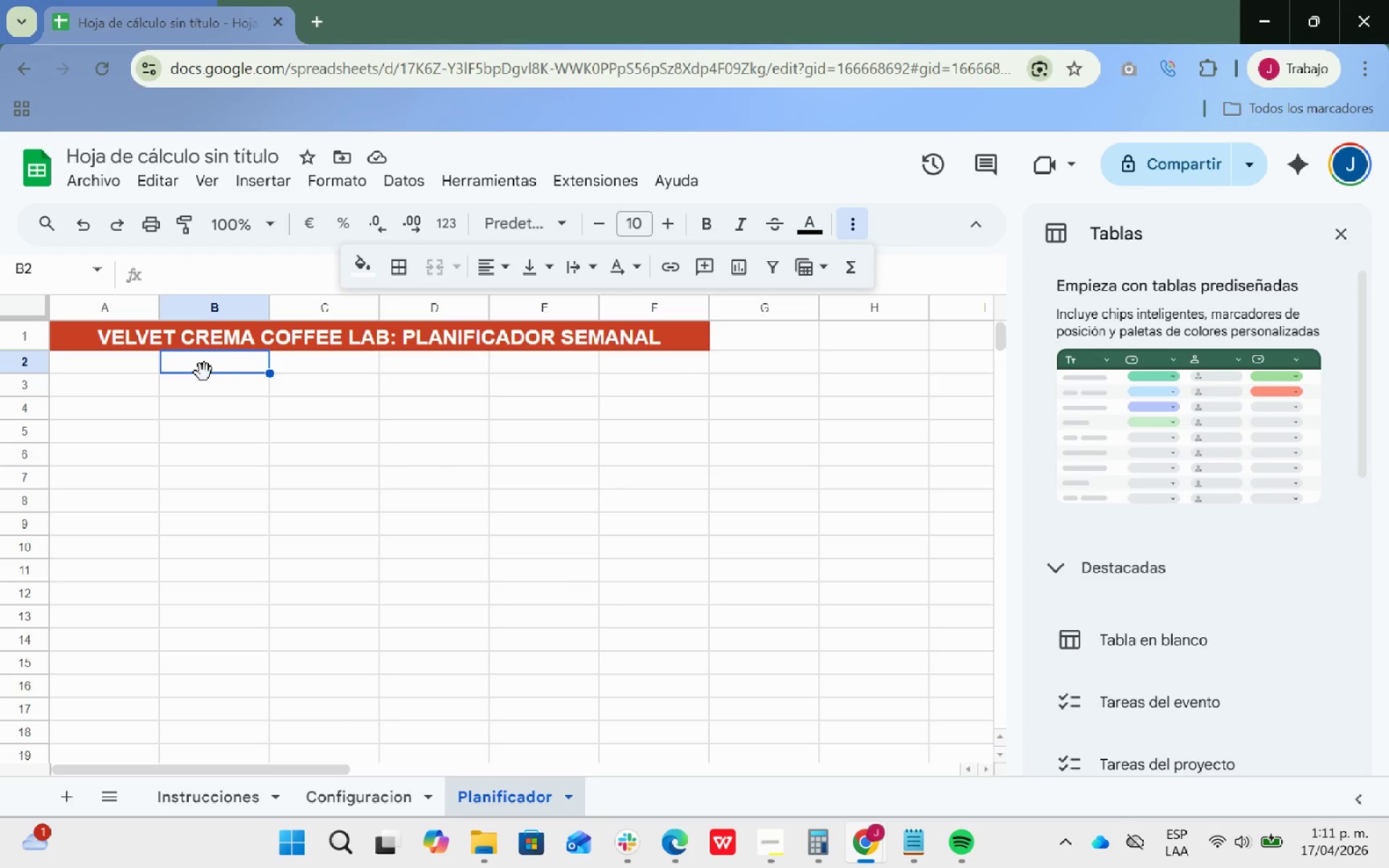 
wait(7.99)
 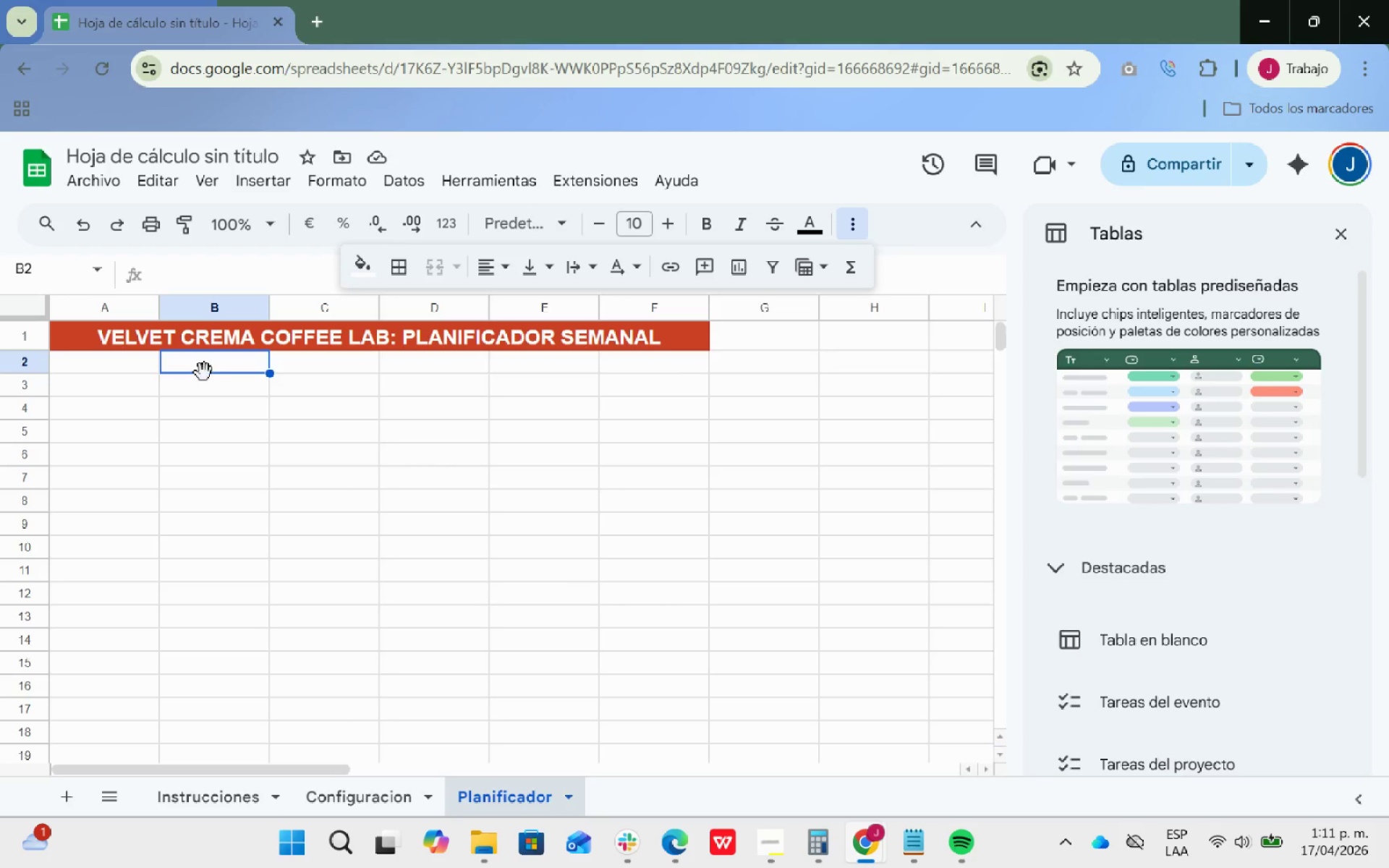 
type(LUNES[PageDown])
 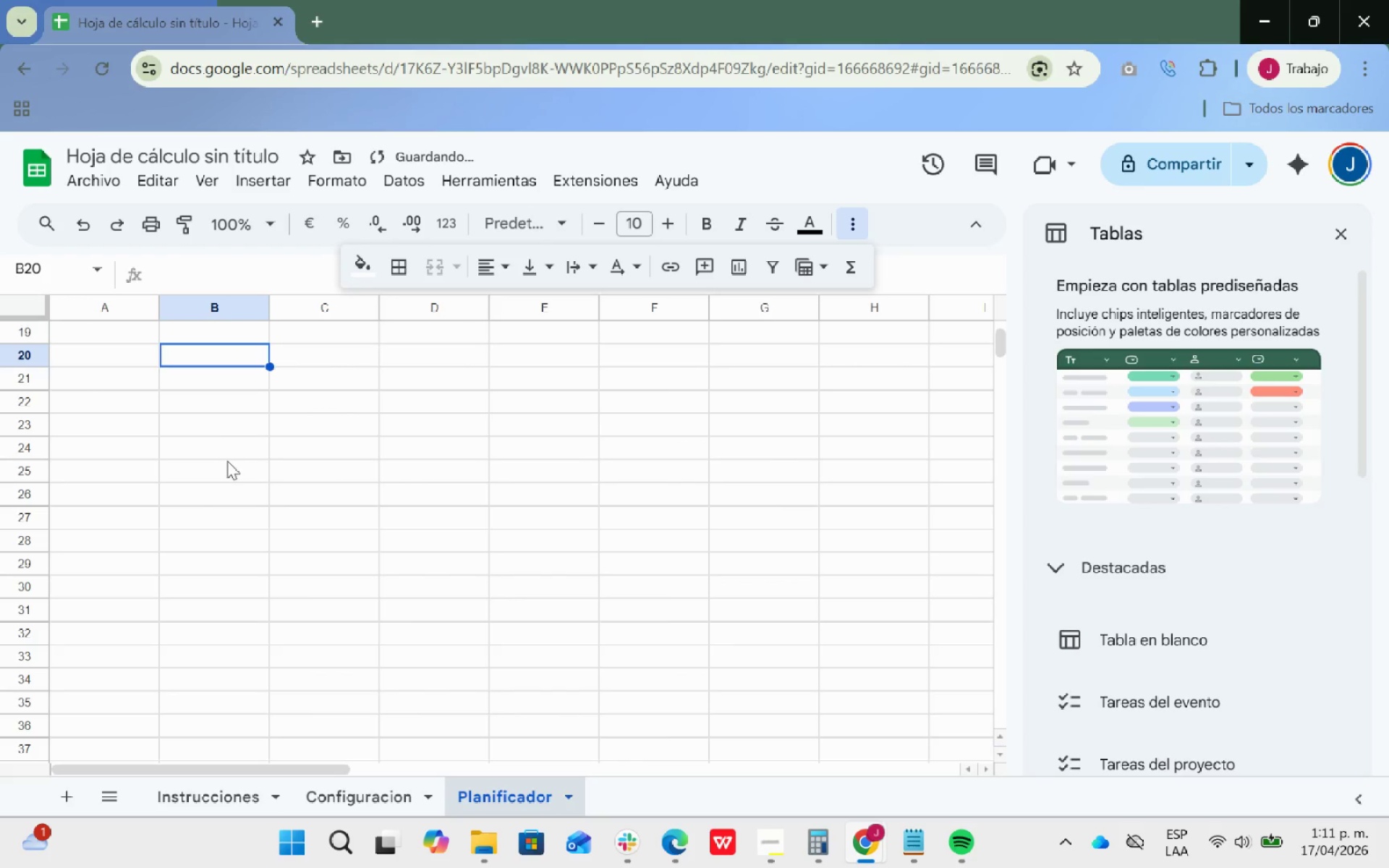 
scroll: coordinate [273, 458], scroll_direction: up, amount: 8.0
 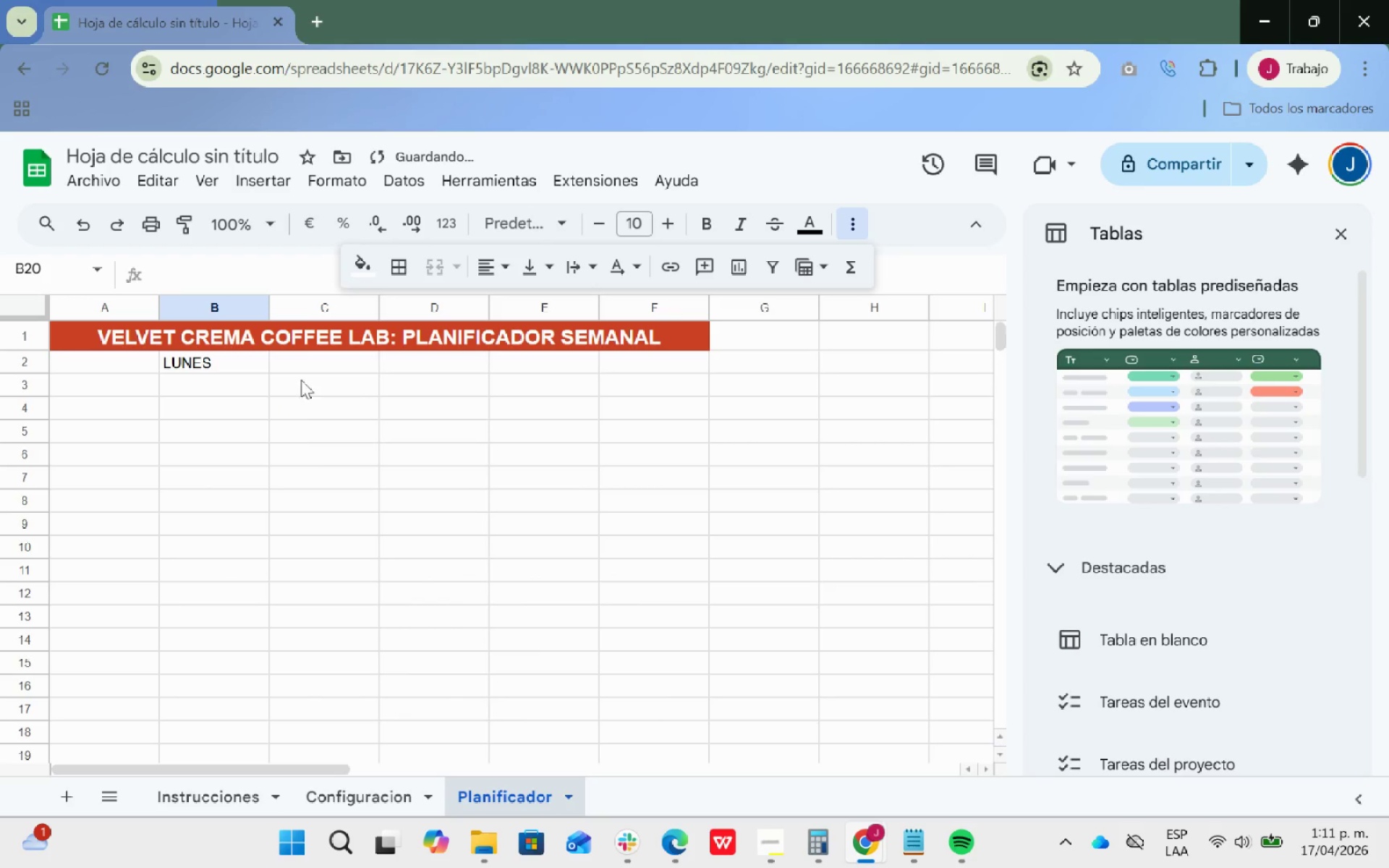 
left_click([306, 367])
 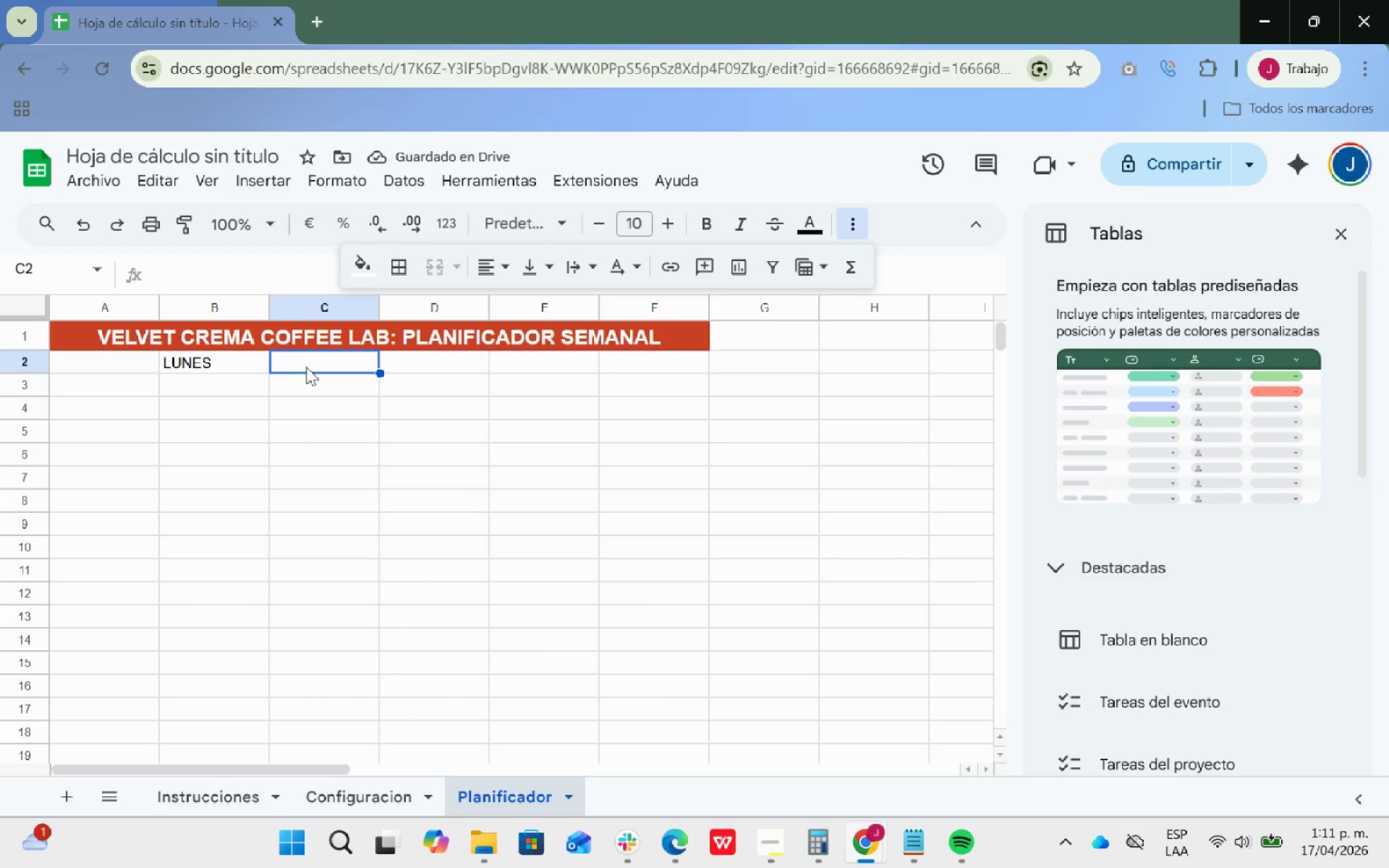 
type(MAT)
key(Backspace)
type(RTES)
 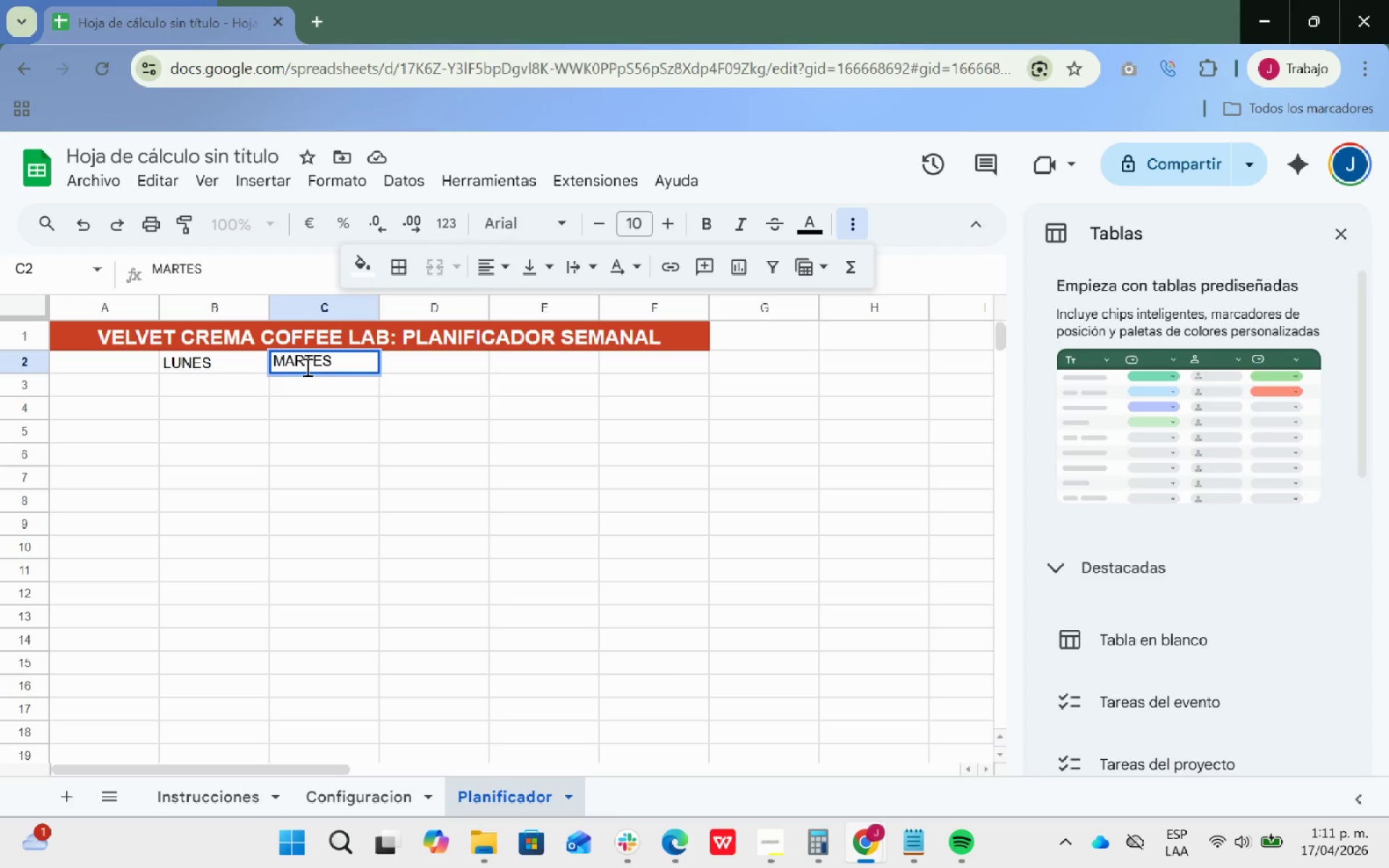 
key(ArrowRight)
 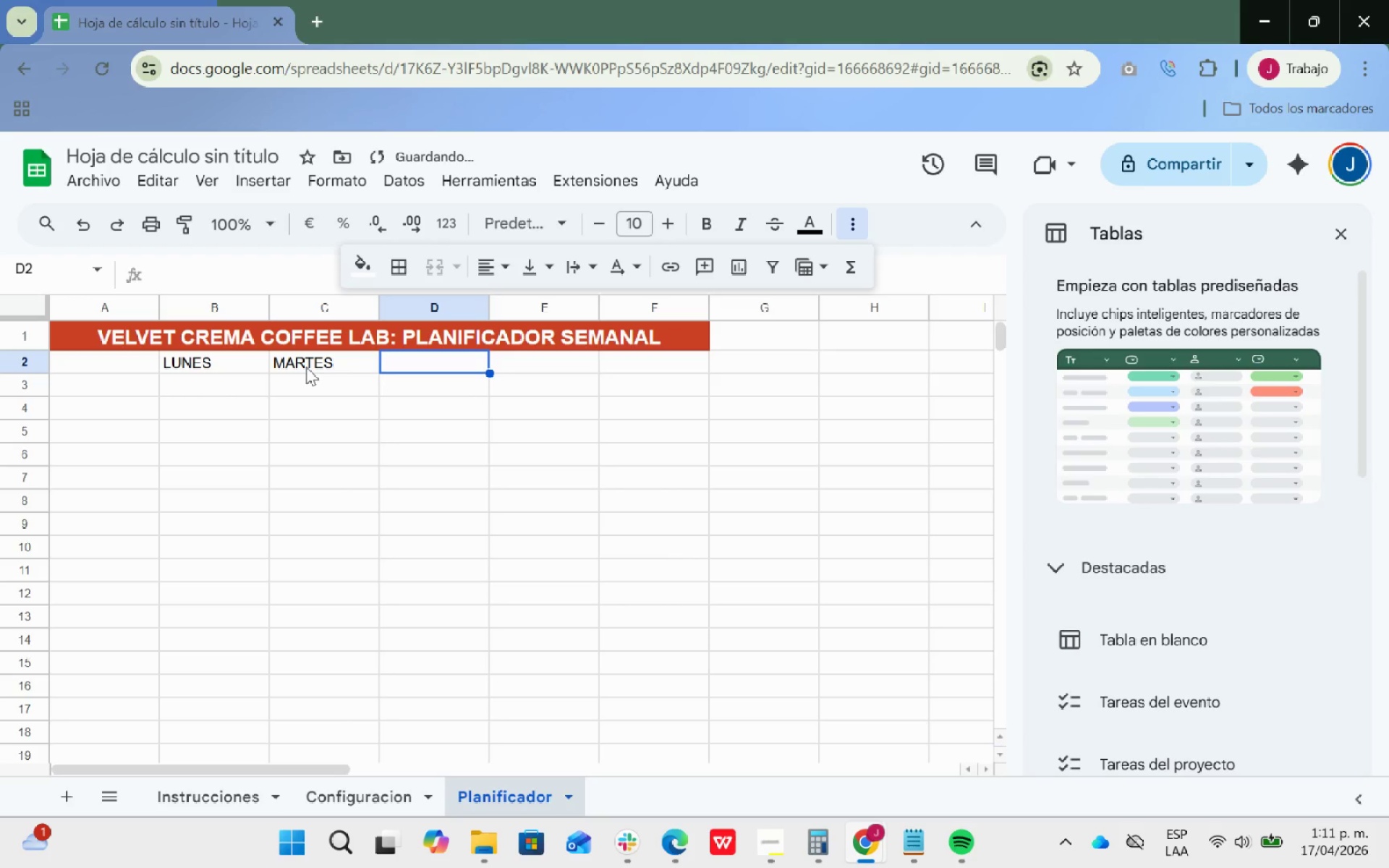 
type(MIERCI)
key(Backspace)
type(OLES)
 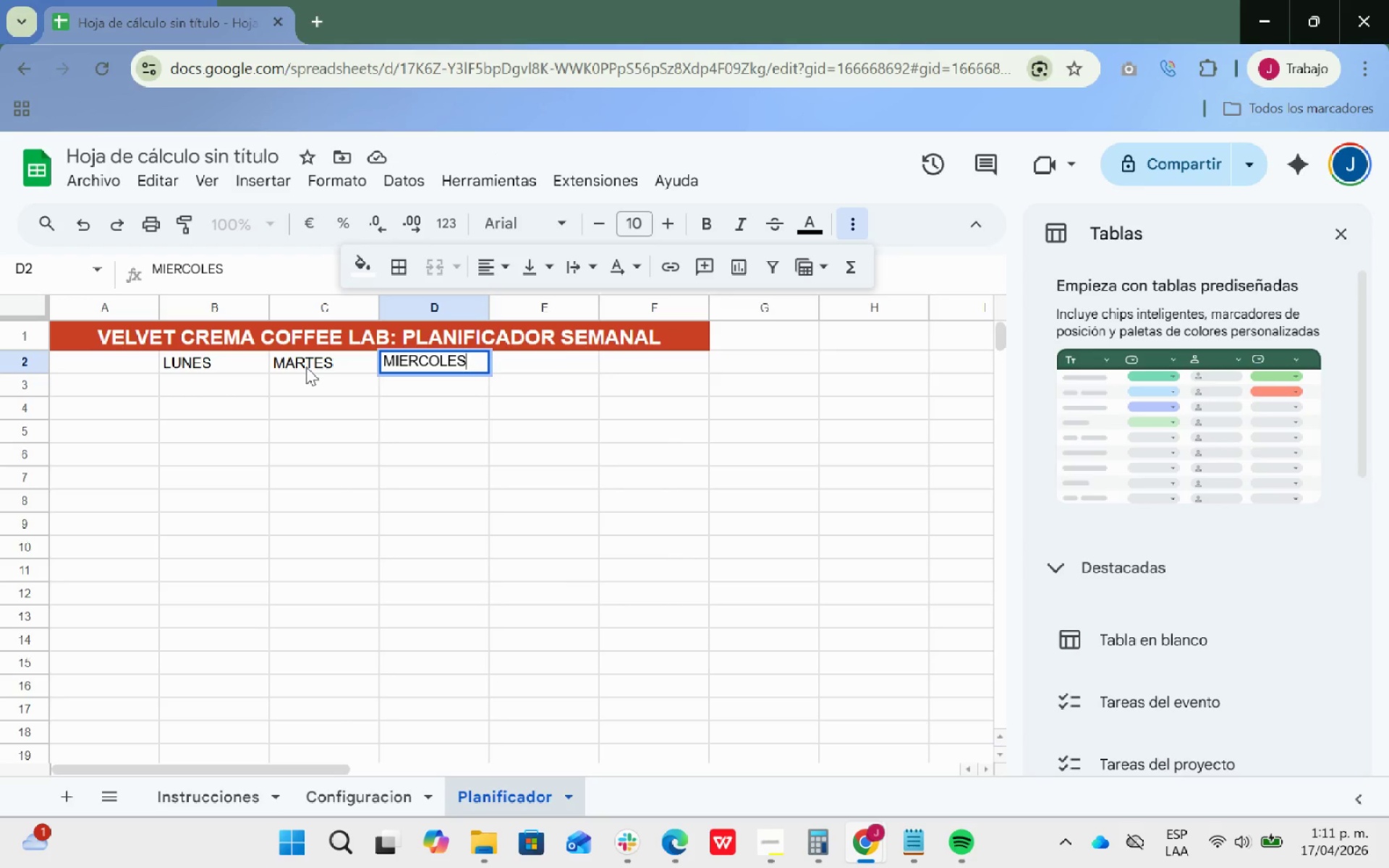 
key(ArrowRight)
 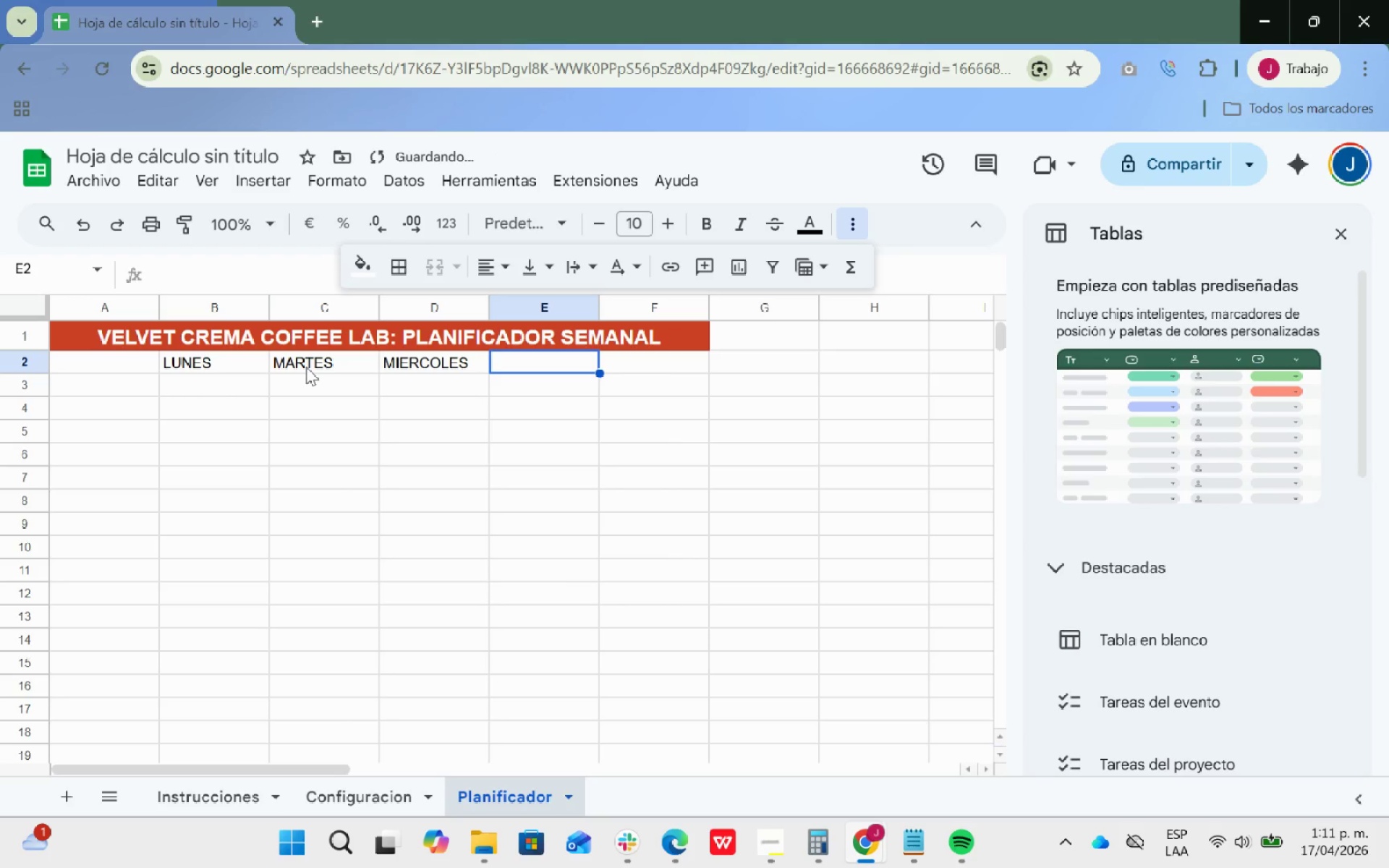 
type(JUEB)
key(Backspace)
type(ES)
 